 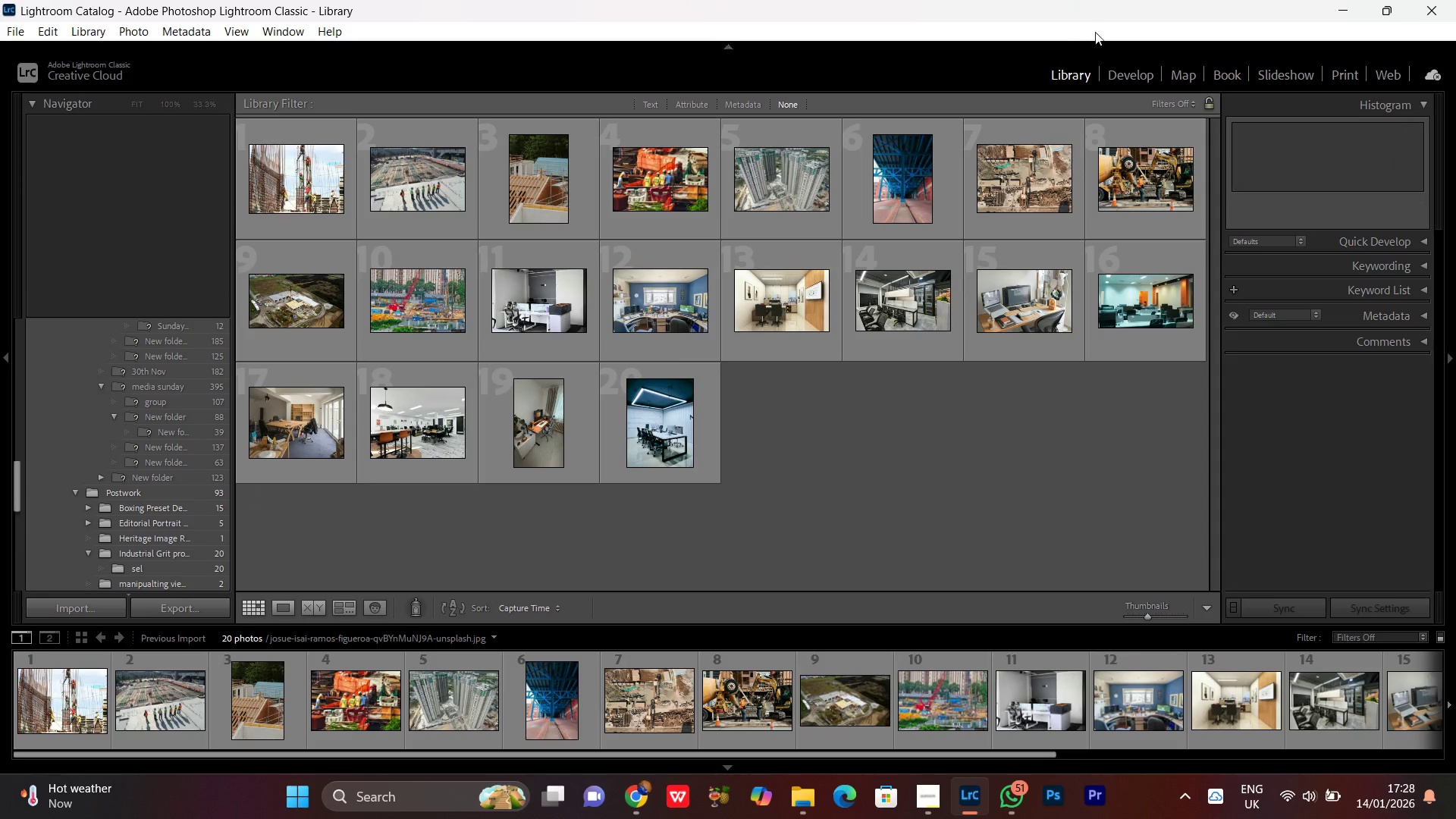 
left_click([1122, 79])
 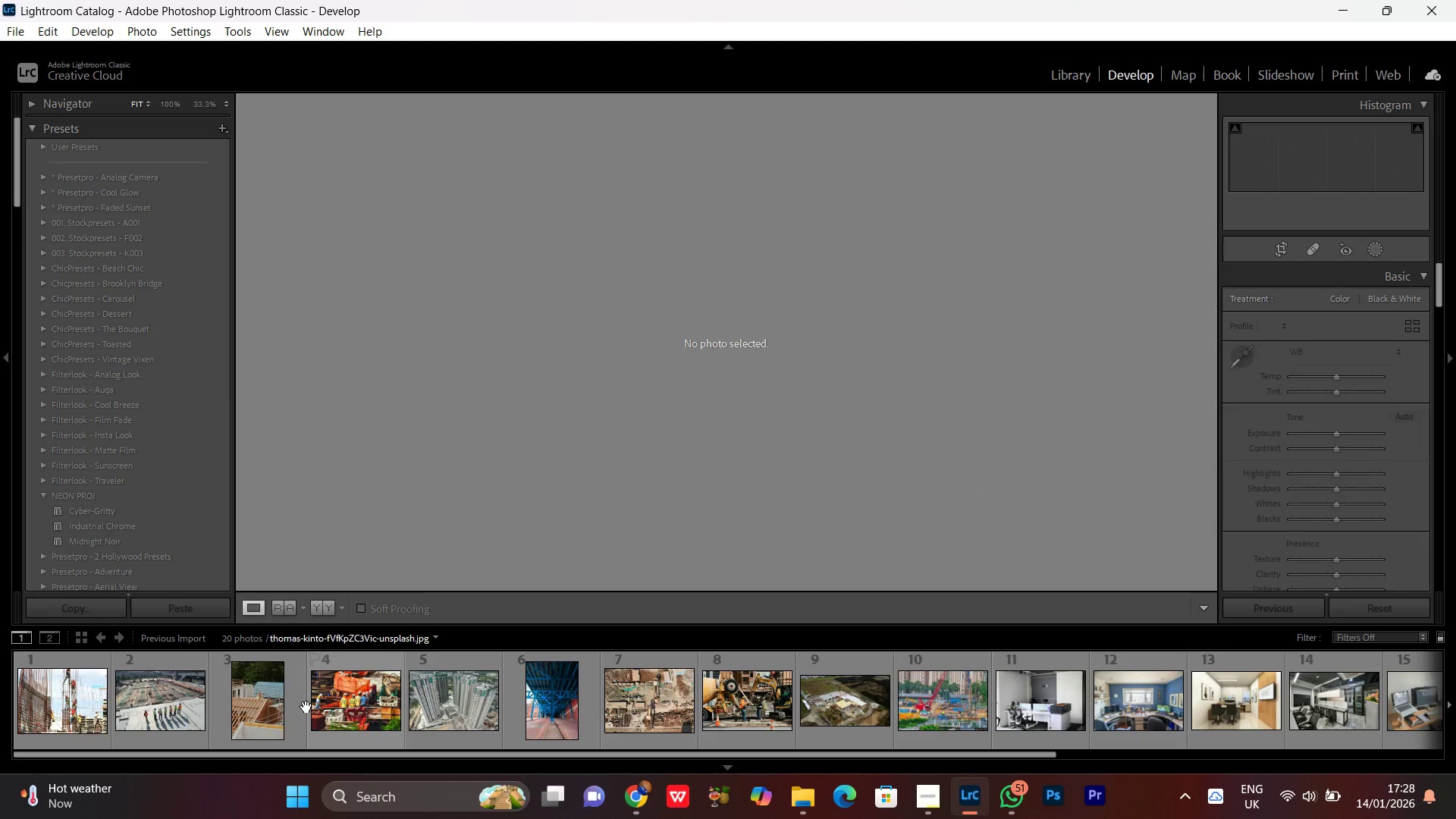 
left_click([253, 706])
 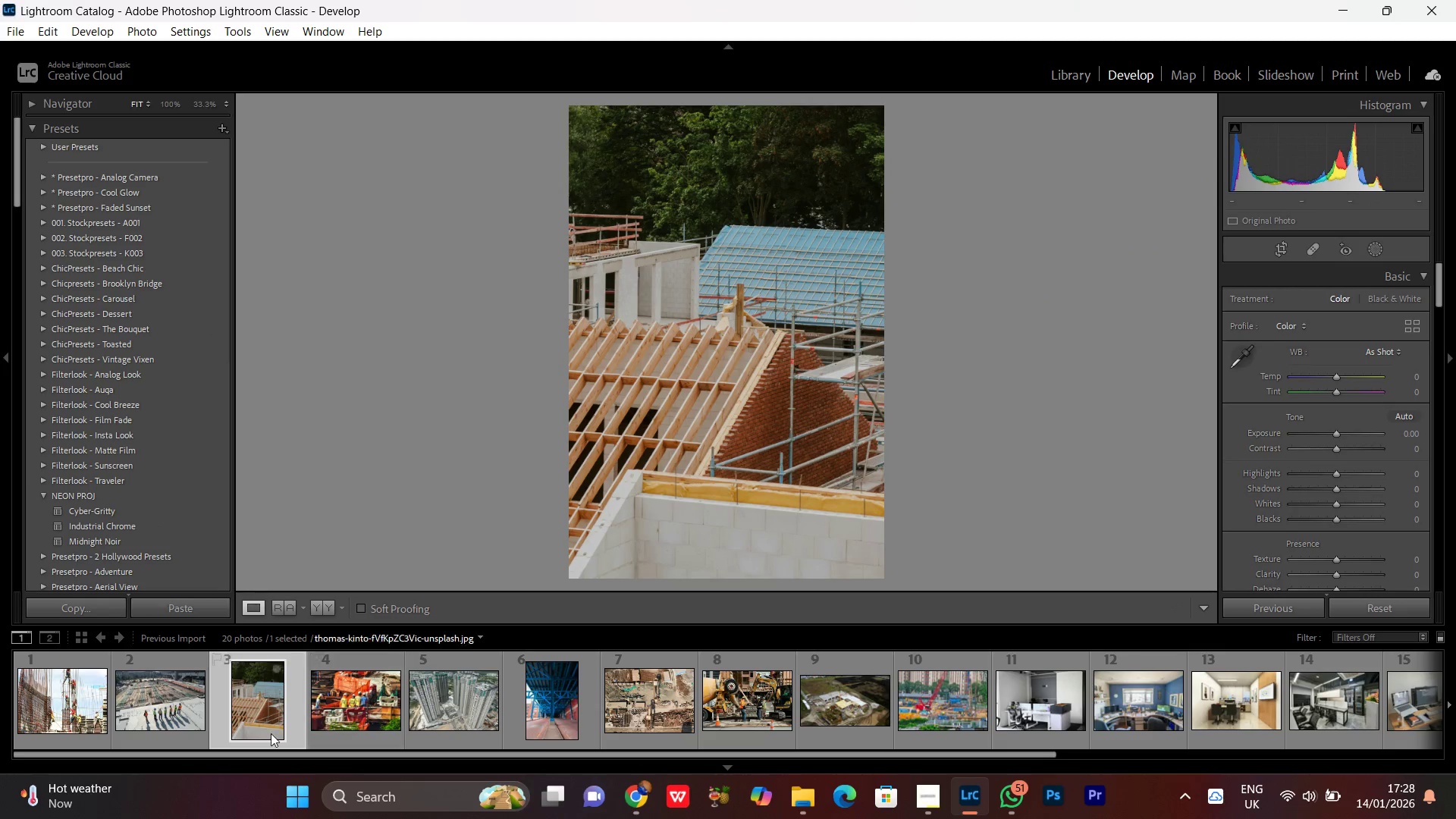 
wait(5.83)
 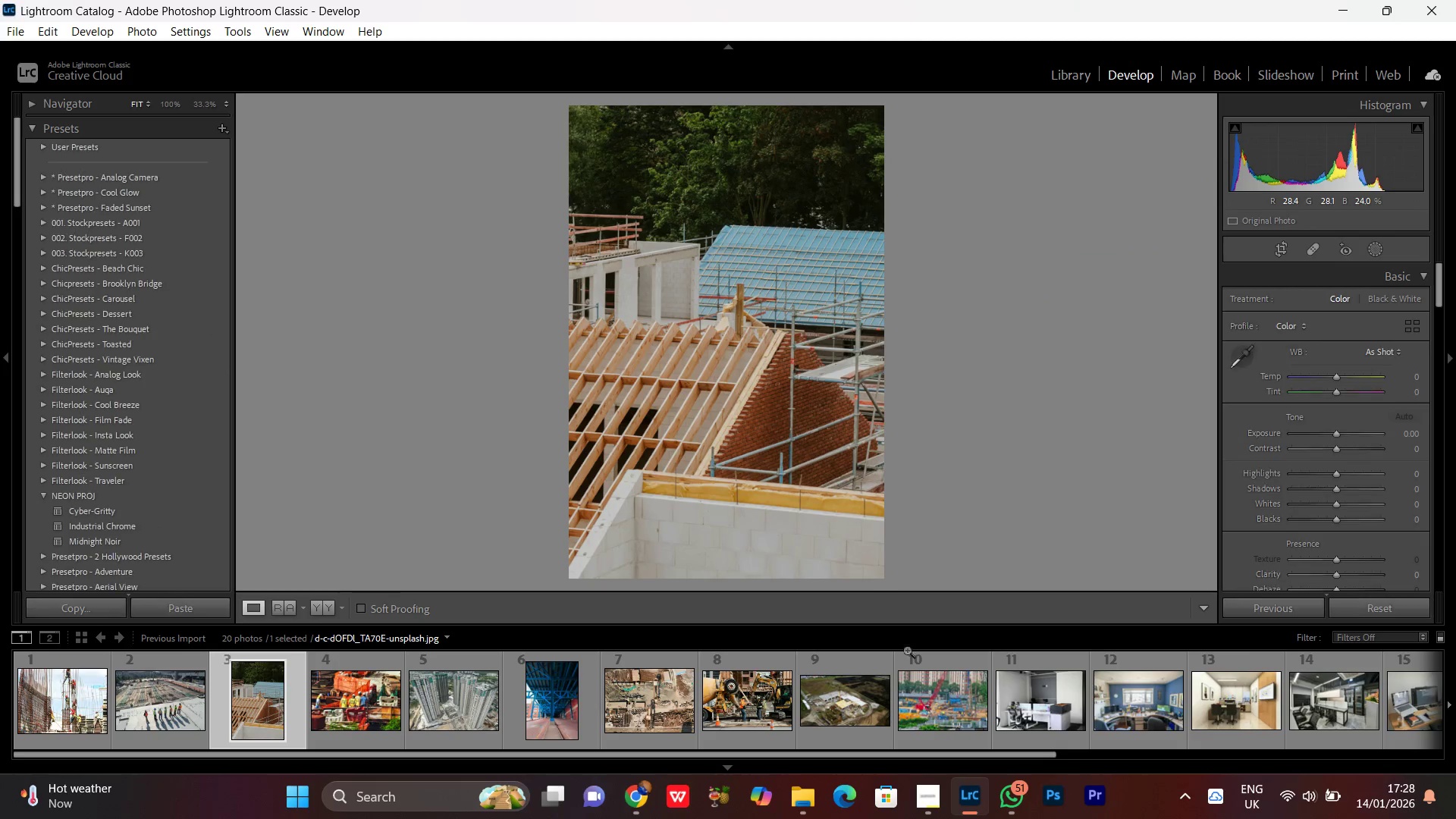 
left_click([780, 333])
 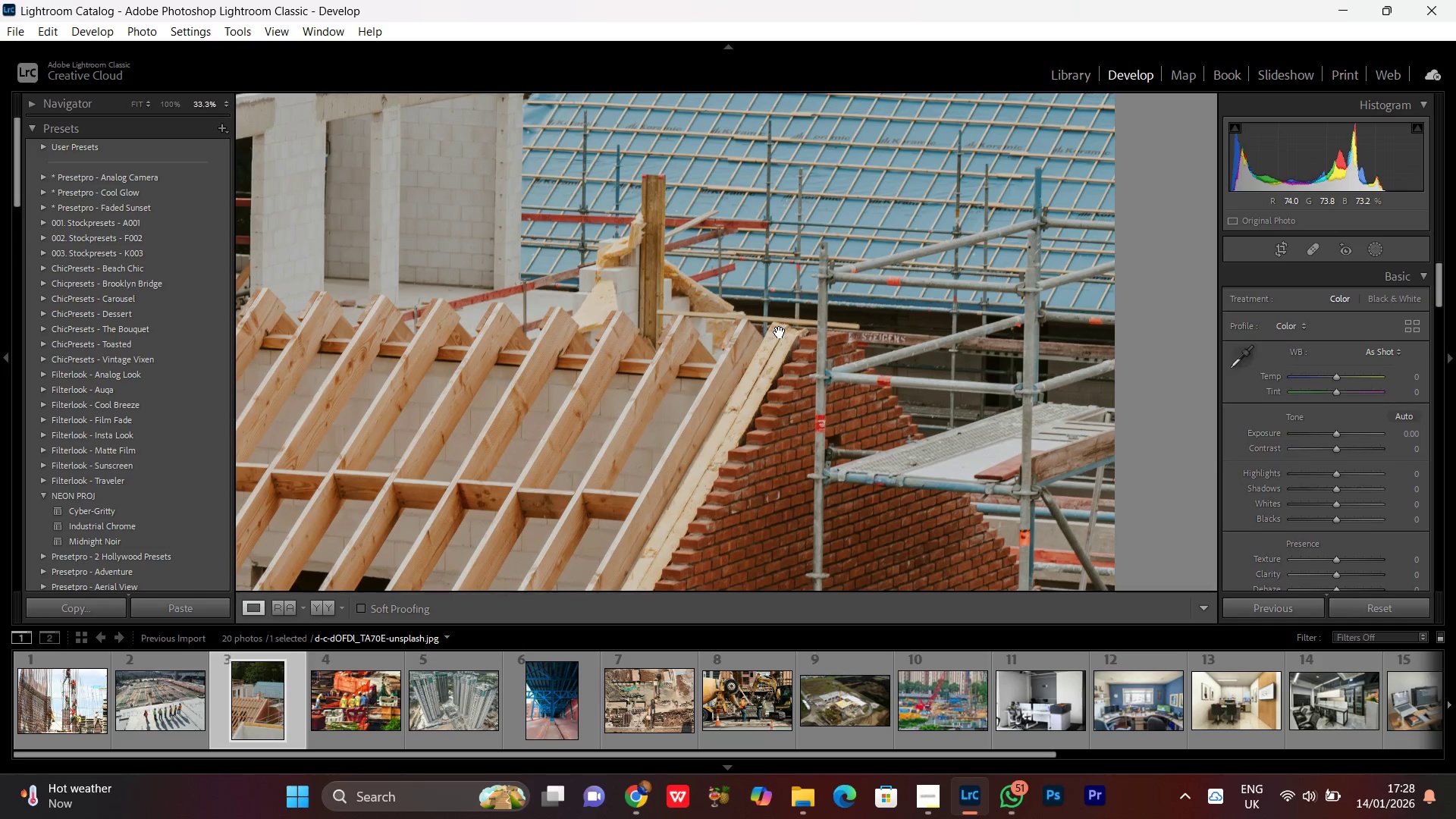 
left_click([780, 331])
 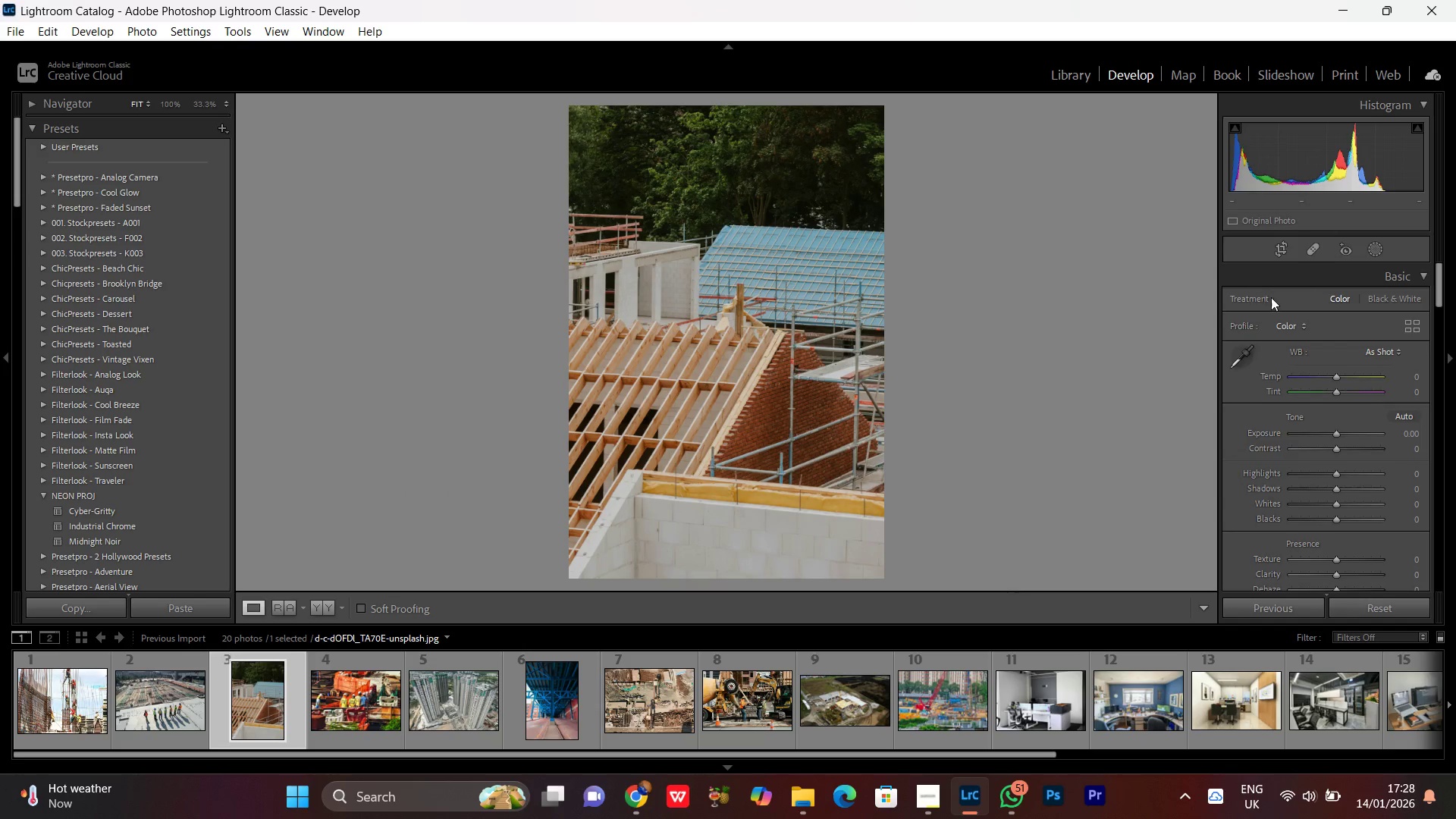 
wait(5.34)
 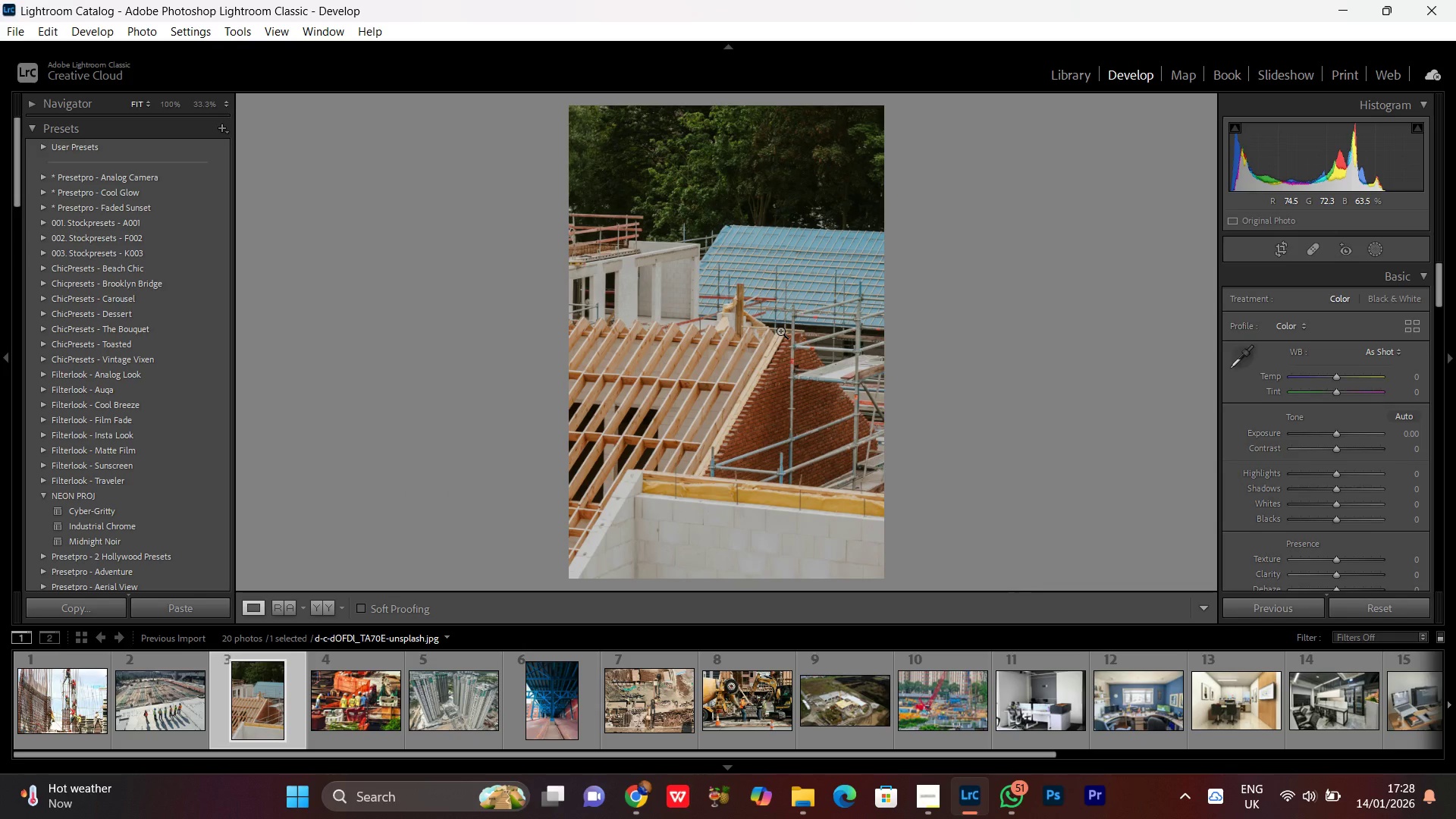 
left_click([1338, 379])
 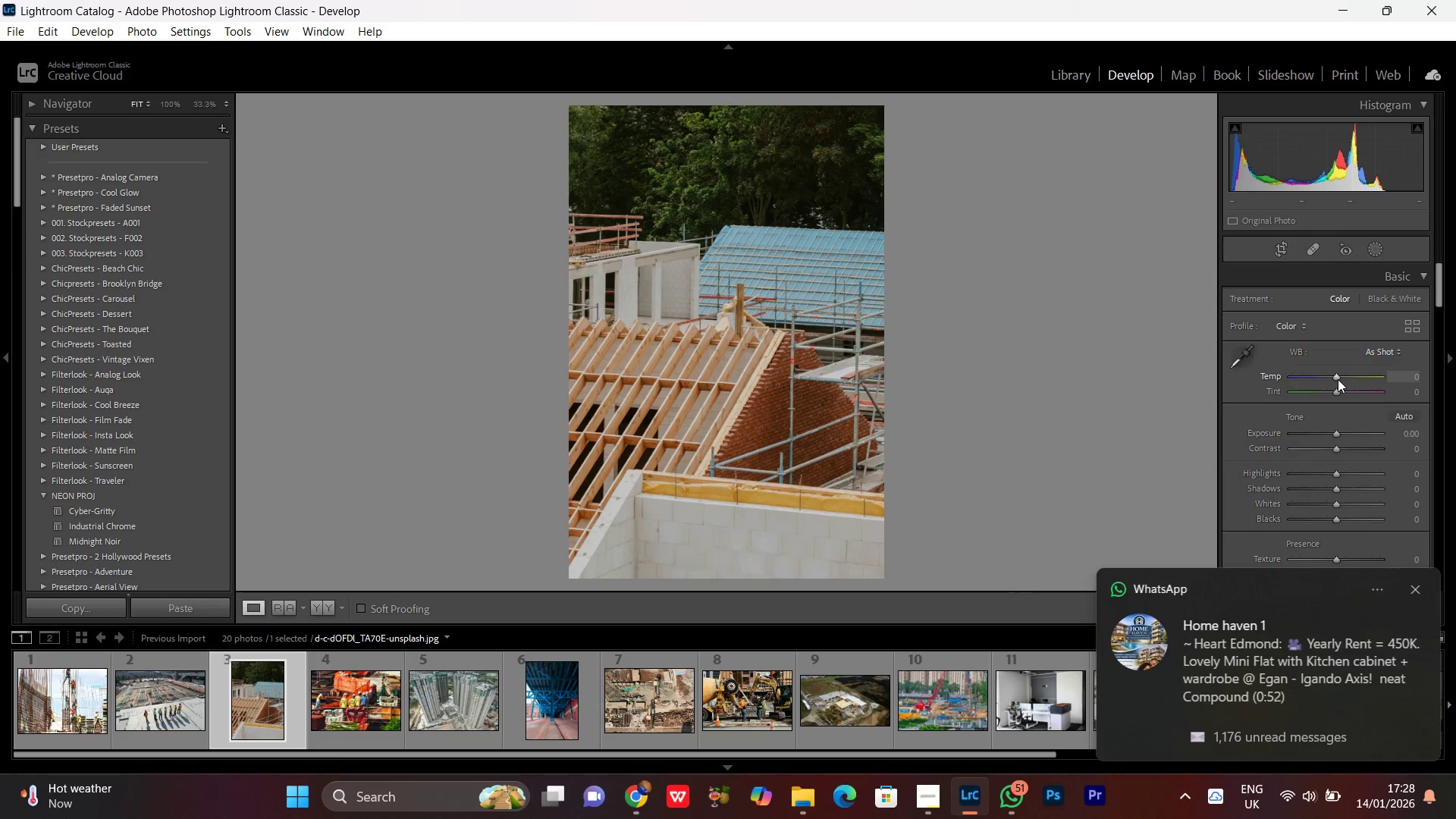 
scroll: coordinate [1338, 379], scroll_direction: down, amount: 2.0
 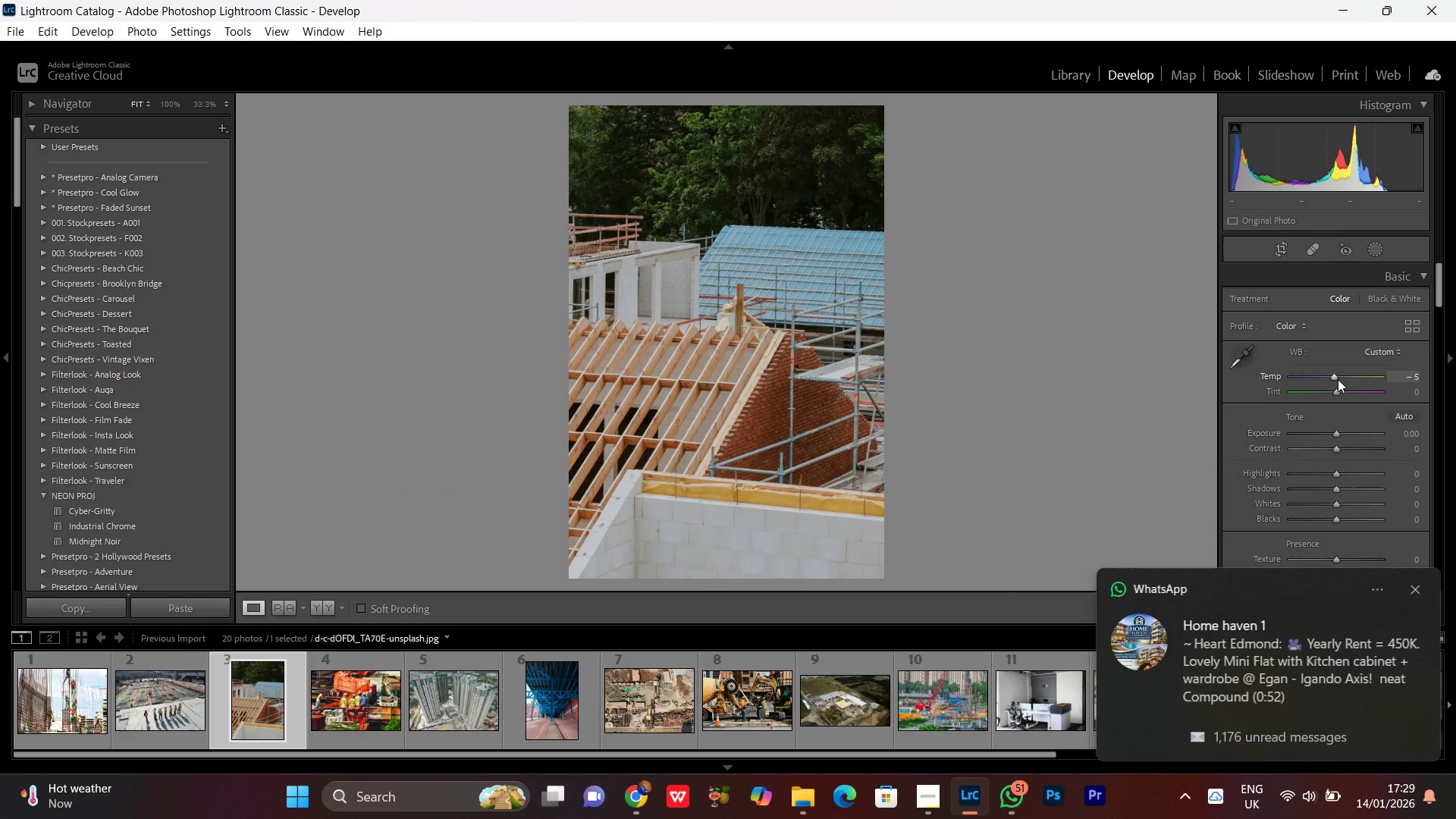 
scroll: coordinate [1338, 379], scroll_direction: up, amount: 1.0
 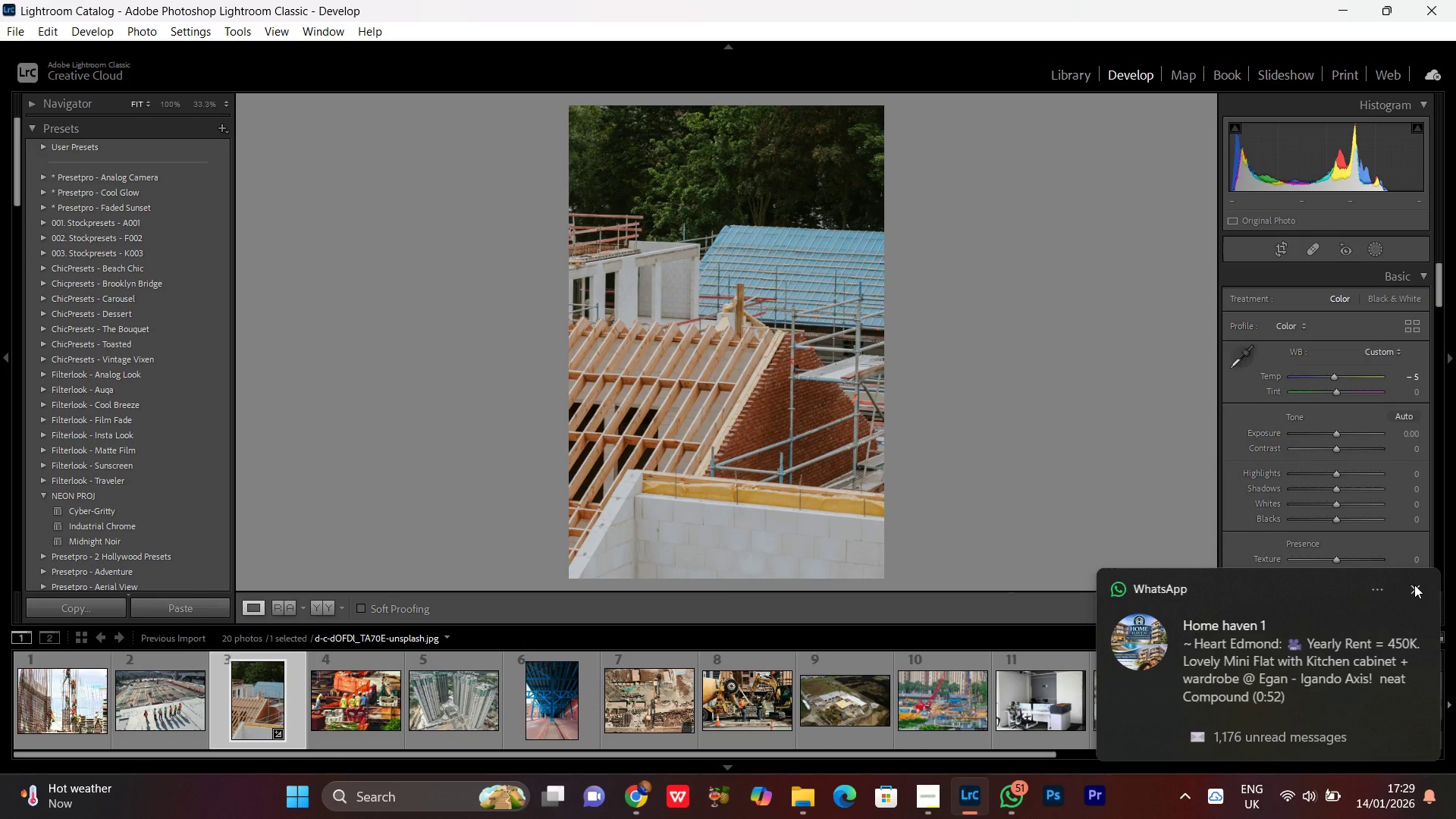 
left_click([1414, 585])
 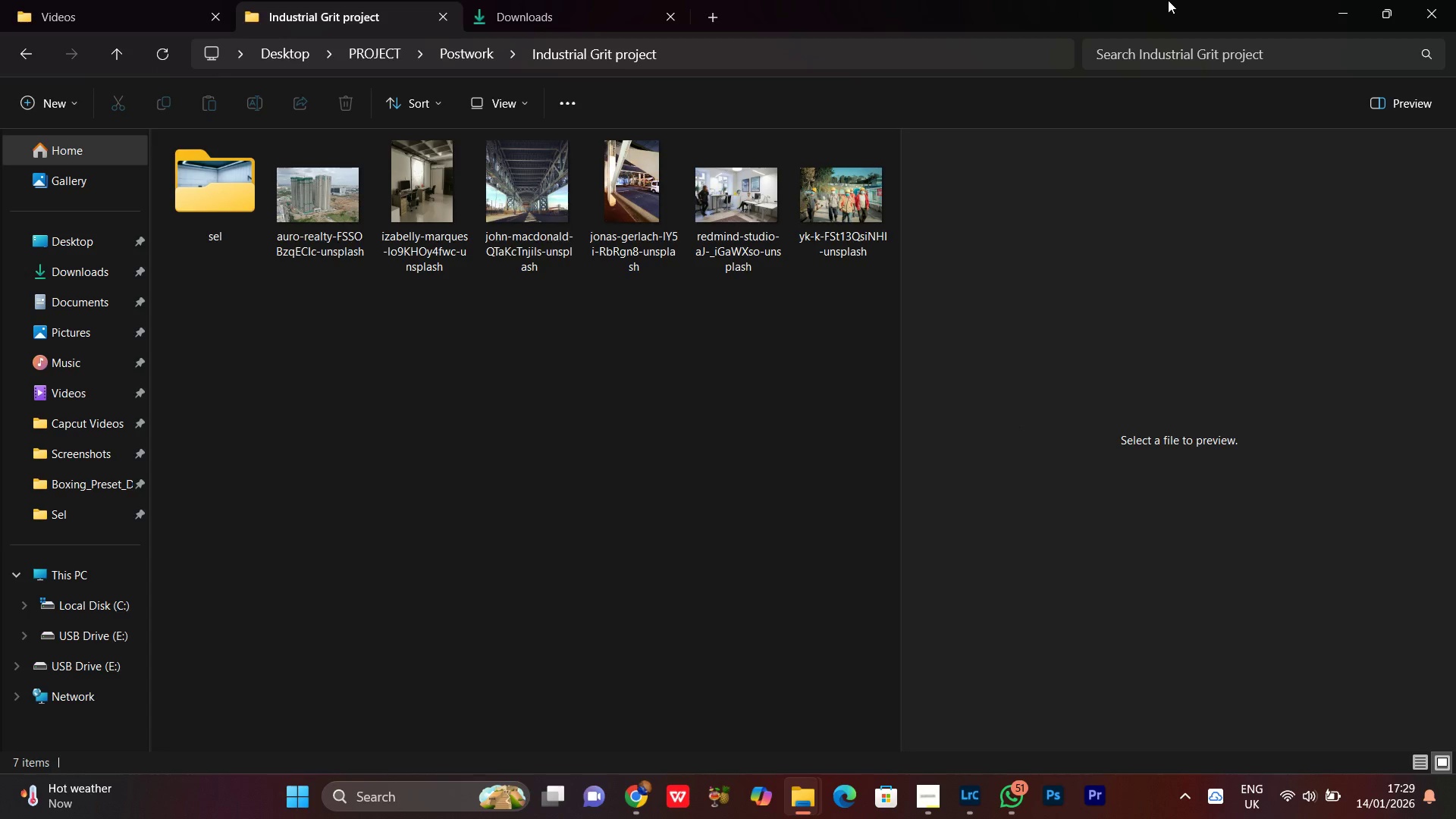 
left_click([1339, 15])
 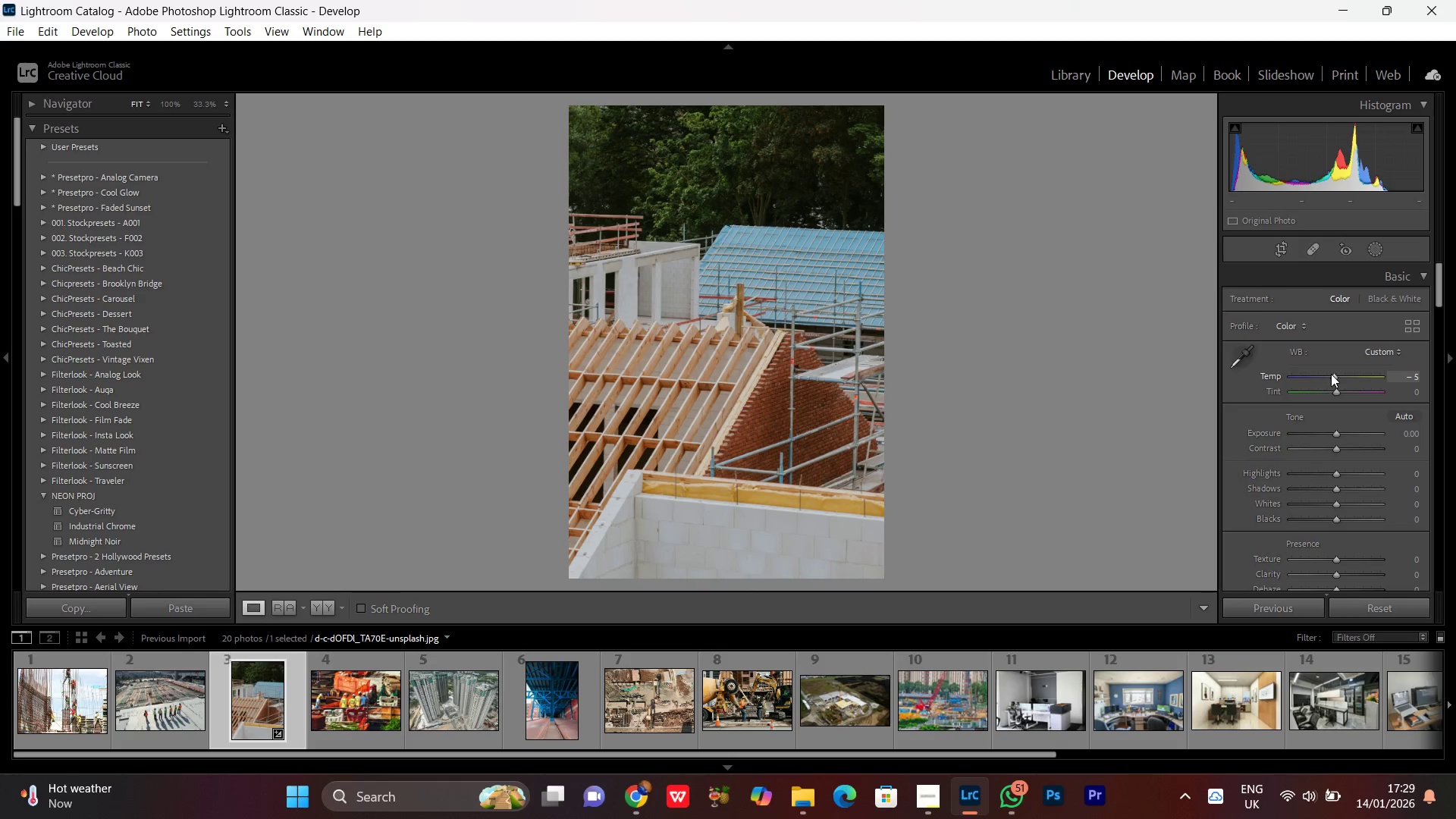 
left_click([1332, 379])
 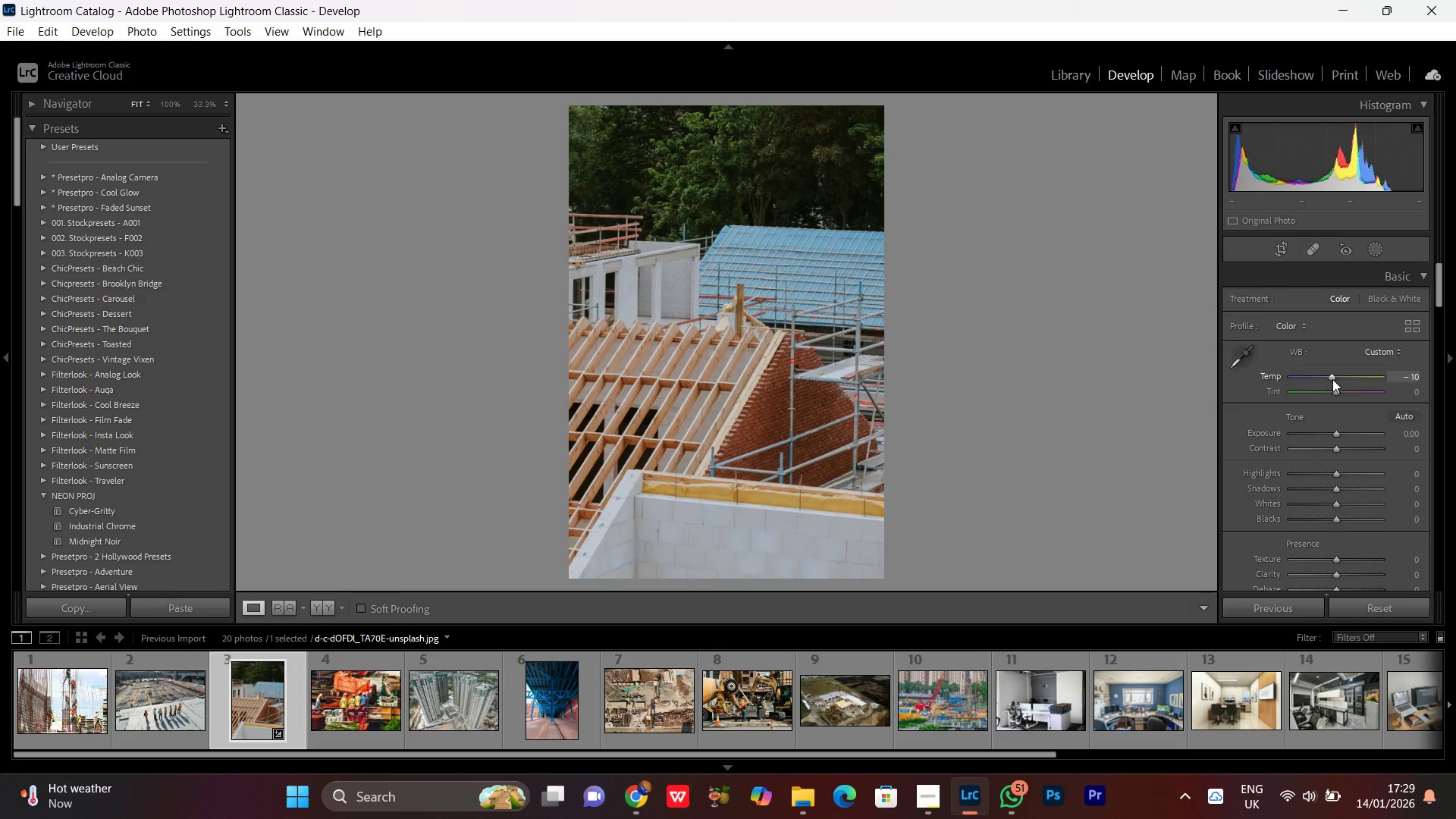 
scroll: coordinate [1332, 379], scroll_direction: down, amount: 1.0
 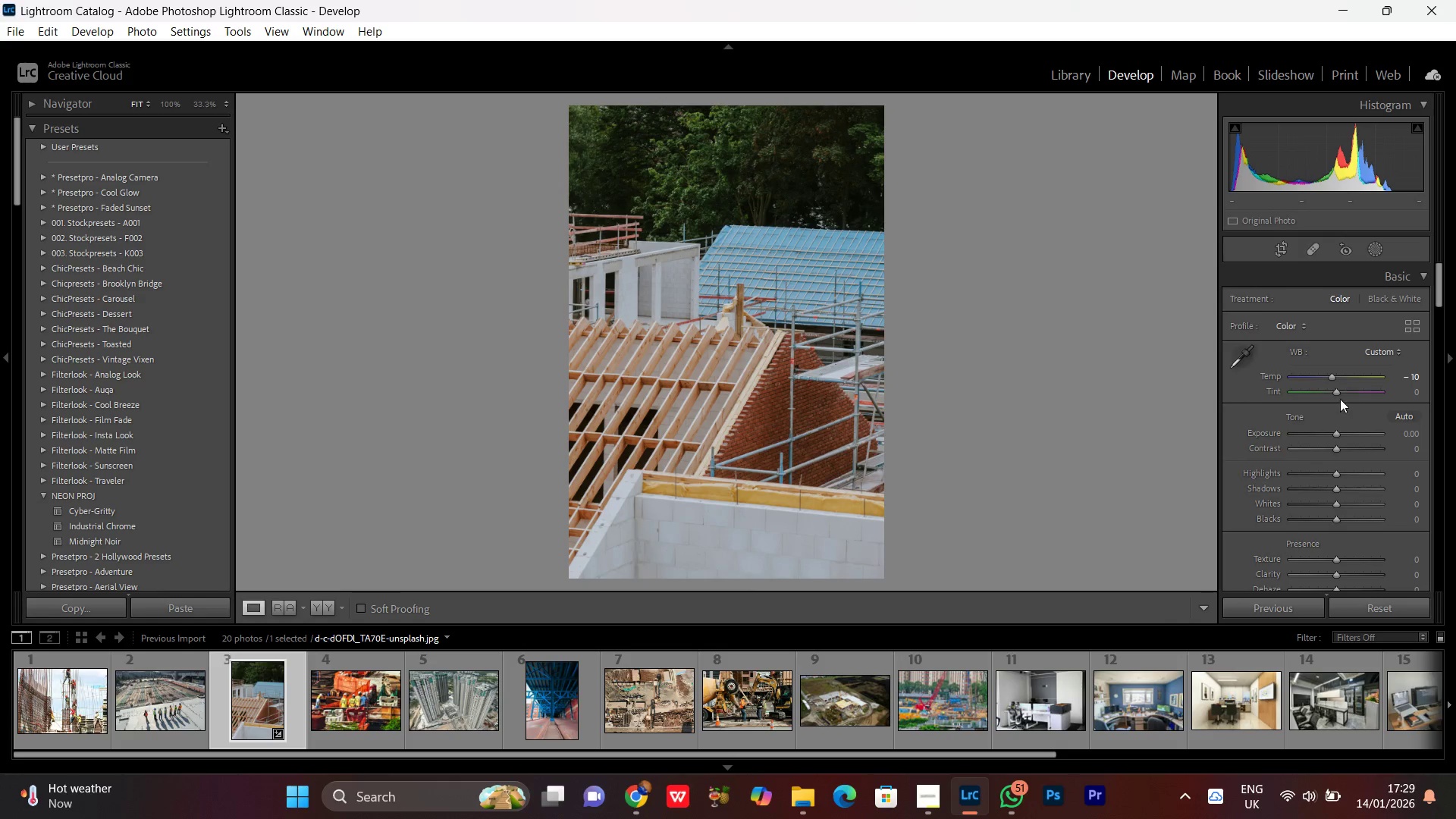 
left_click([1337, 394])
 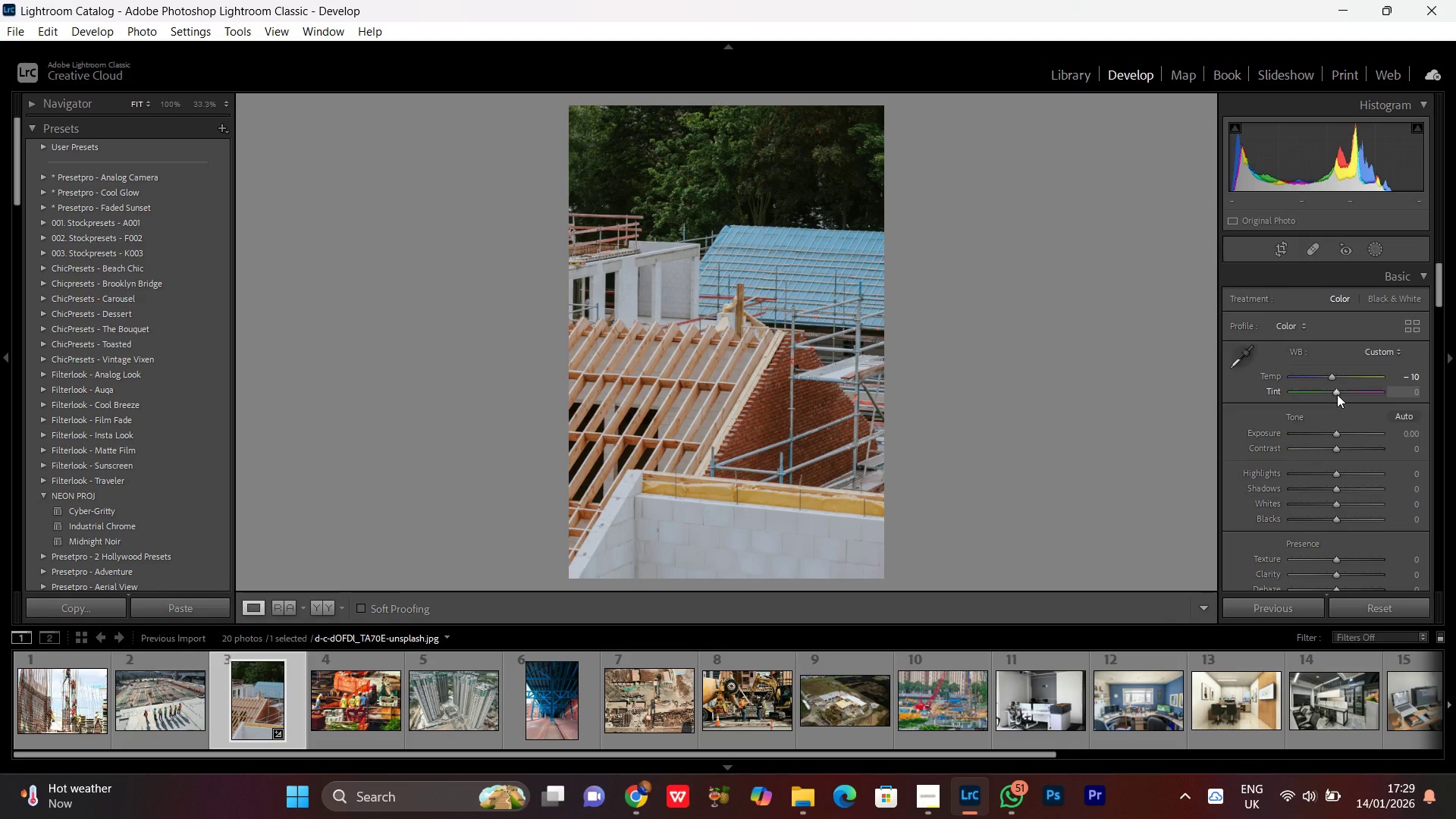 
scroll: coordinate [1337, 394], scroll_direction: up, amount: 1.0
 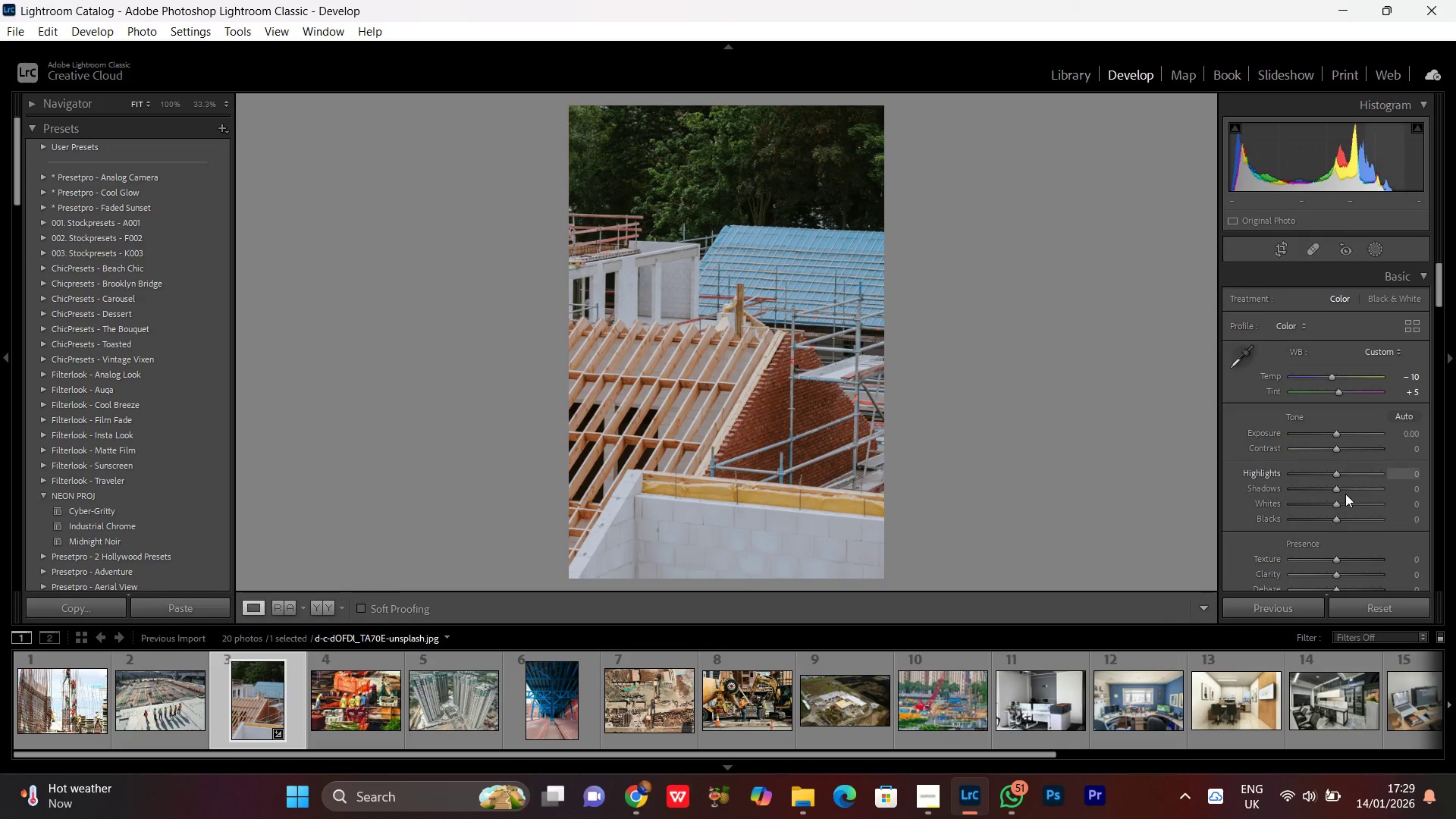 
left_click([1337, 450])
 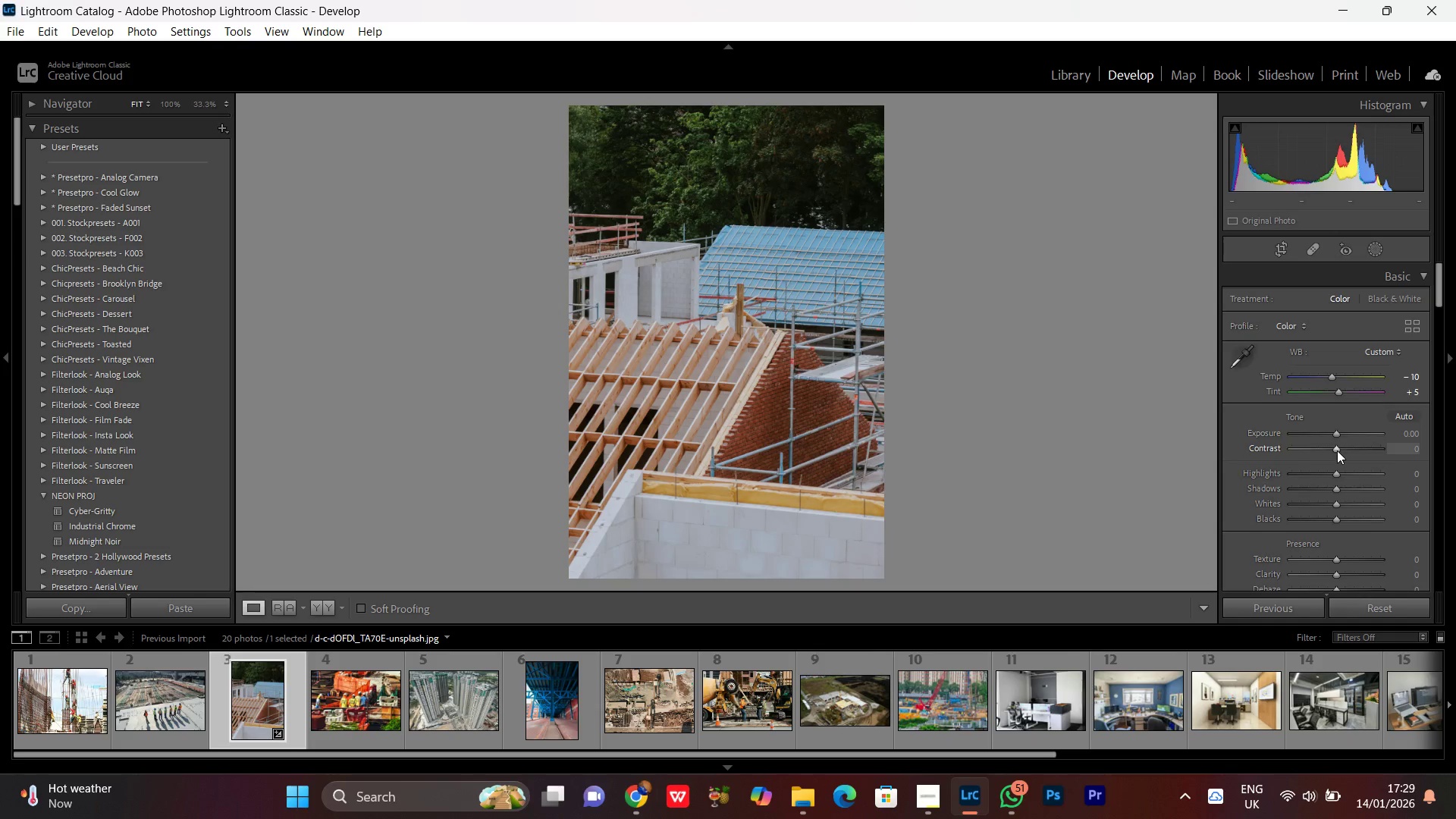 
scroll: coordinate [1337, 450], scroll_direction: up, amount: 6.0
 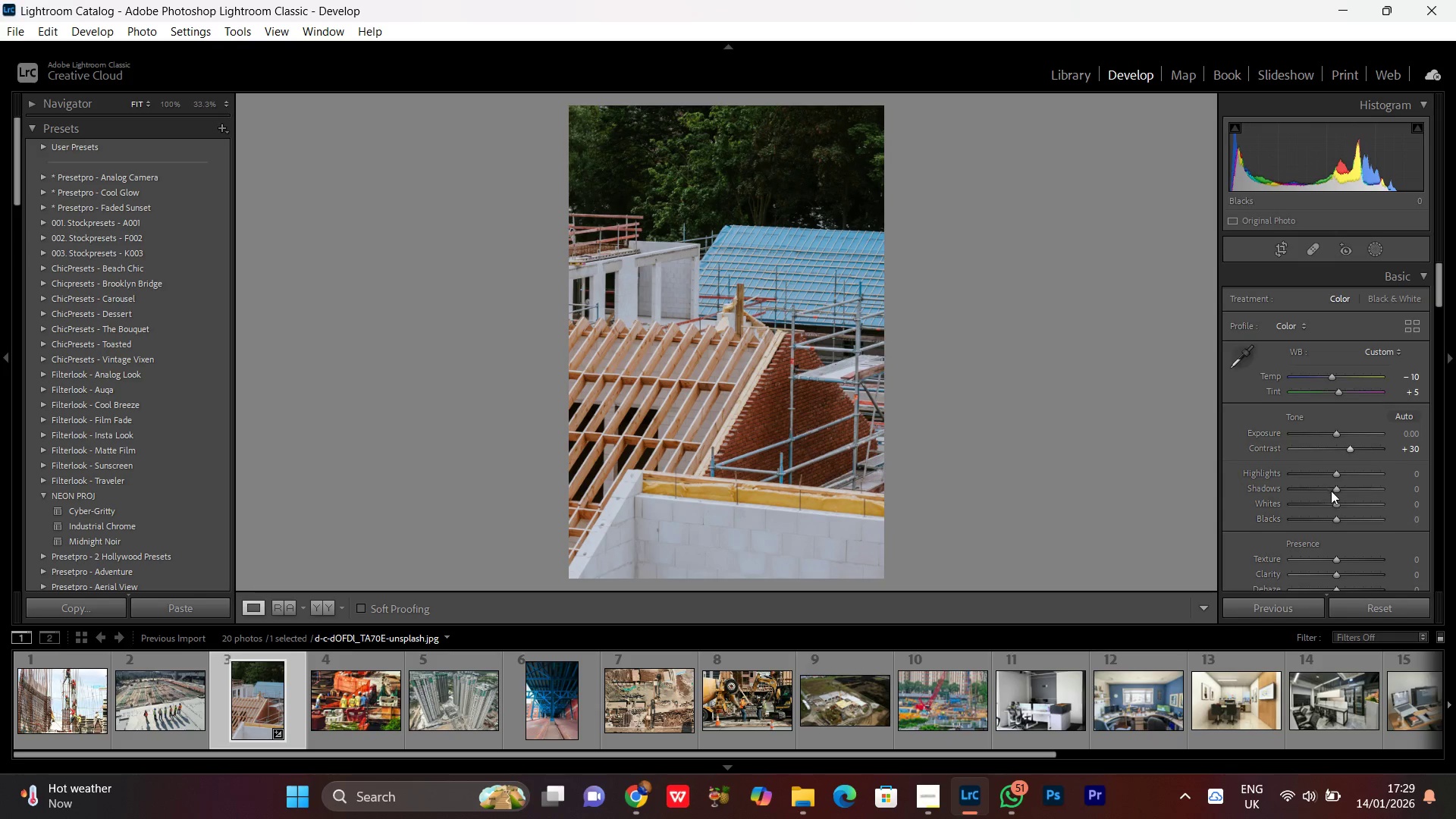 
left_click([1337, 479])
 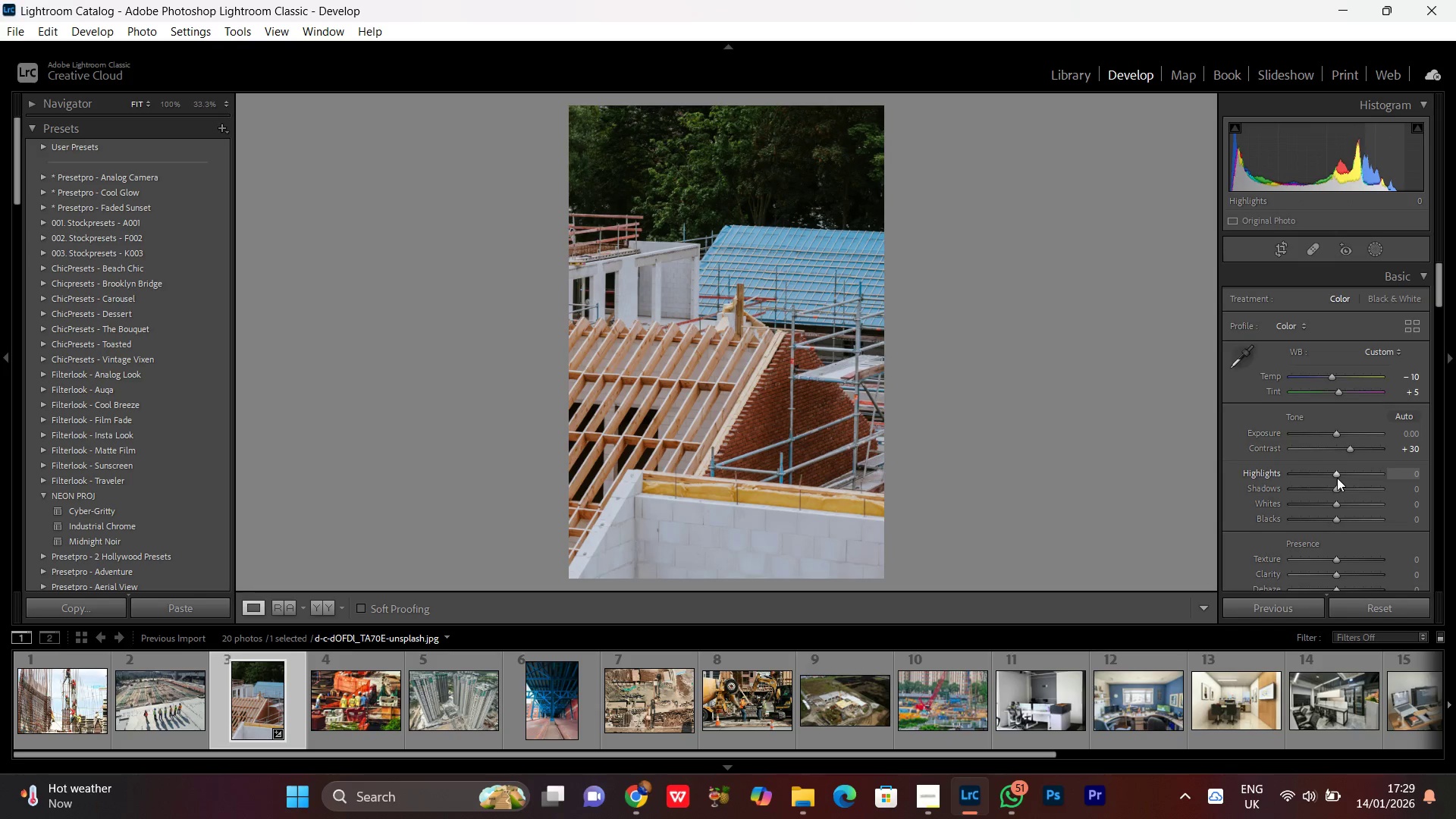 
scroll: coordinate [1337, 474], scroll_direction: down, amount: 8.0
 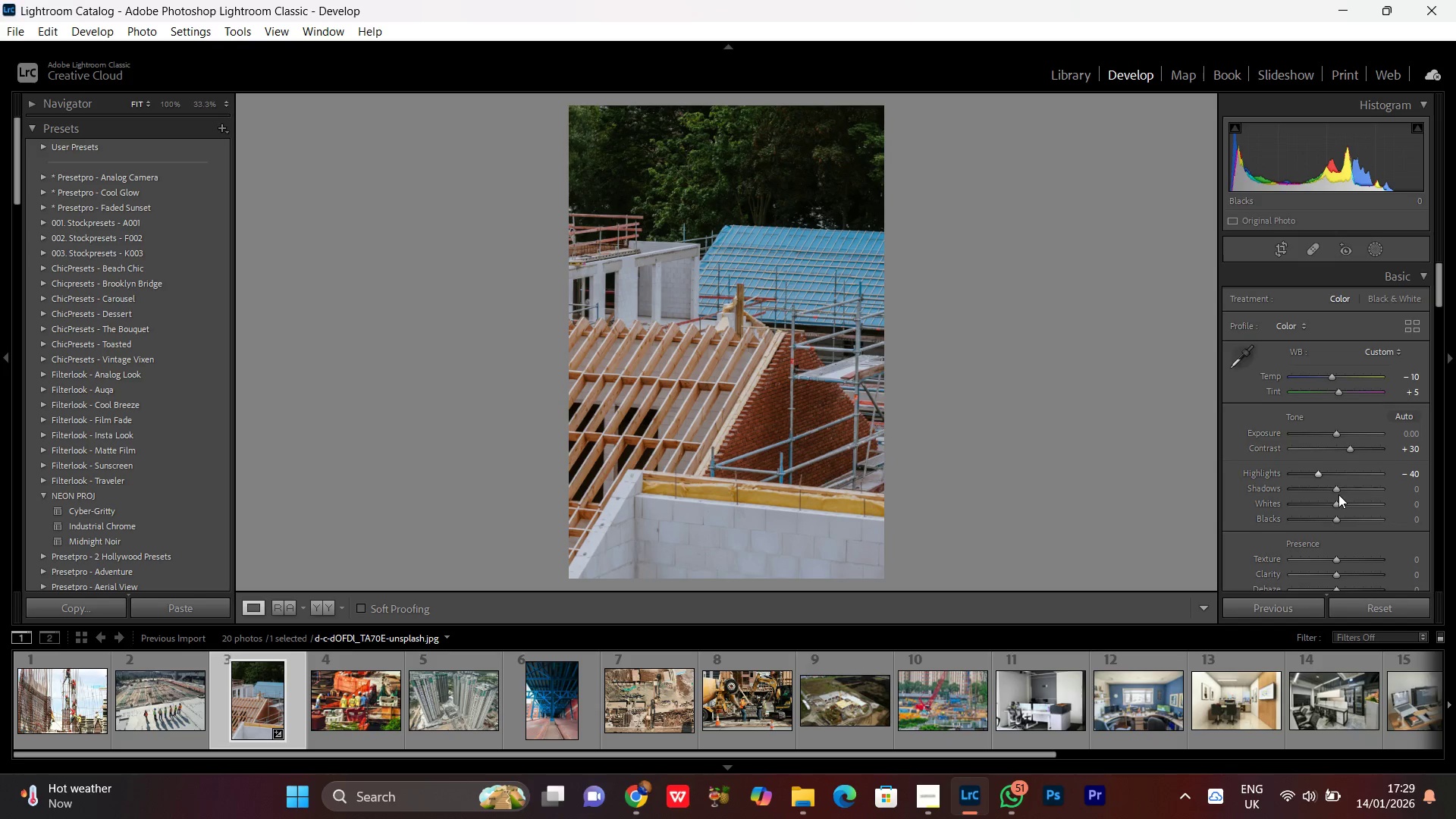 
left_click([1338, 492])
 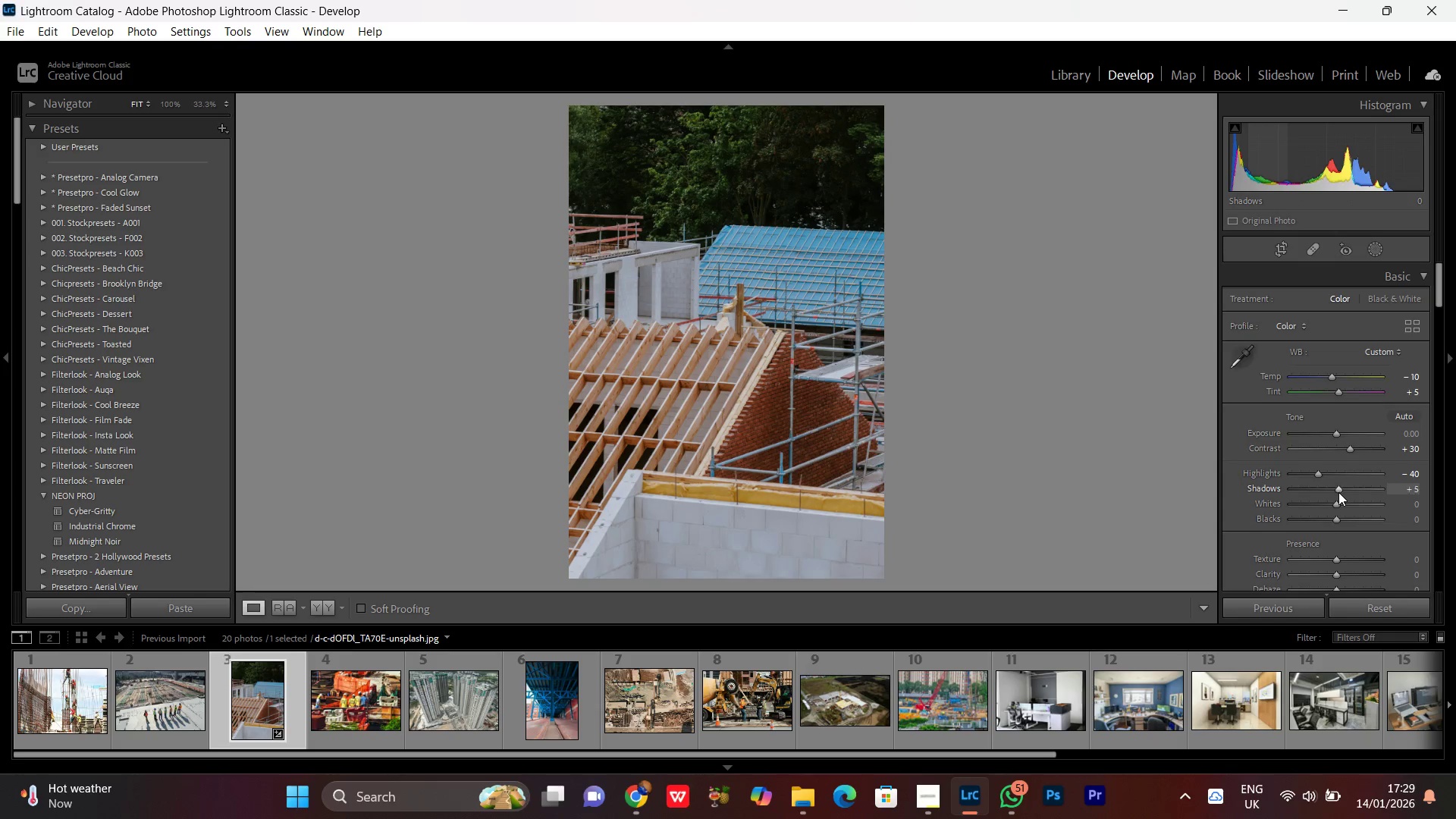 
scroll: coordinate [1338, 492], scroll_direction: up, amount: 4.0
 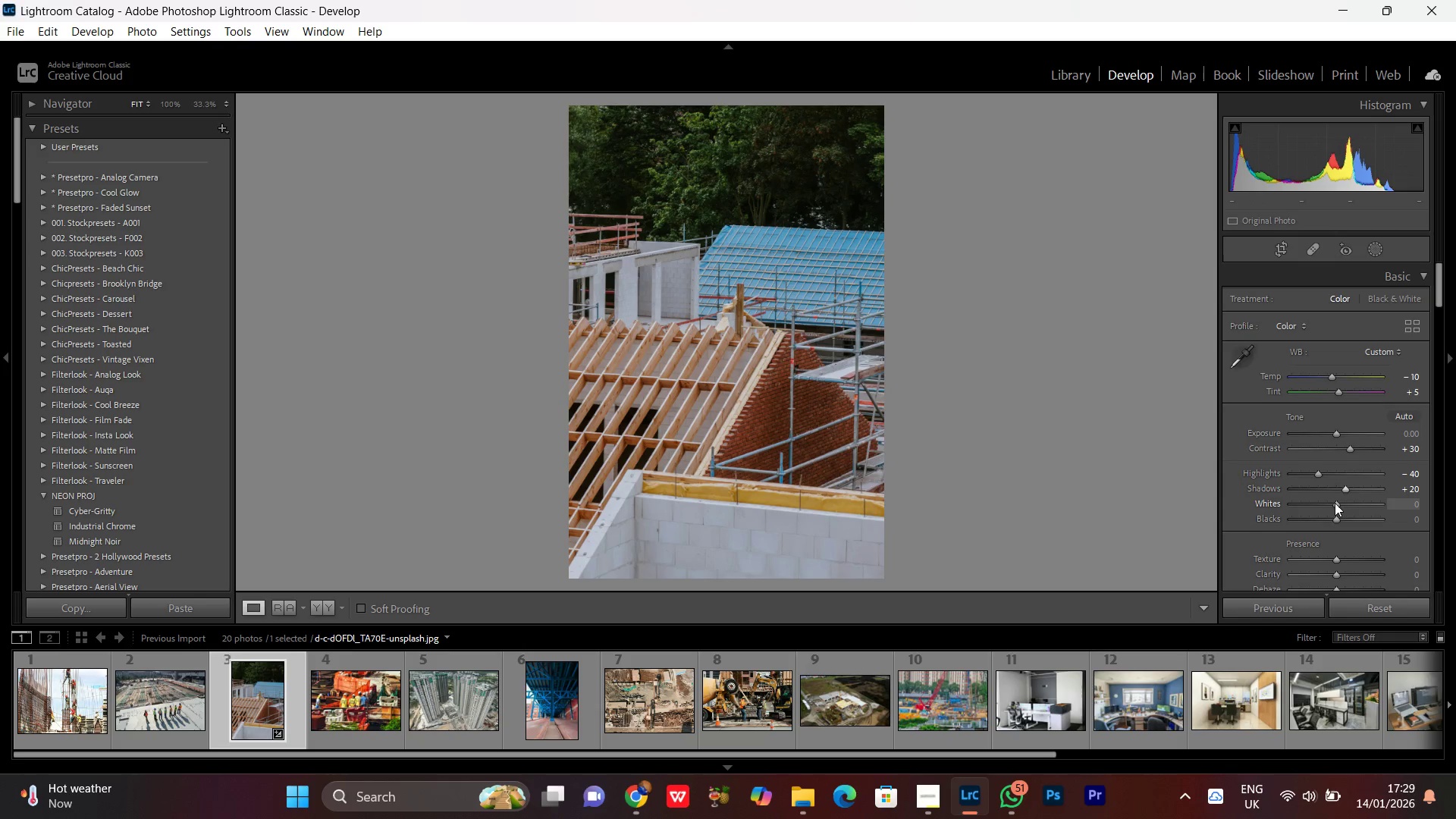 
left_click([1335, 503])
 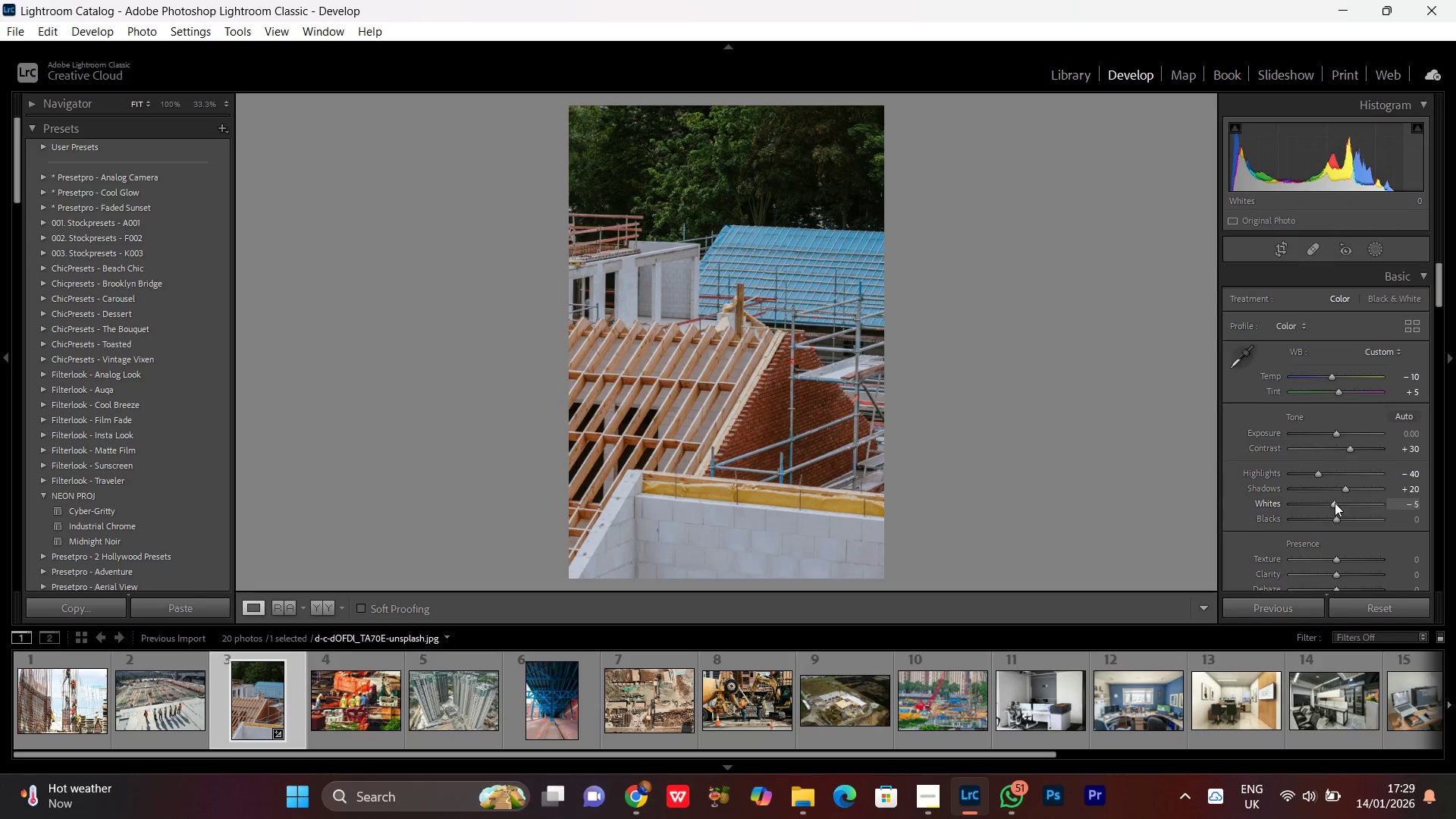 
scroll: coordinate [1335, 503], scroll_direction: down, amount: 4.0
 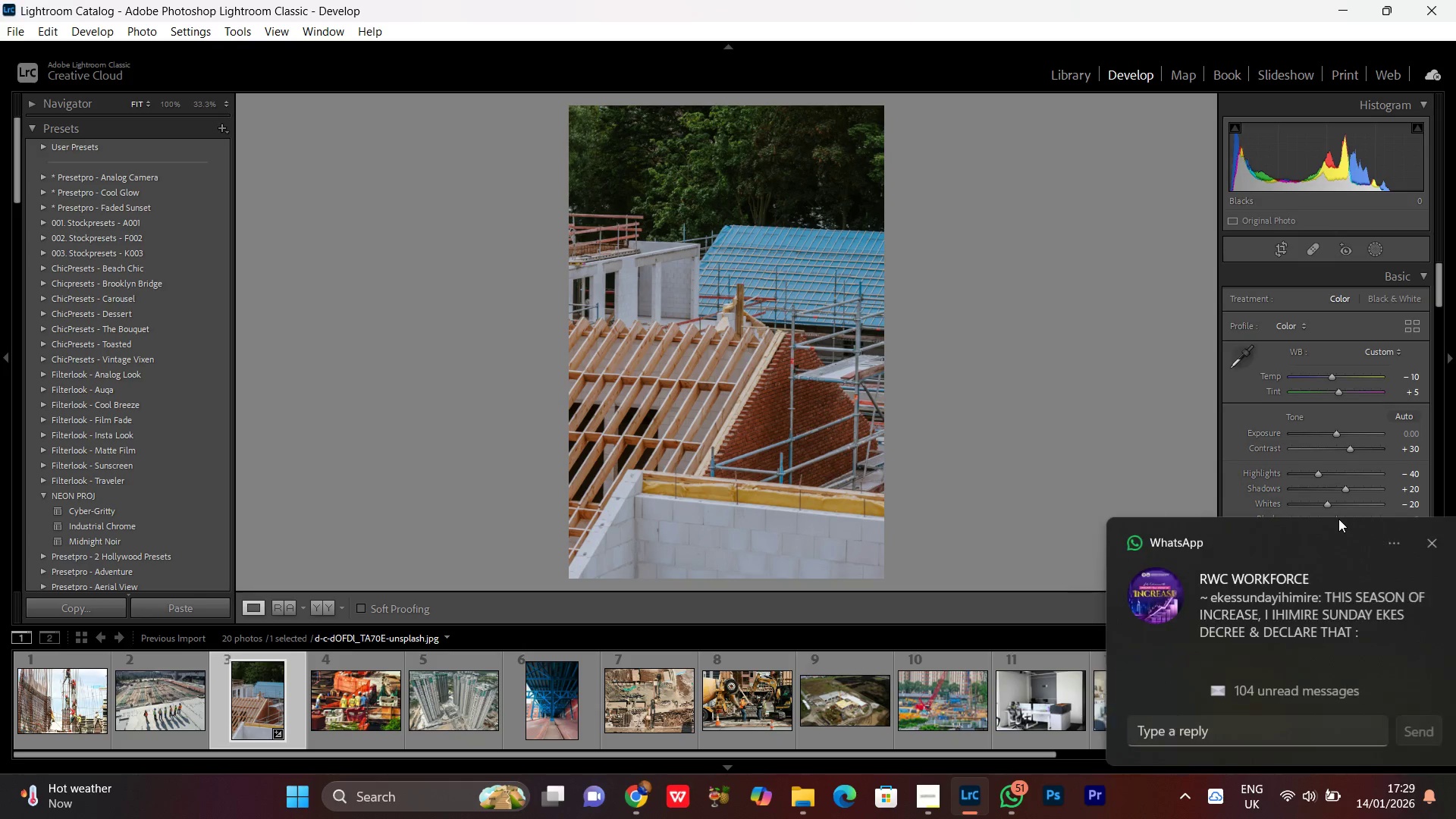 
left_click([1338, 519])
 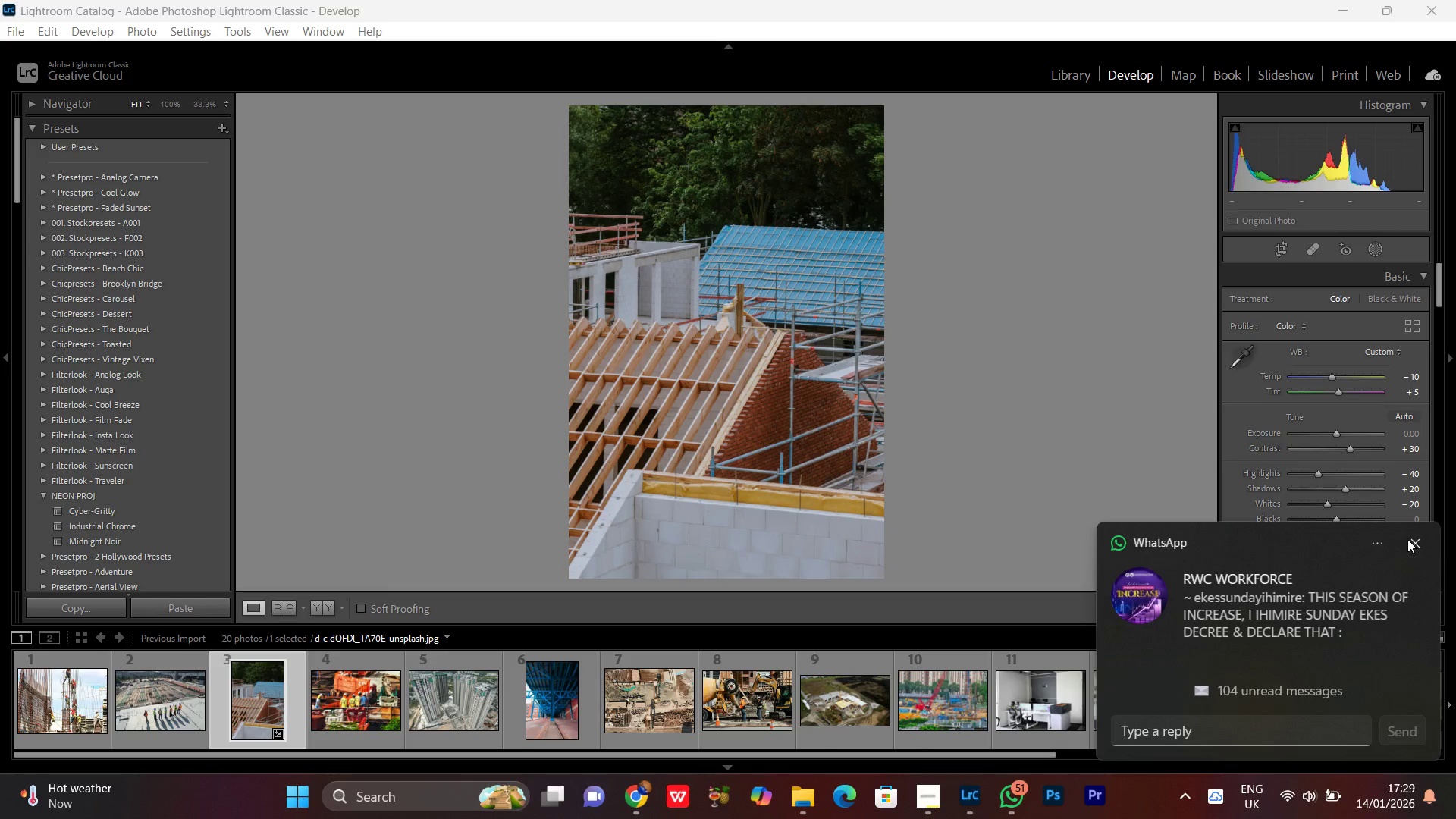 
left_click([1410, 541])
 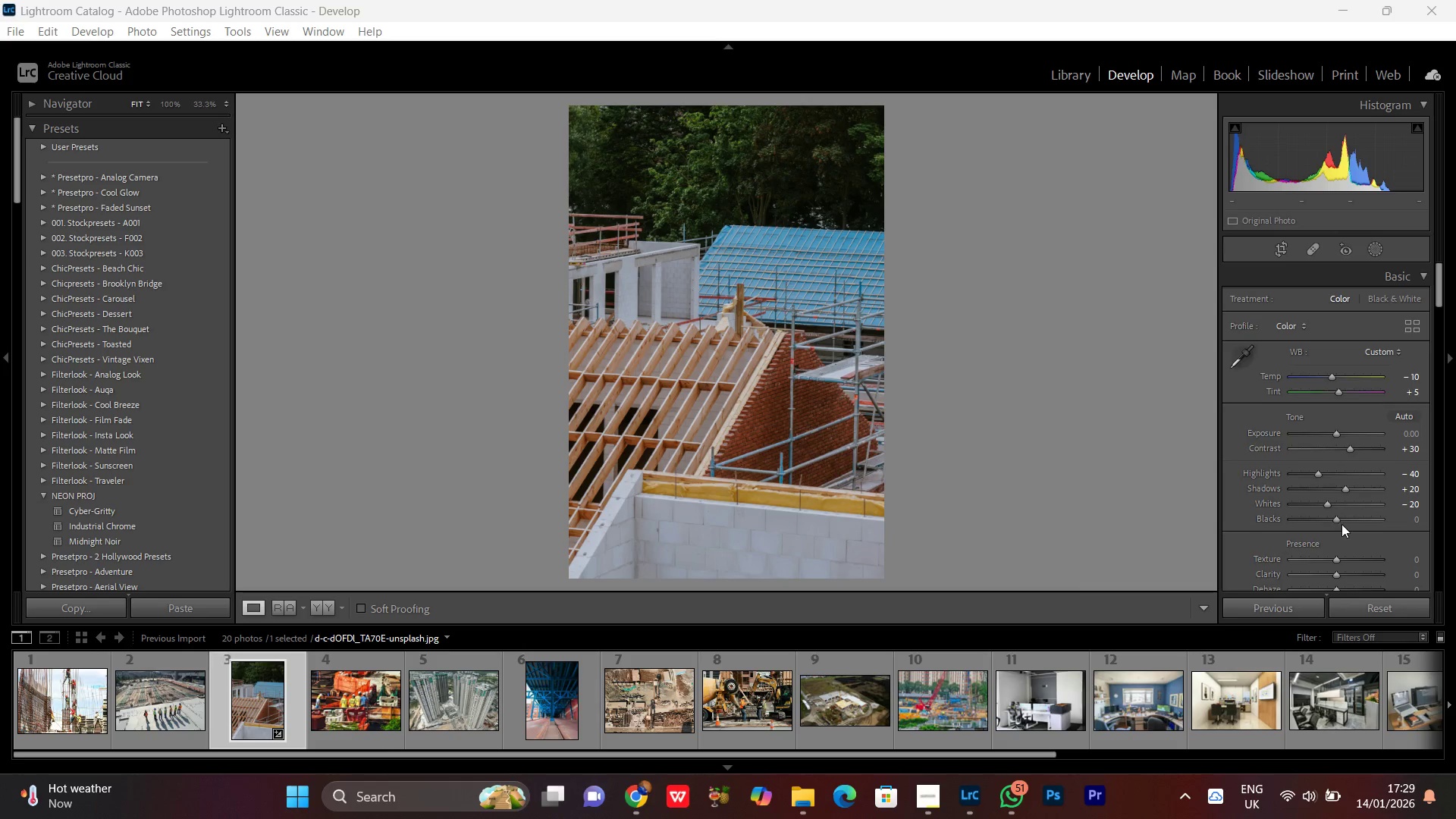 
left_click([1338, 519])
 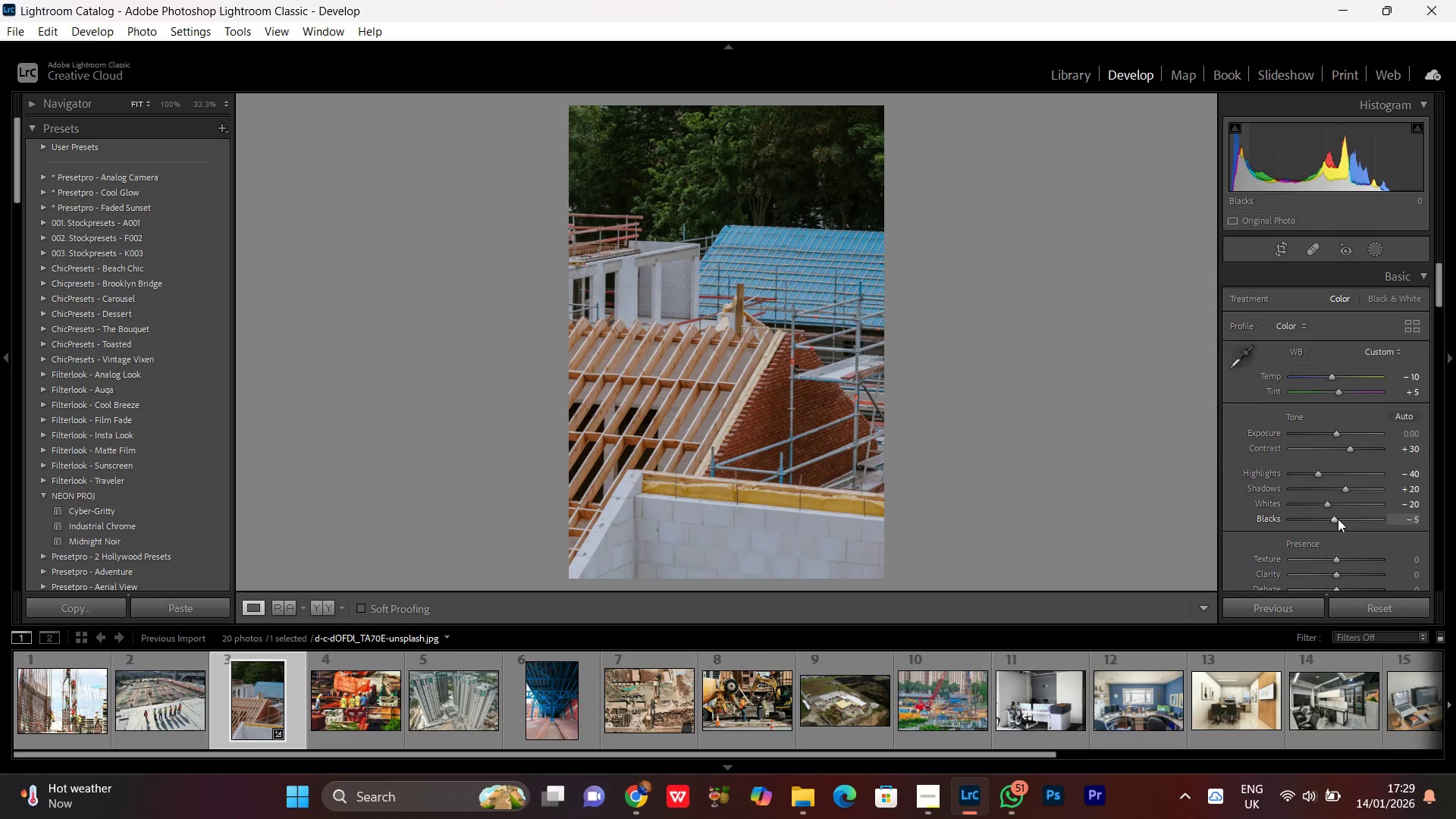 
scroll: coordinate [1357, 458], scroll_direction: down, amount: 6.0
 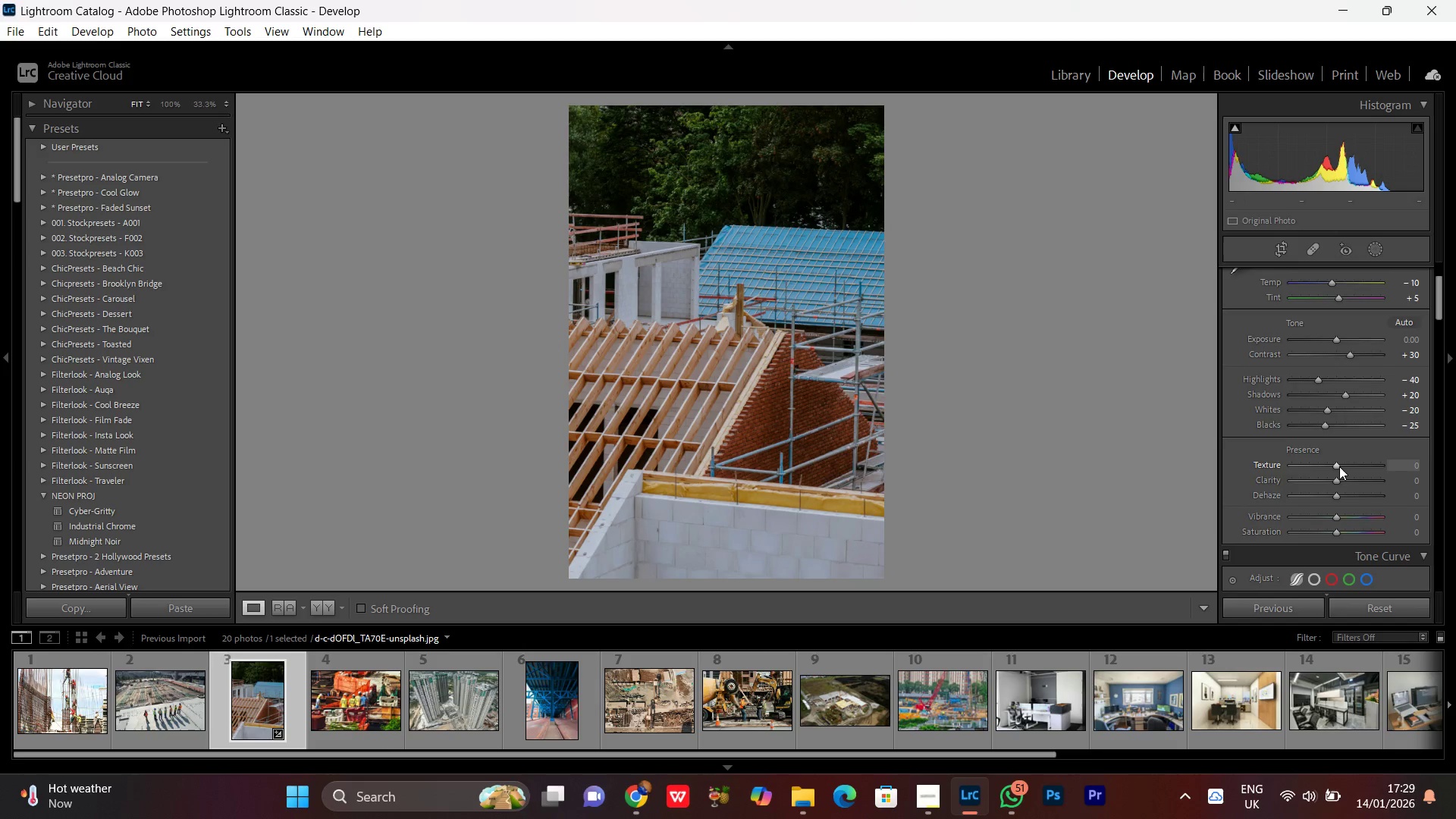 
scroll: coordinate [1337, 465], scroll_direction: up, amount: 5.0
 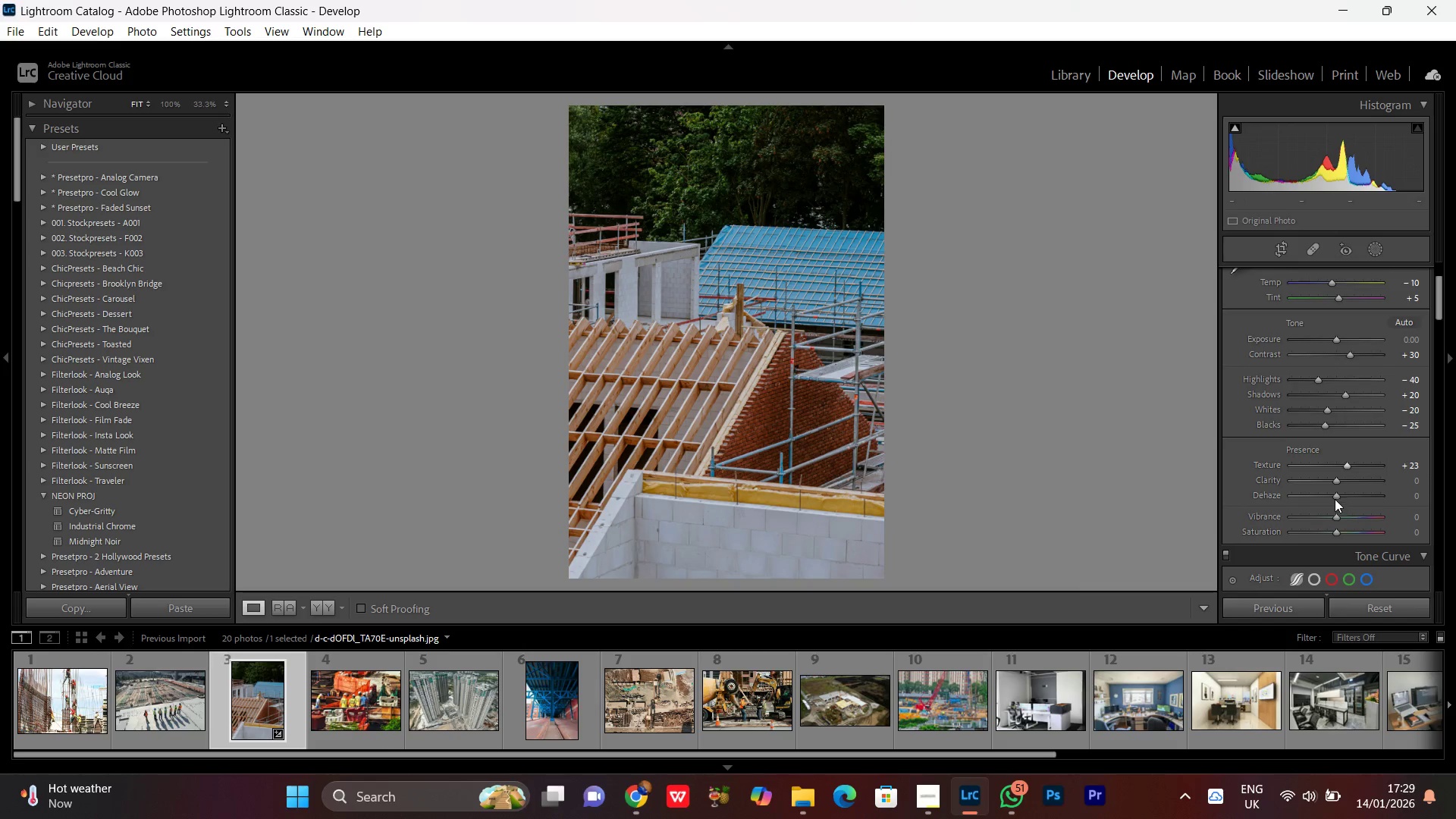 
left_click([1338, 481])
 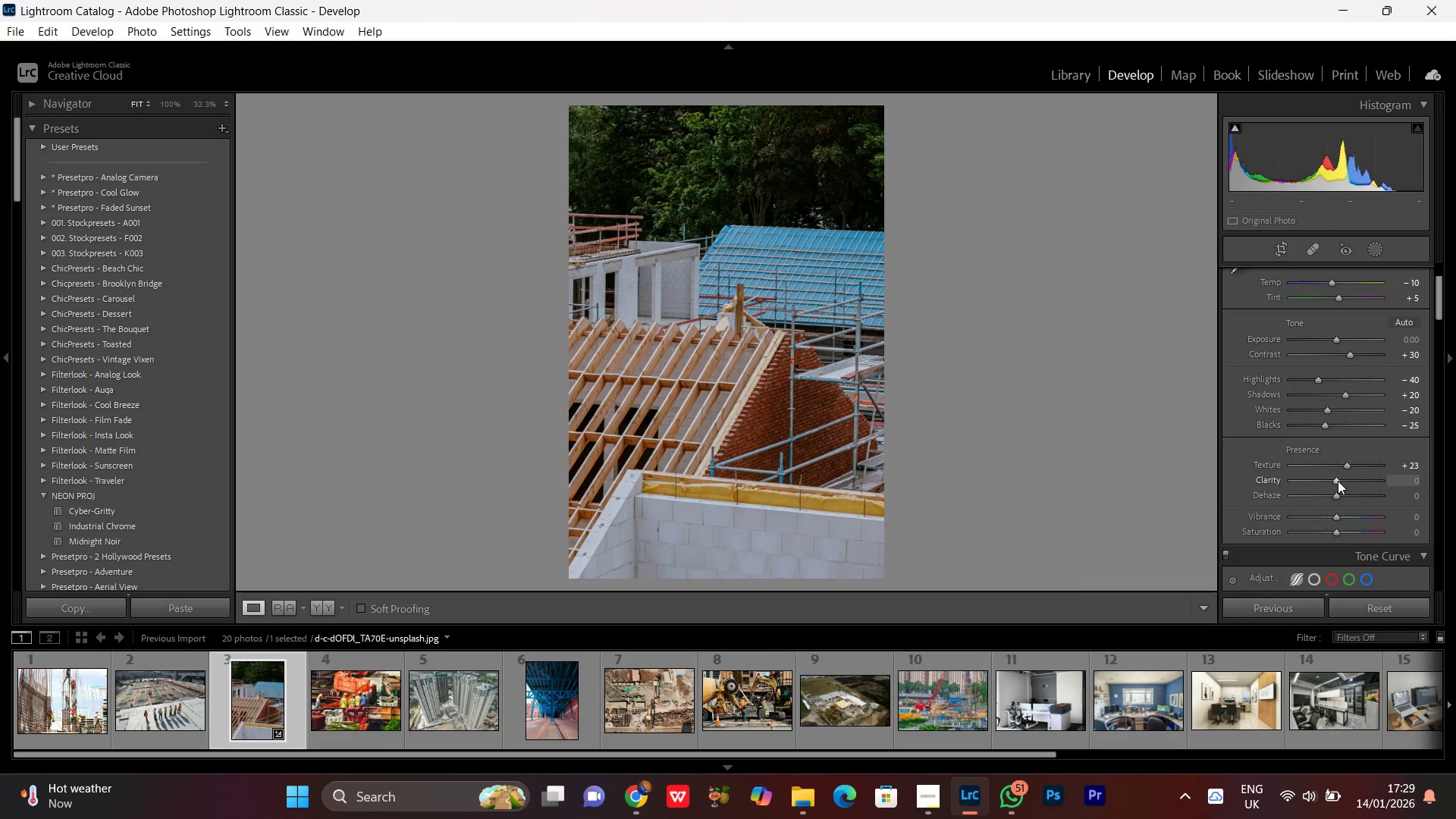 
scroll: coordinate [1338, 481], scroll_direction: up, amount: 4.0
 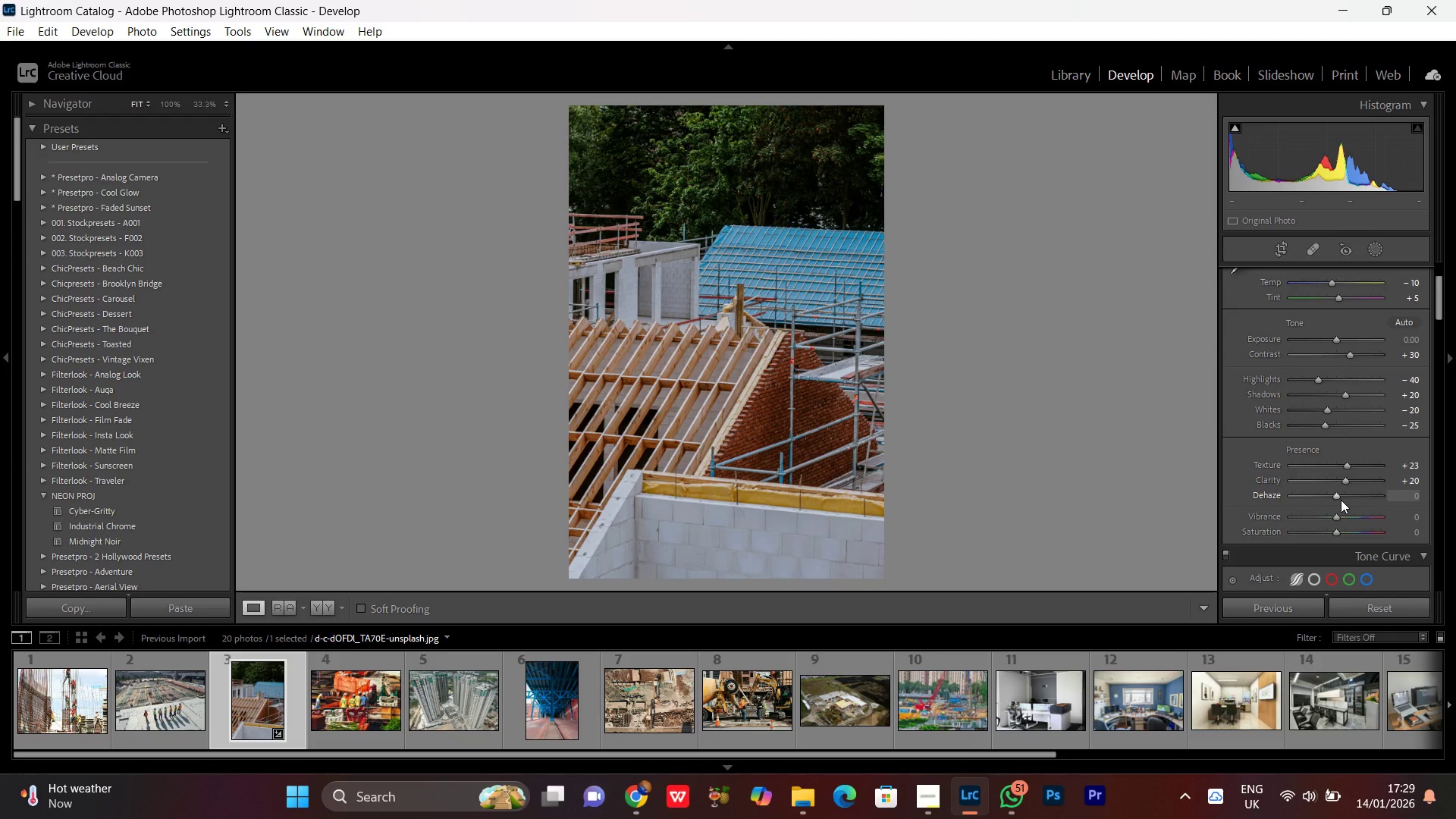 
left_click([1341, 500])
 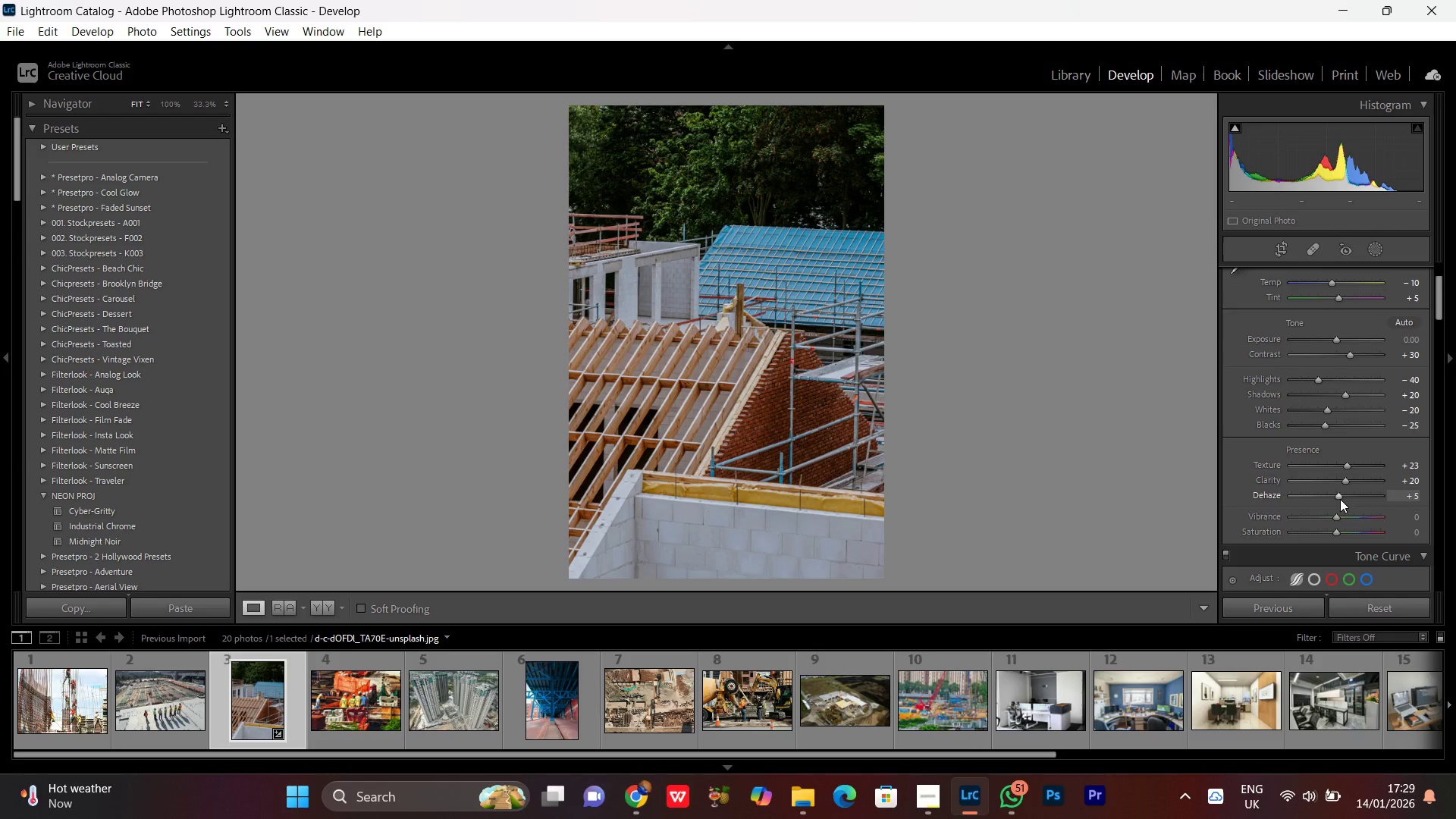 
scroll: coordinate [1340, 499], scroll_direction: up, amount: 2.0
 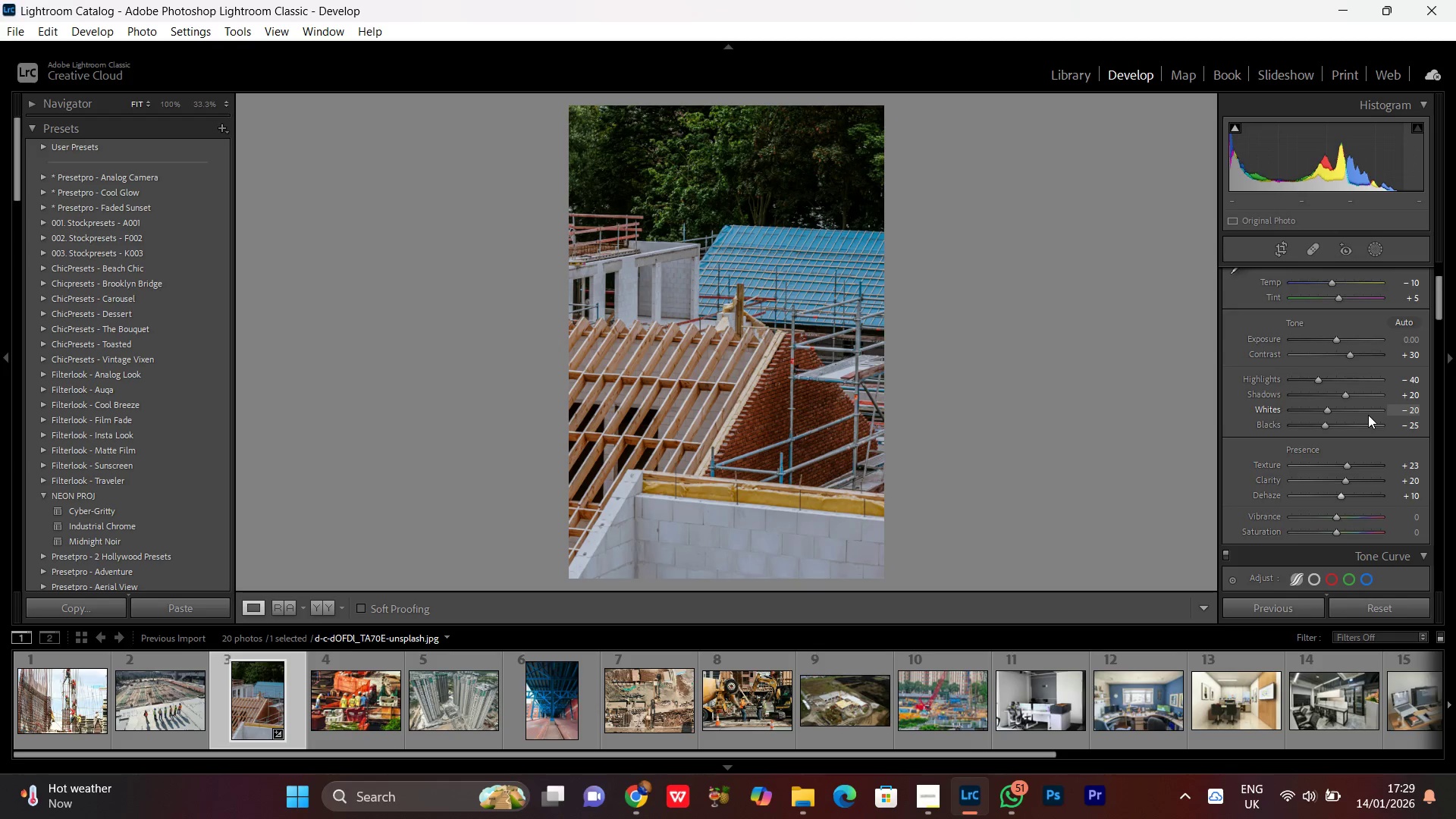 
scroll: coordinate [1362, 453], scroll_direction: down, amount: 2.0
 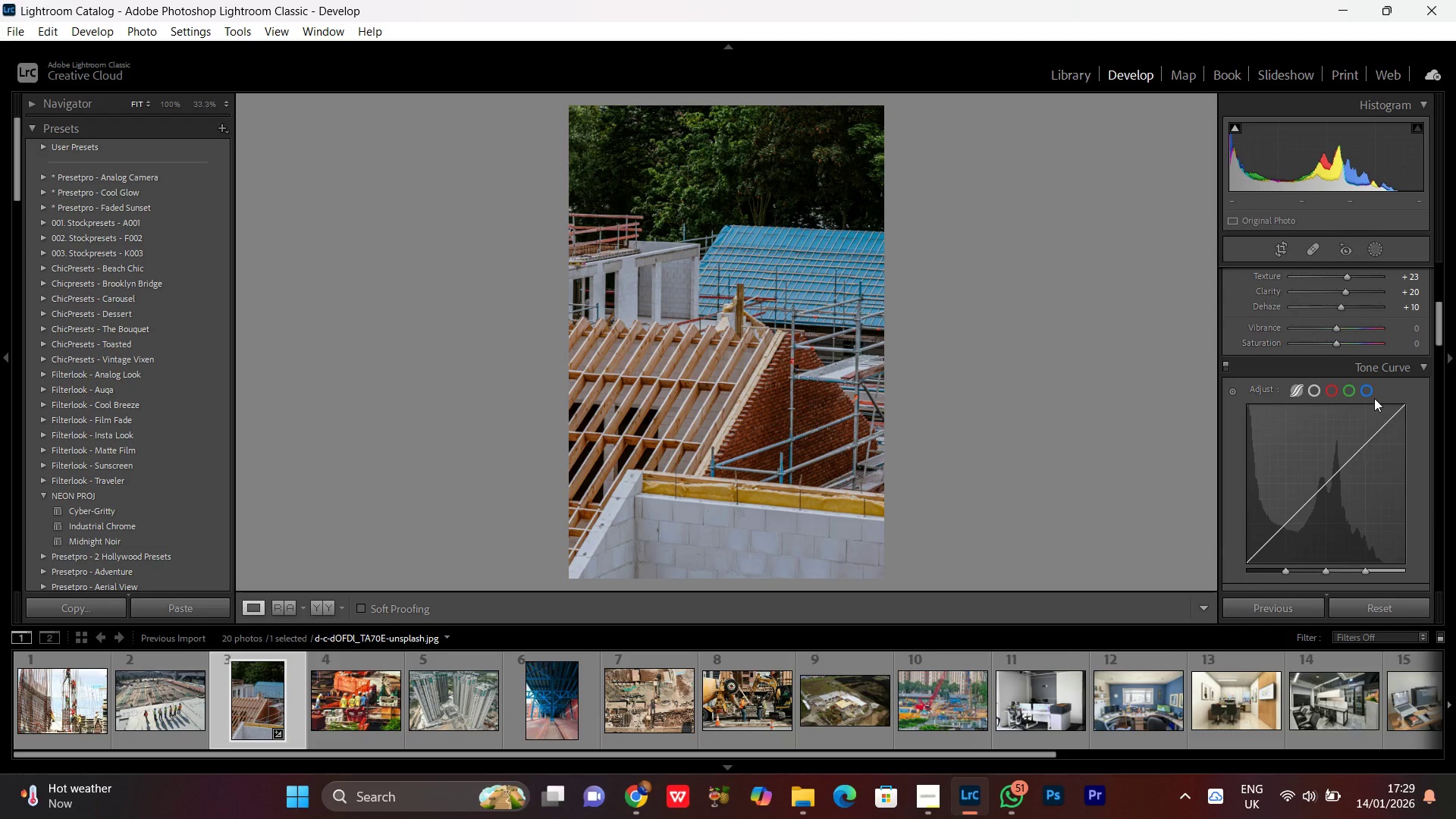 
wait(8.72)
 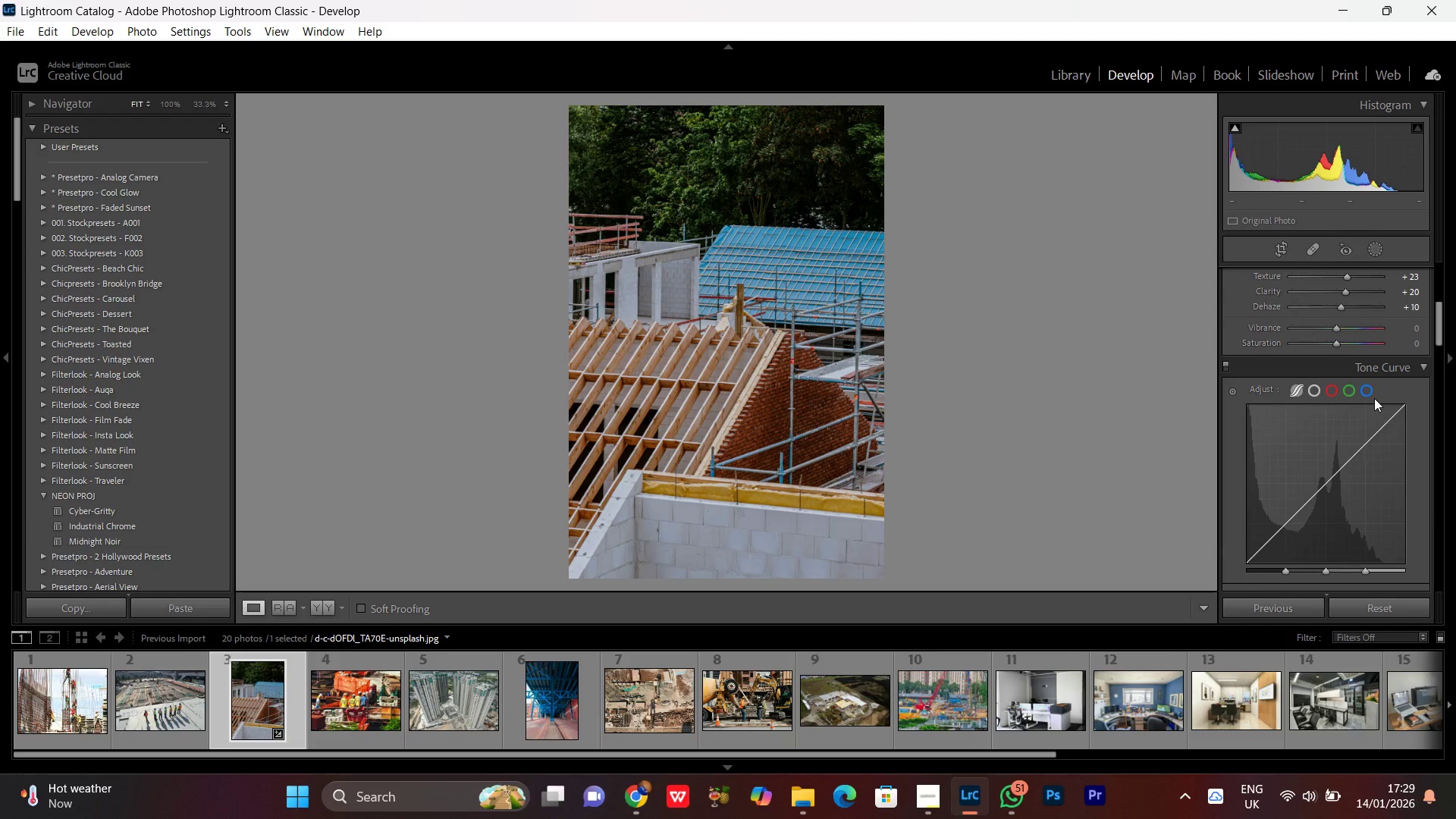 
scroll: coordinate [1266, 464], scroll_direction: up, amount: 1.0
 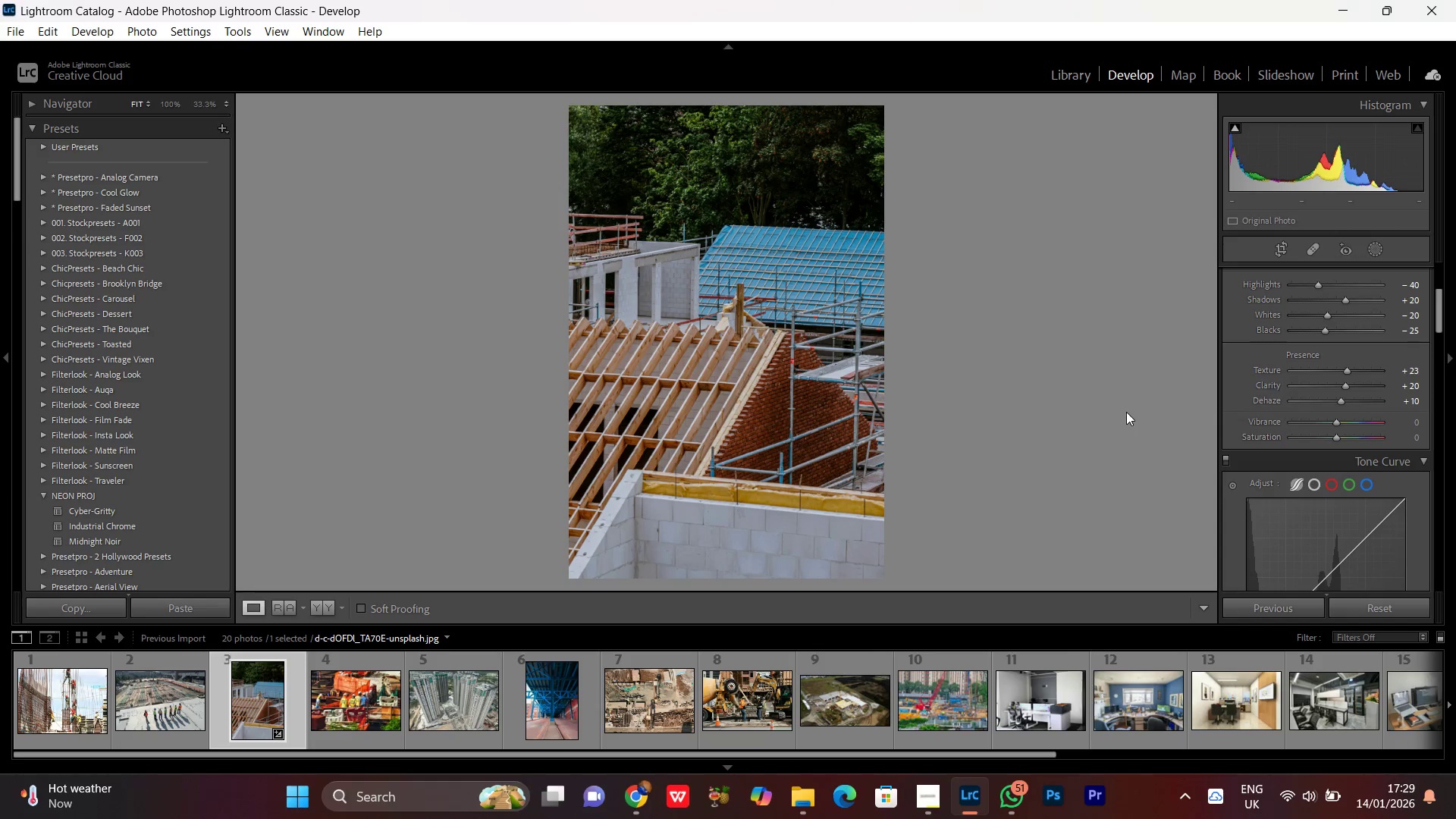 
wait(15.31)
 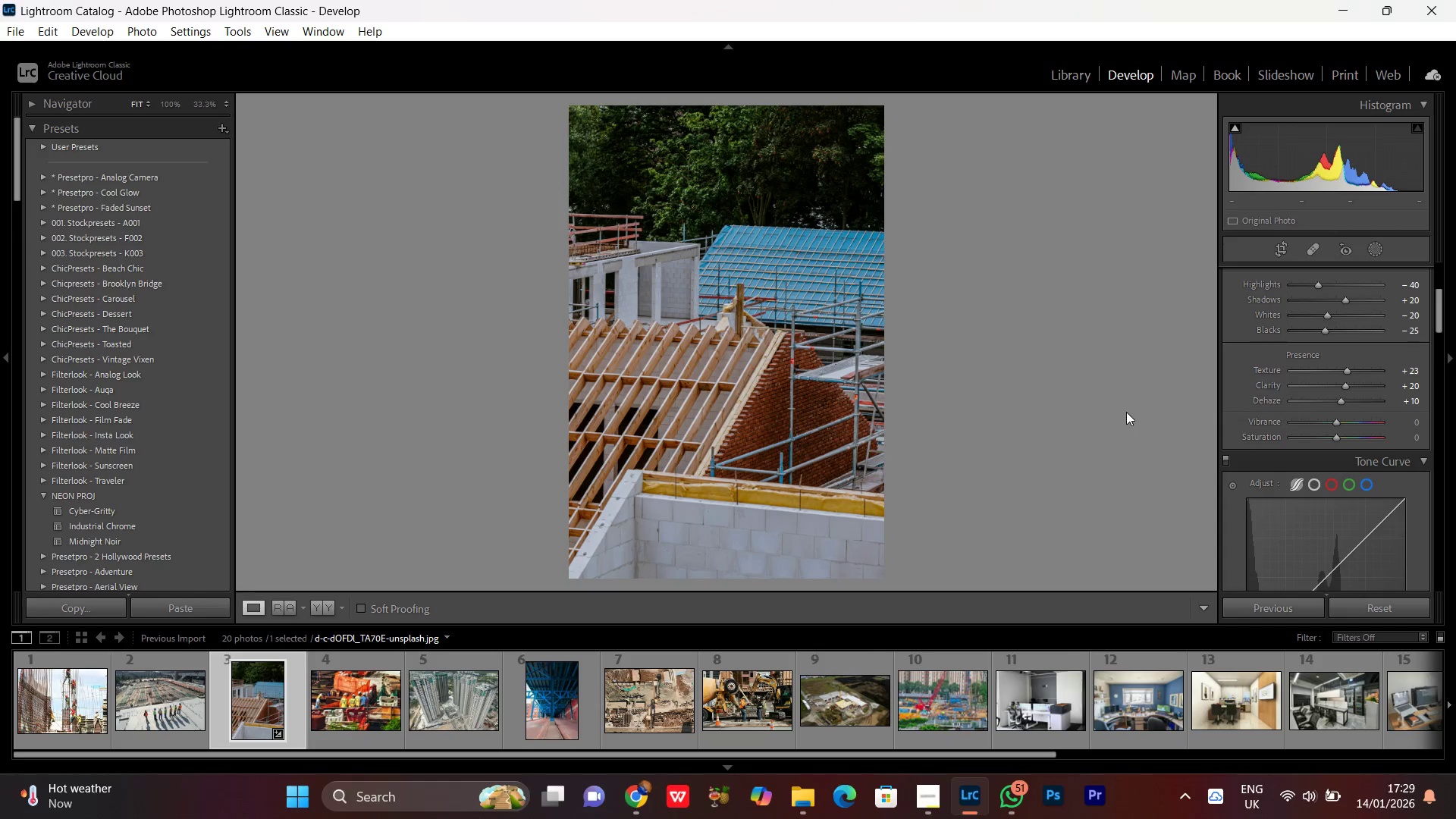 
left_click([1335, 425])
 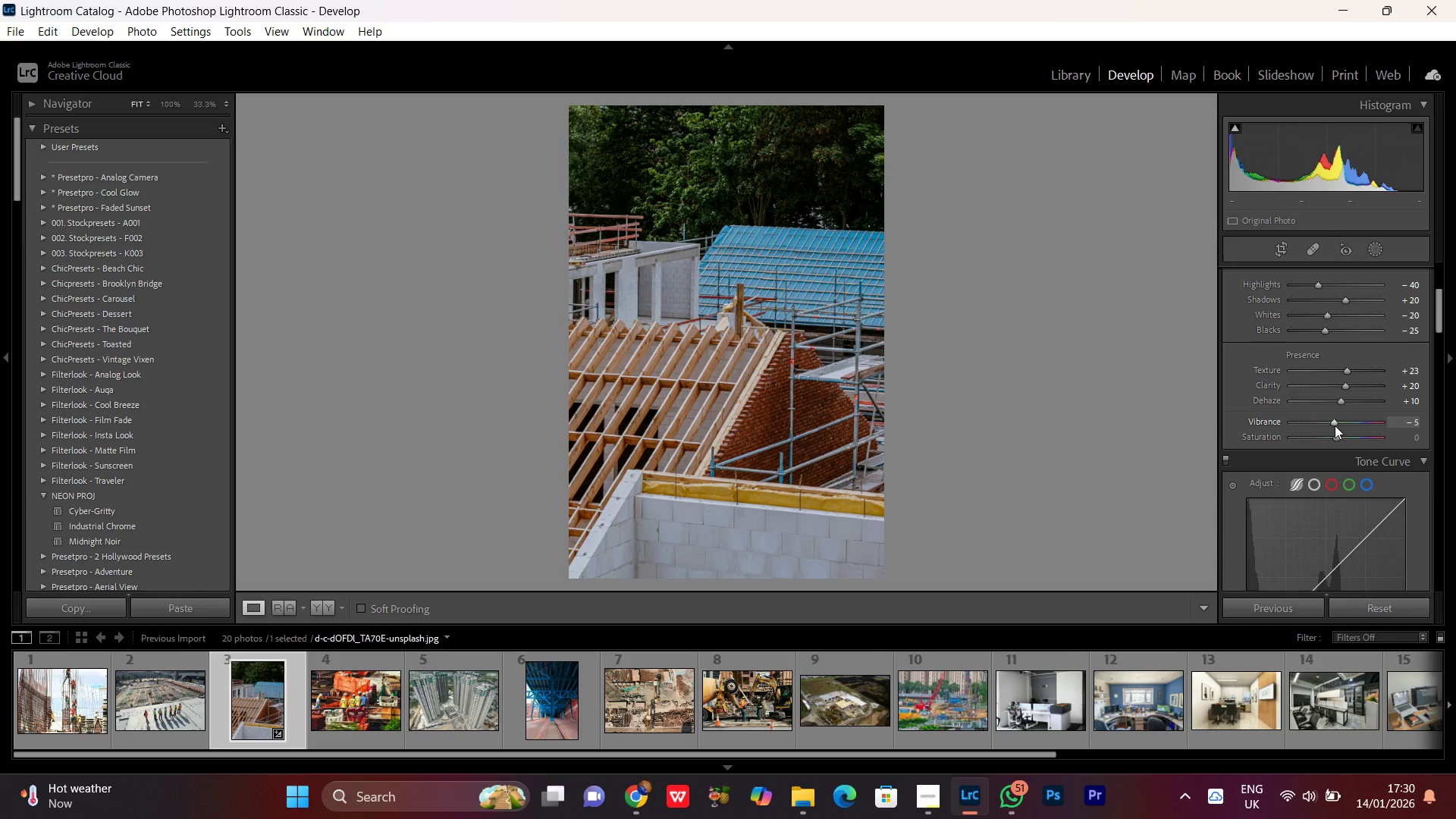 
scroll: coordinate [1335, 425], scroll_direction: down, amount: 1.0
 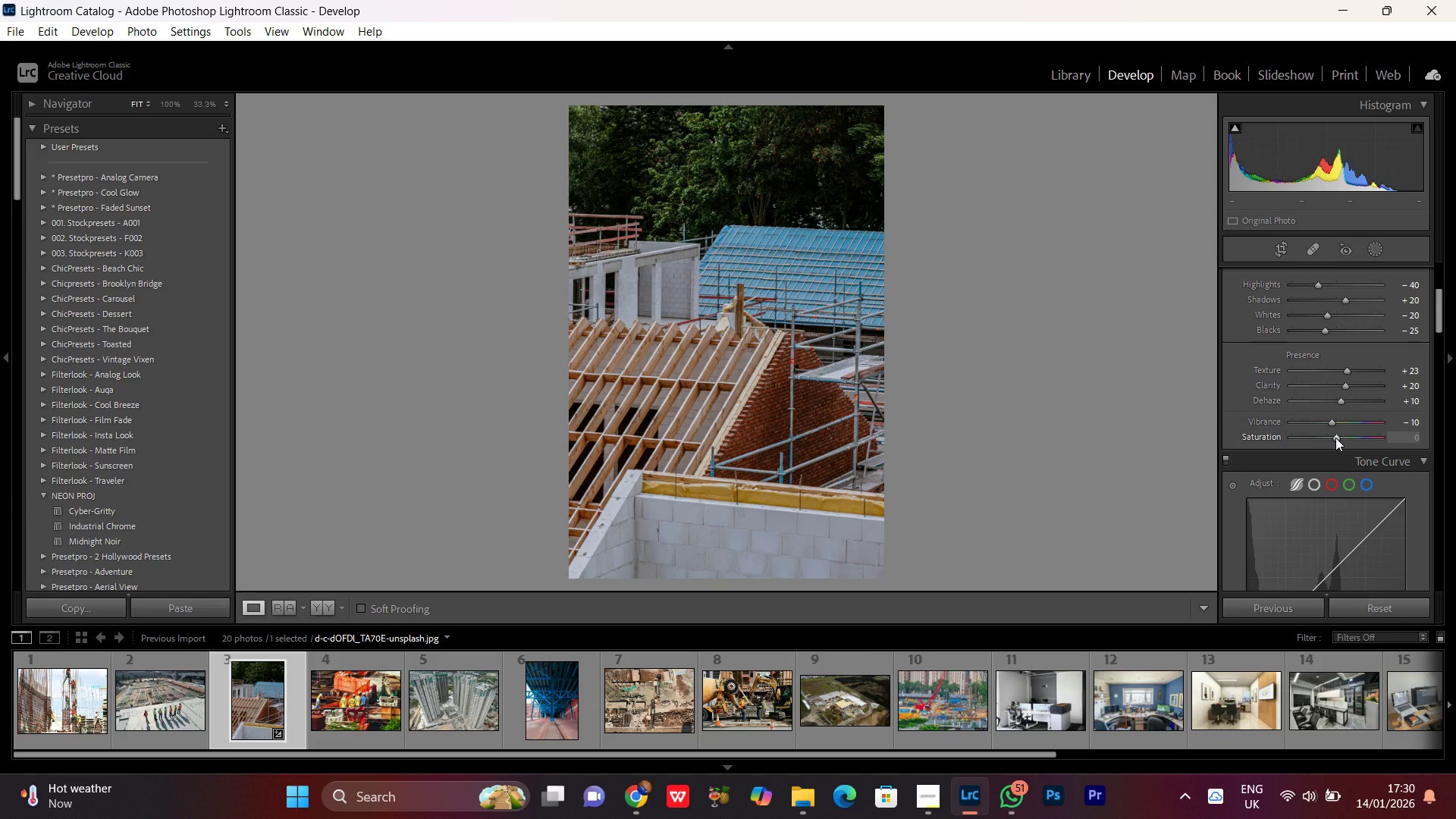 
left_click([1335, 438])
 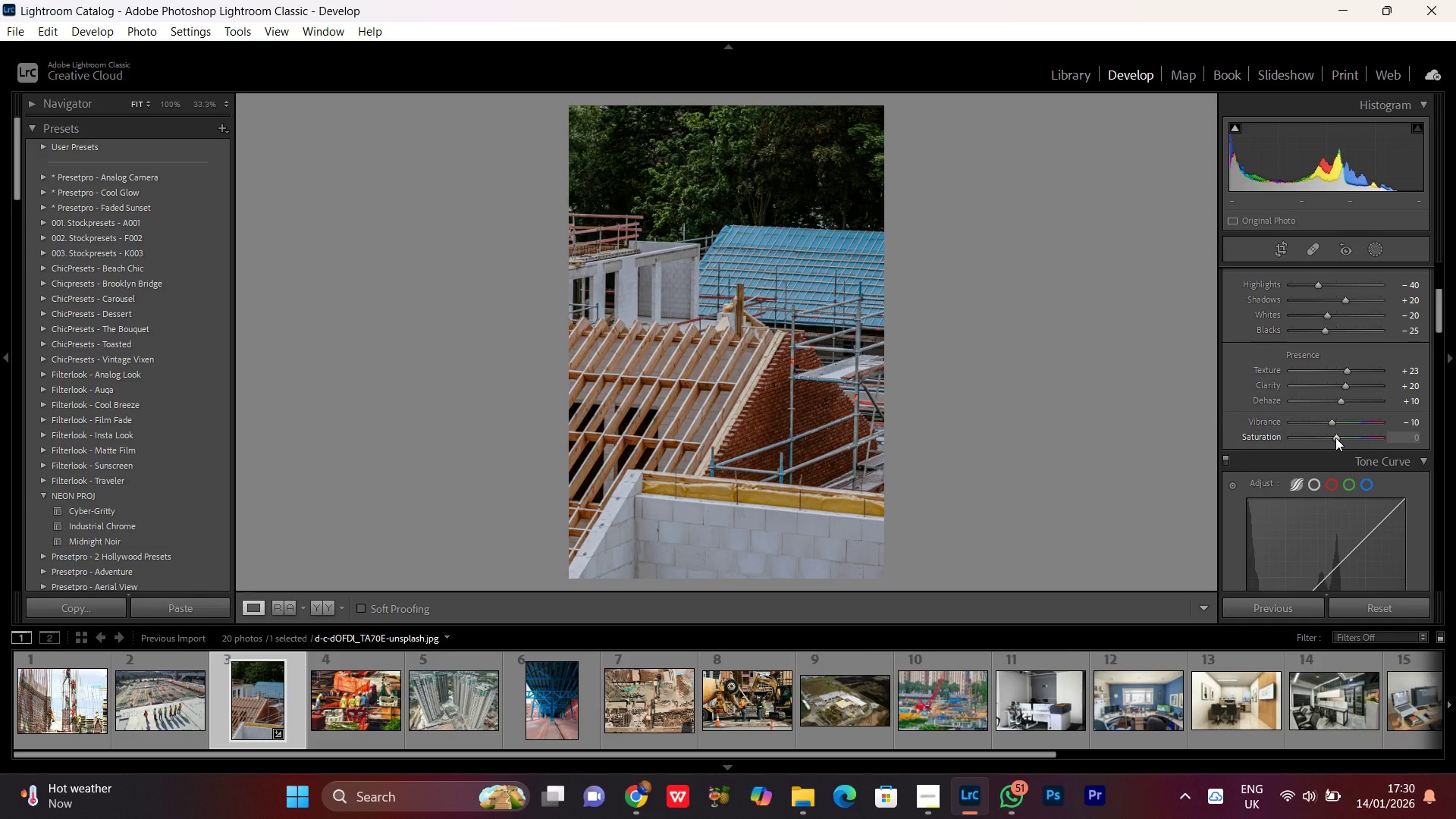 
scroll: coordinate [1392, 504], scroll_direction: down, amount: 8.0
 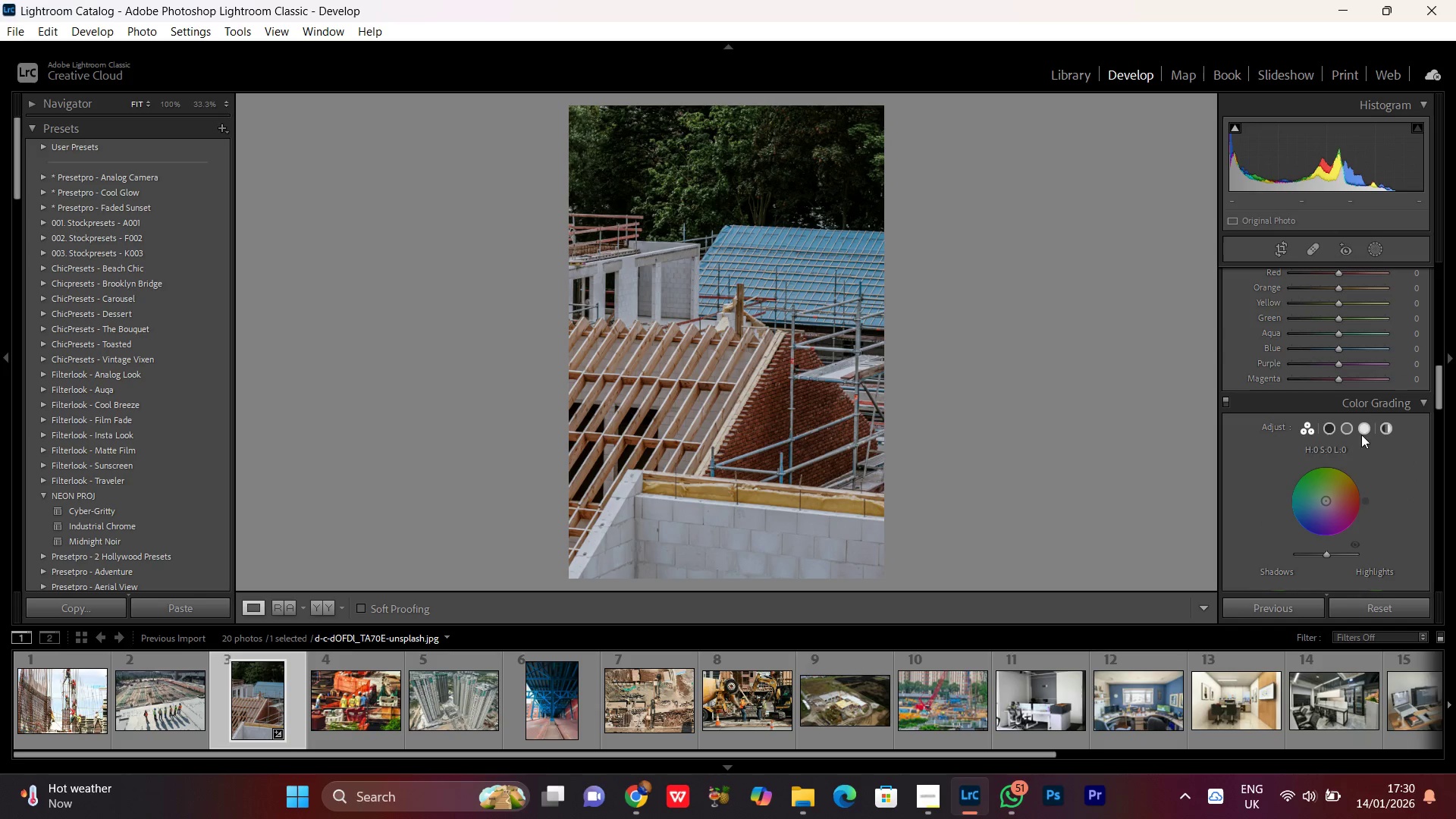 
scroll: coordinate [1329, 374], scroll_direction: up, amount: 1.0
 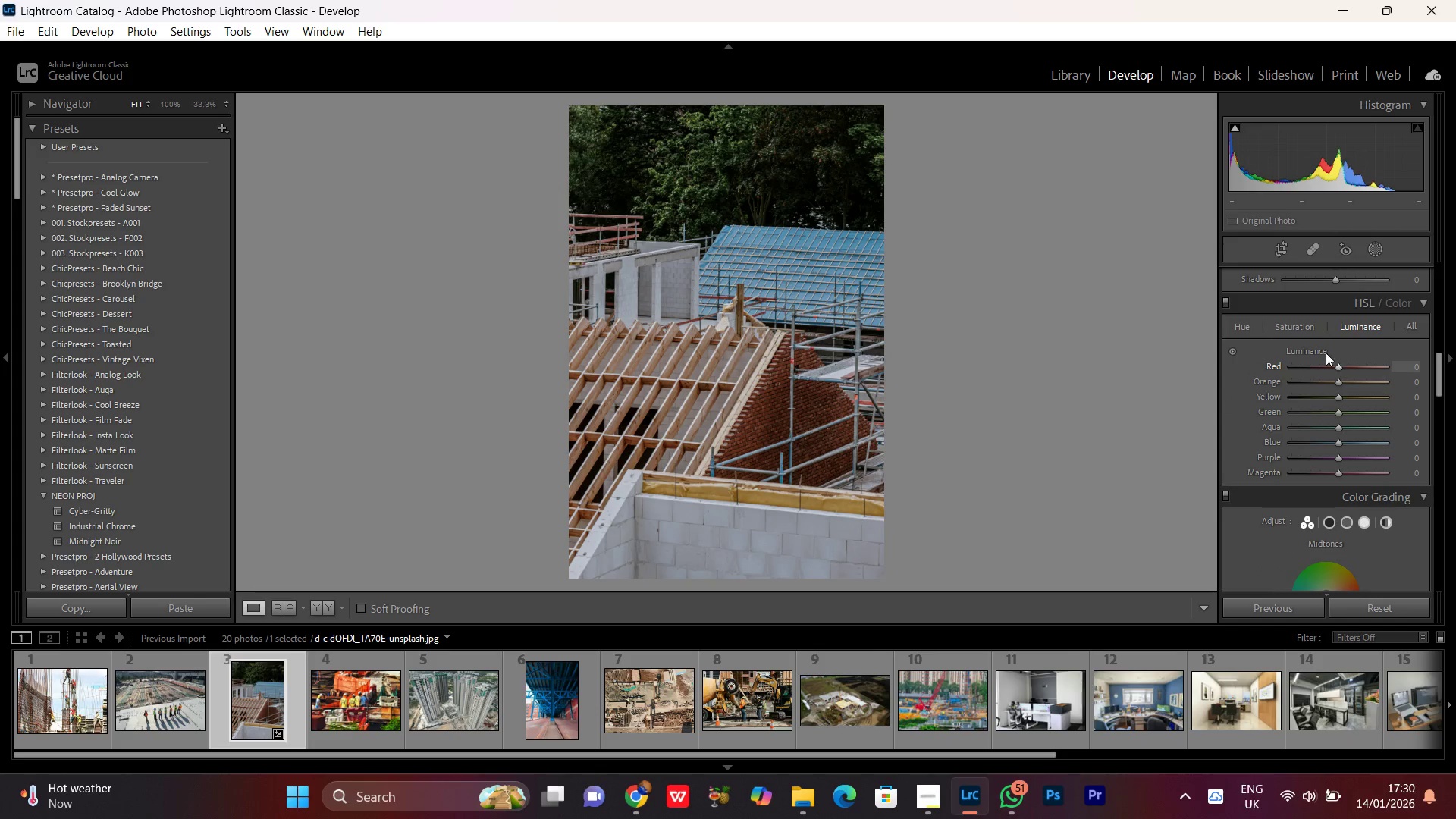 
left_click([1297, 326])
 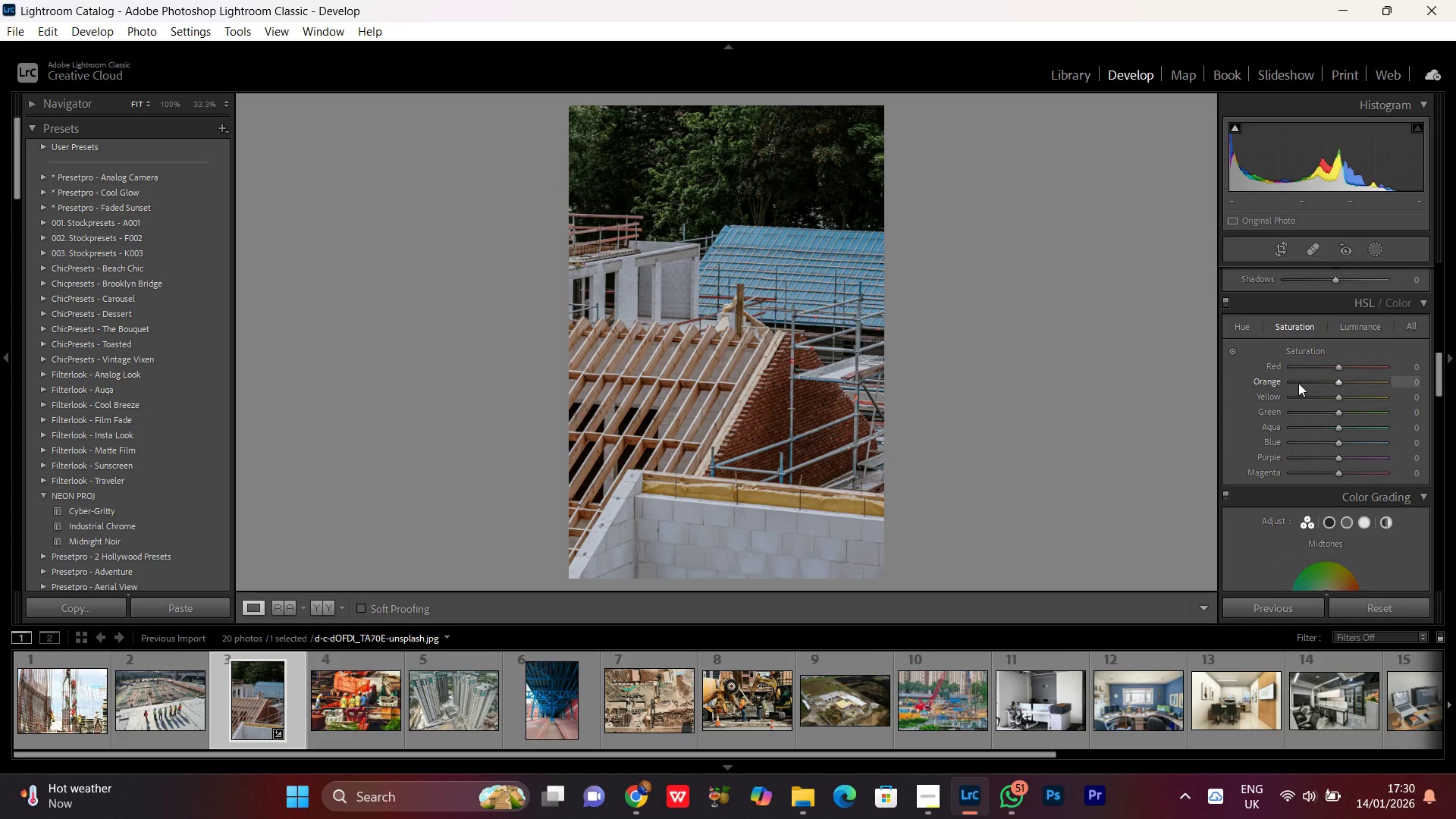 
wait(10.31)
 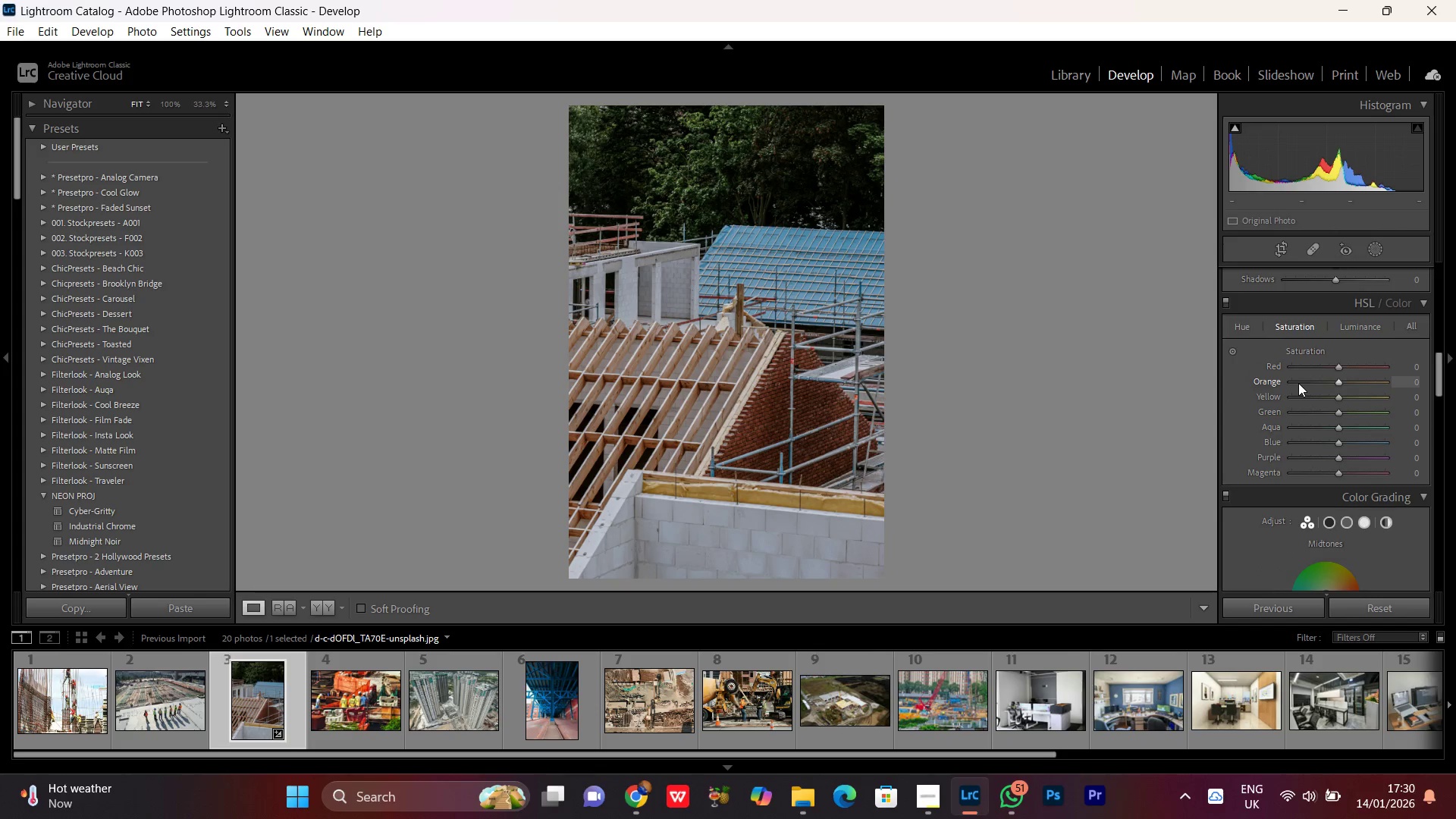 
left_click([1339, 366])
 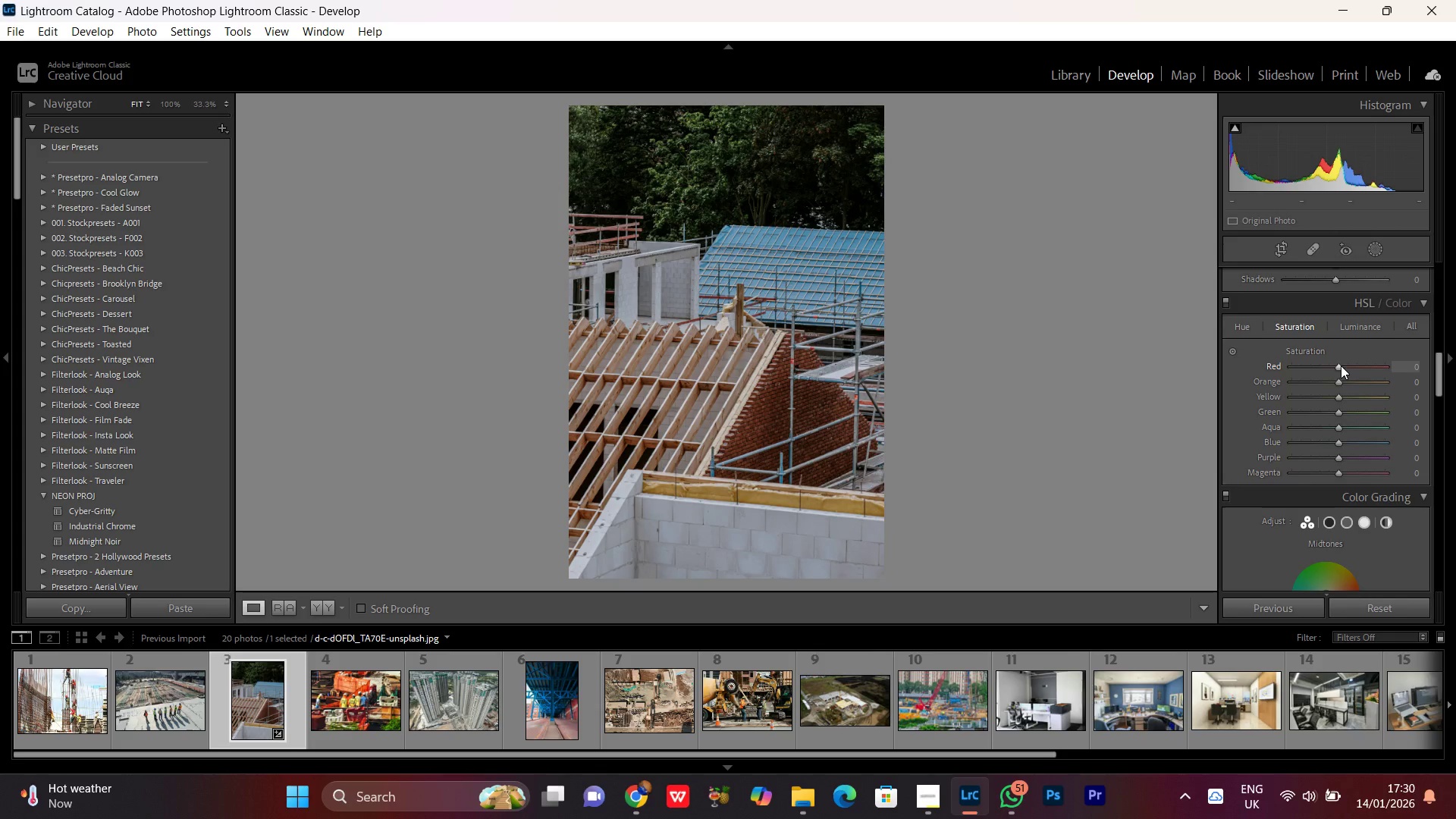 
scroll: coordinate [1341, 366], scroll_direction: up, amount: 1.0
 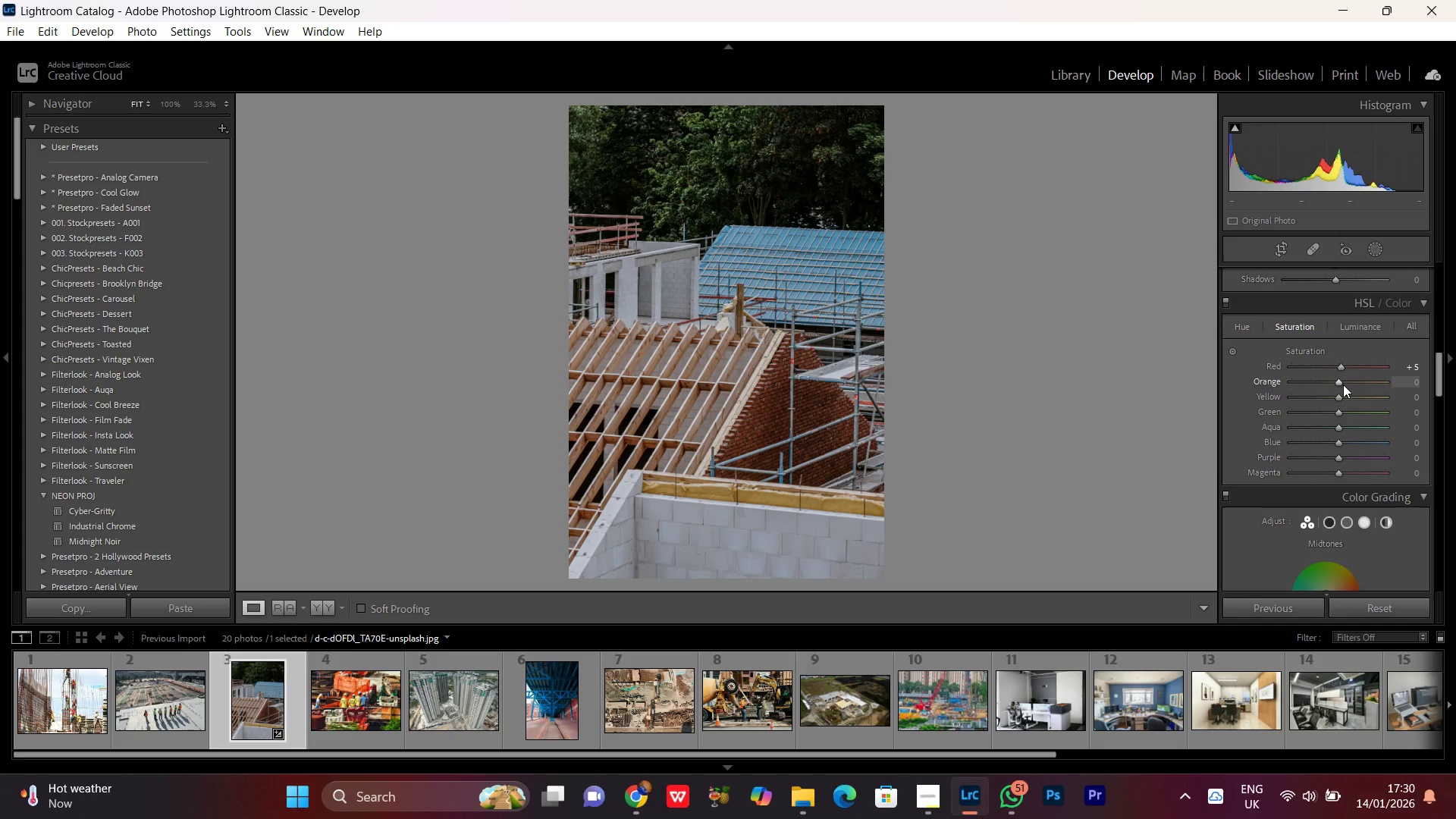 
left_click([1343, 384])
 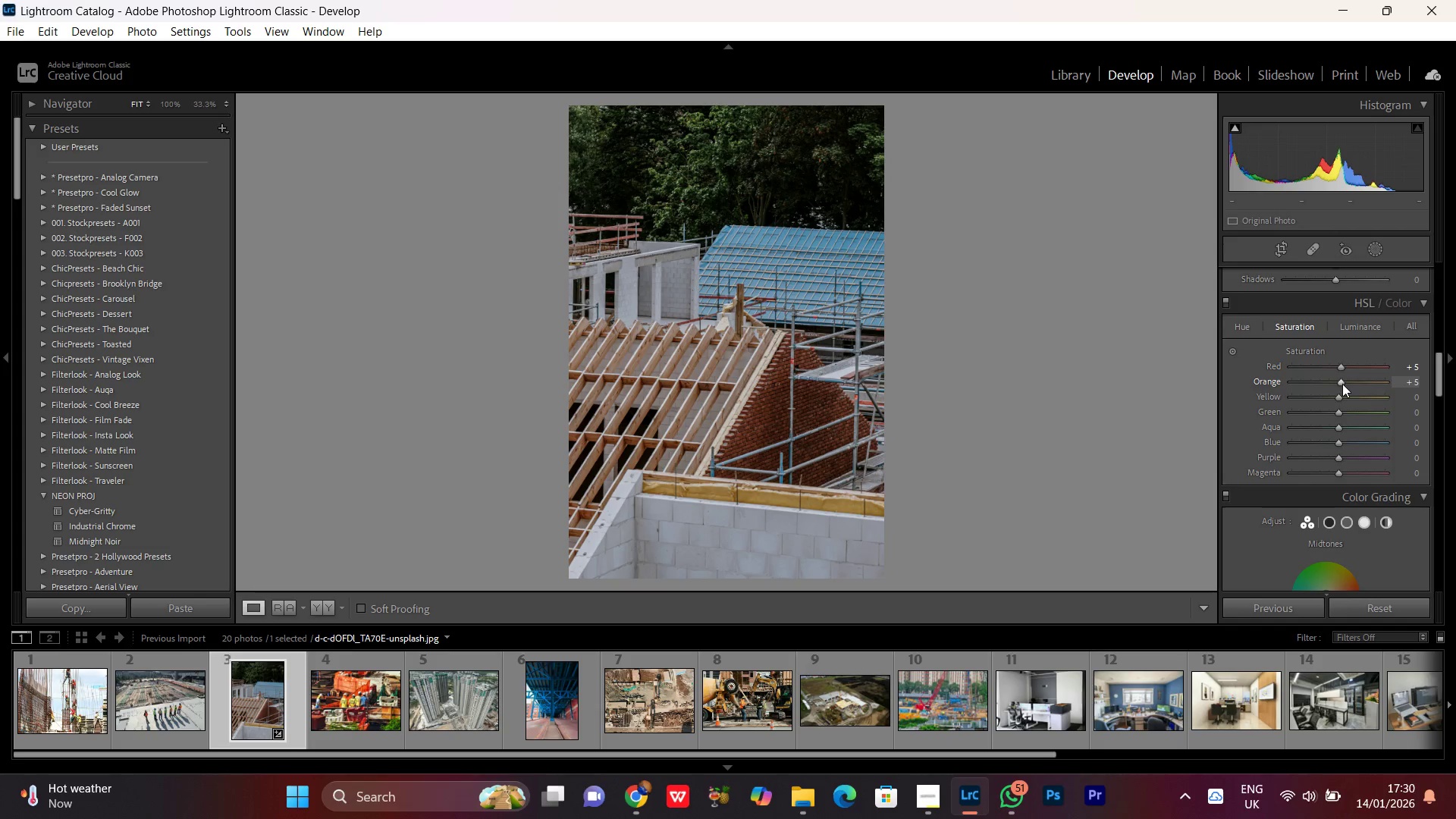 
scroll: coordinate [1342, 384], scroll_direction: up, amount: 2.0
 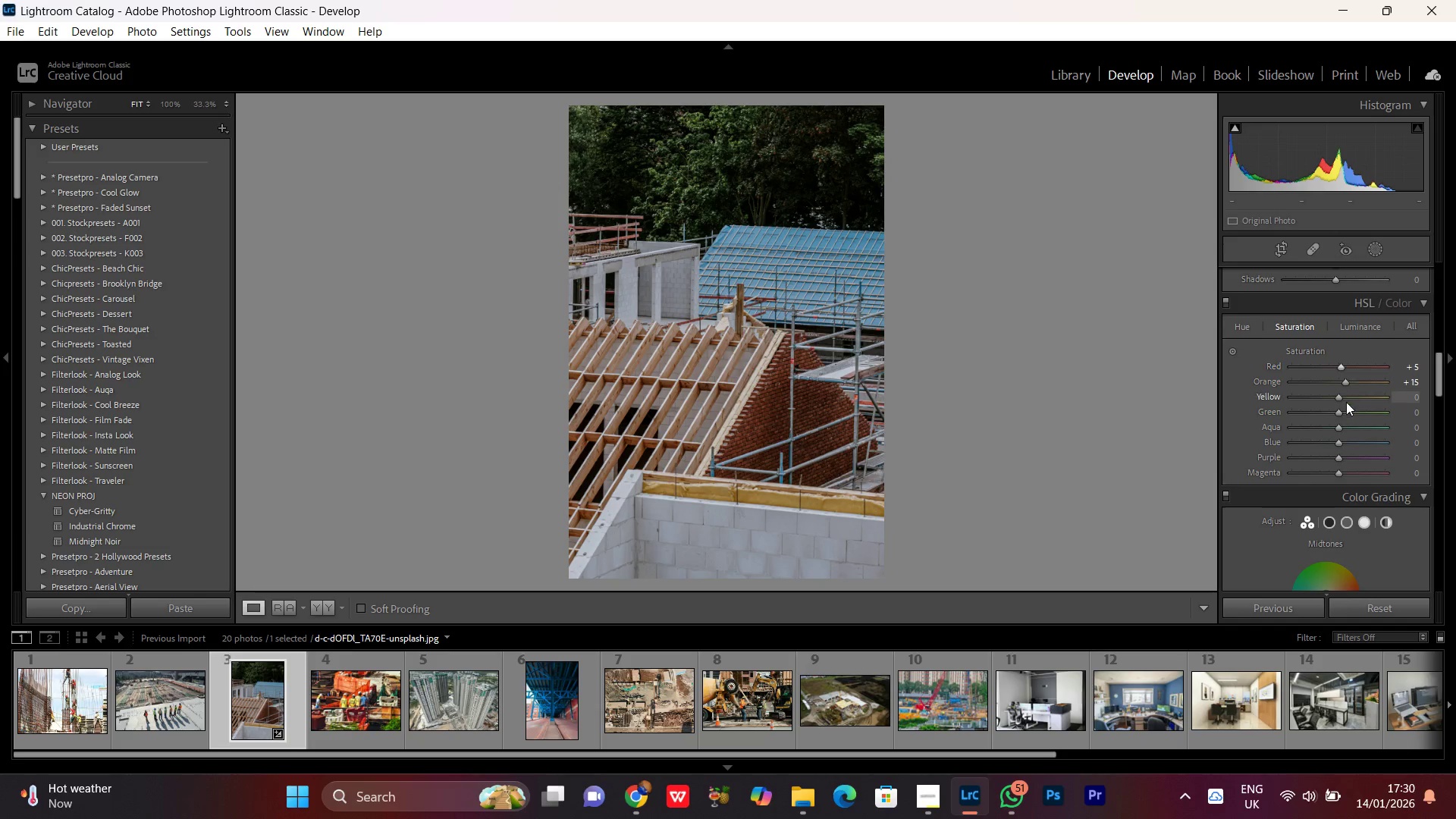 
left_click([1338, 400])
 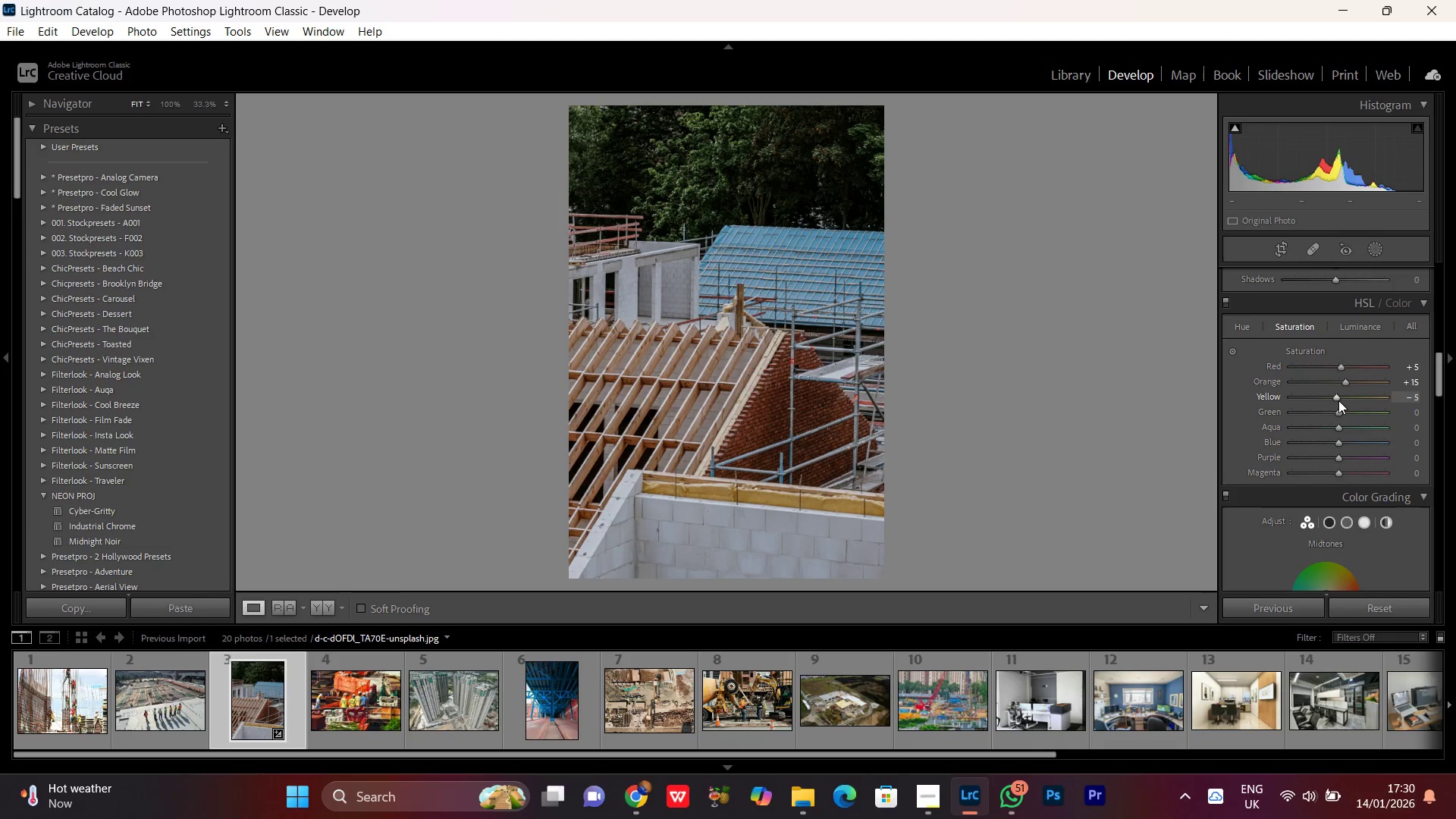 
scroll: coordinate [1338, 400], scroll_direction: down, amount: 3.0
 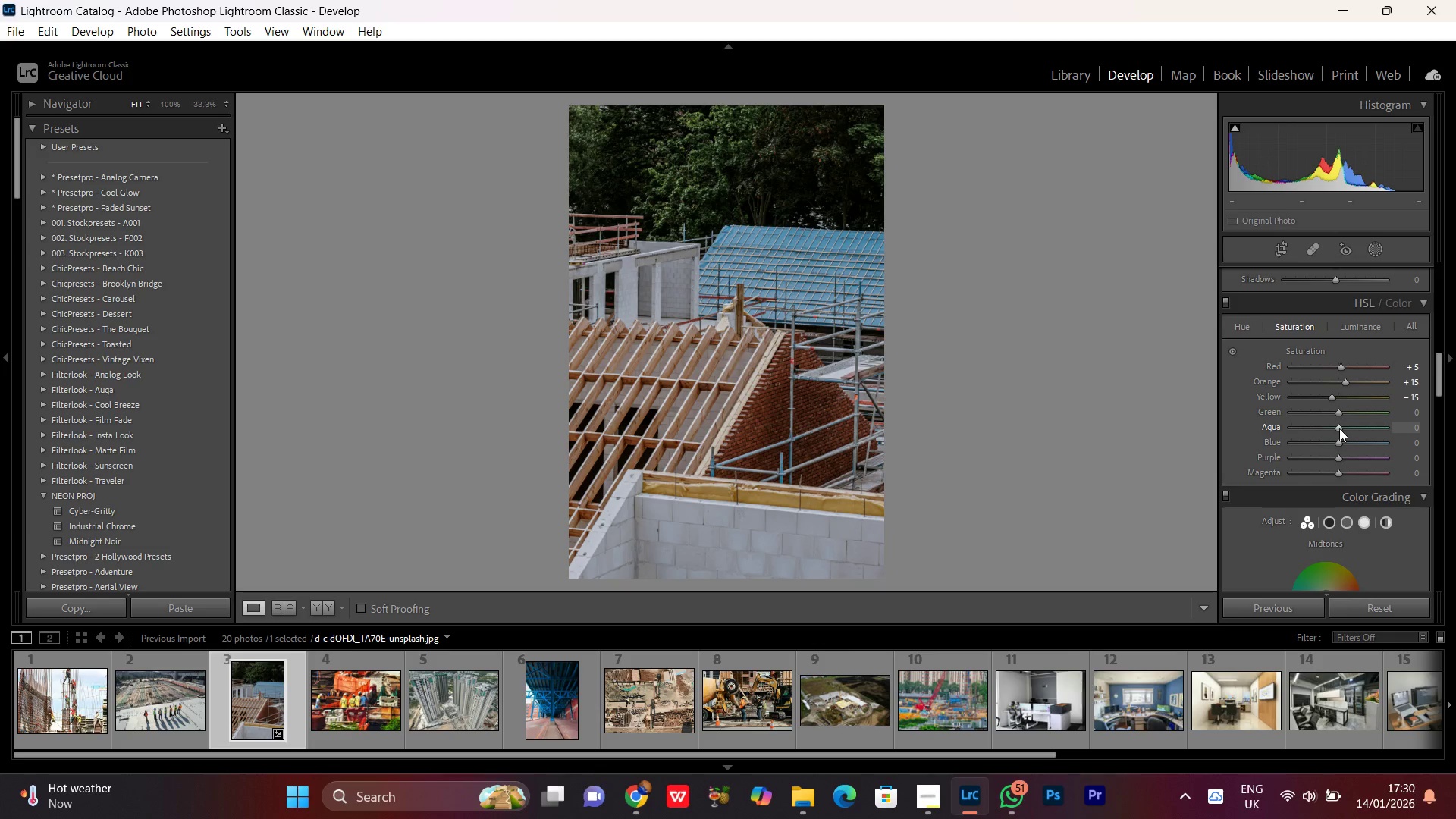 
left_click([1339, 428])
 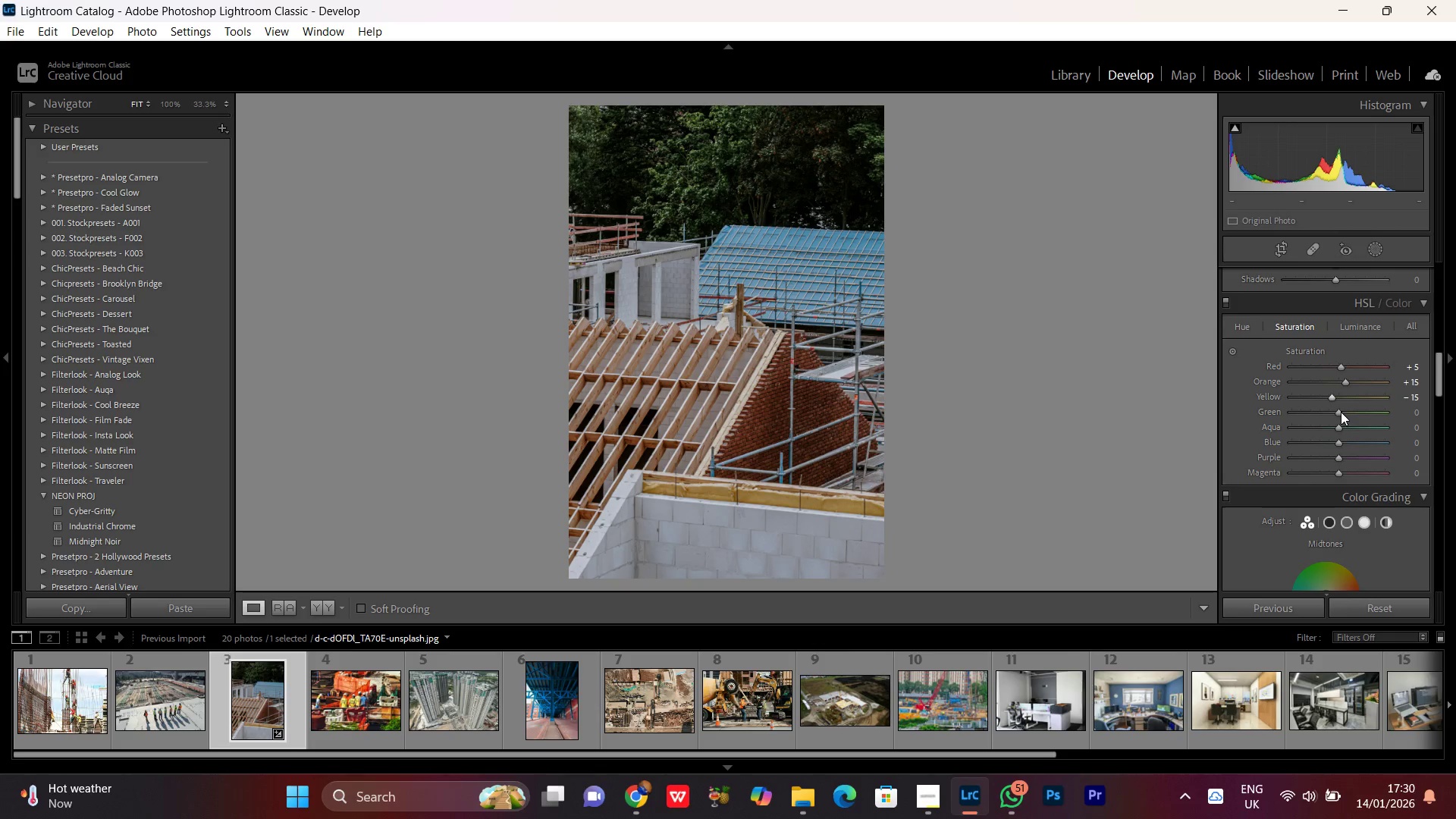 
left_click([1341, 413])
 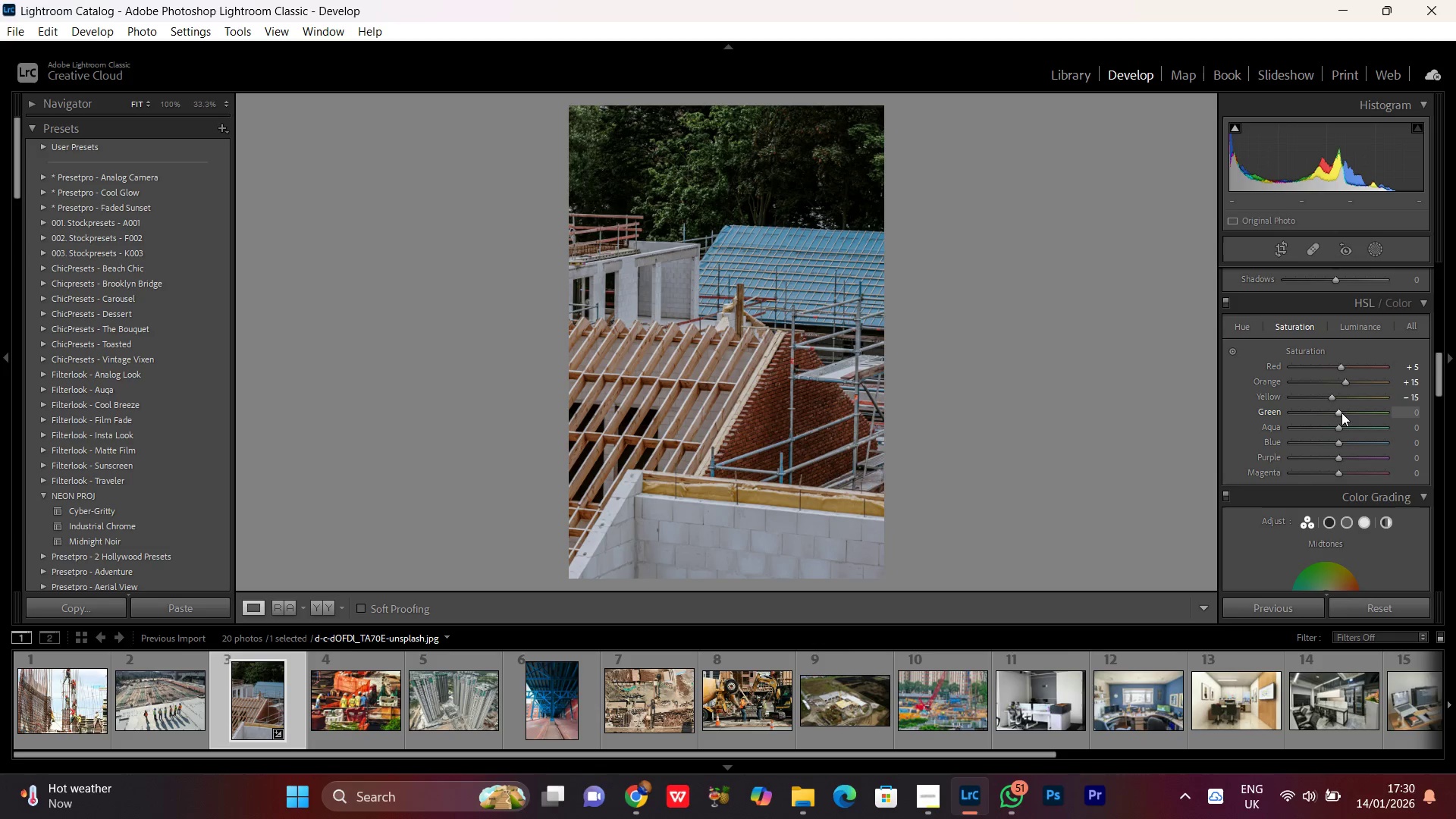 
scroll: coordinate [1341, 413], scroll_direction: down, amount: 2.0
 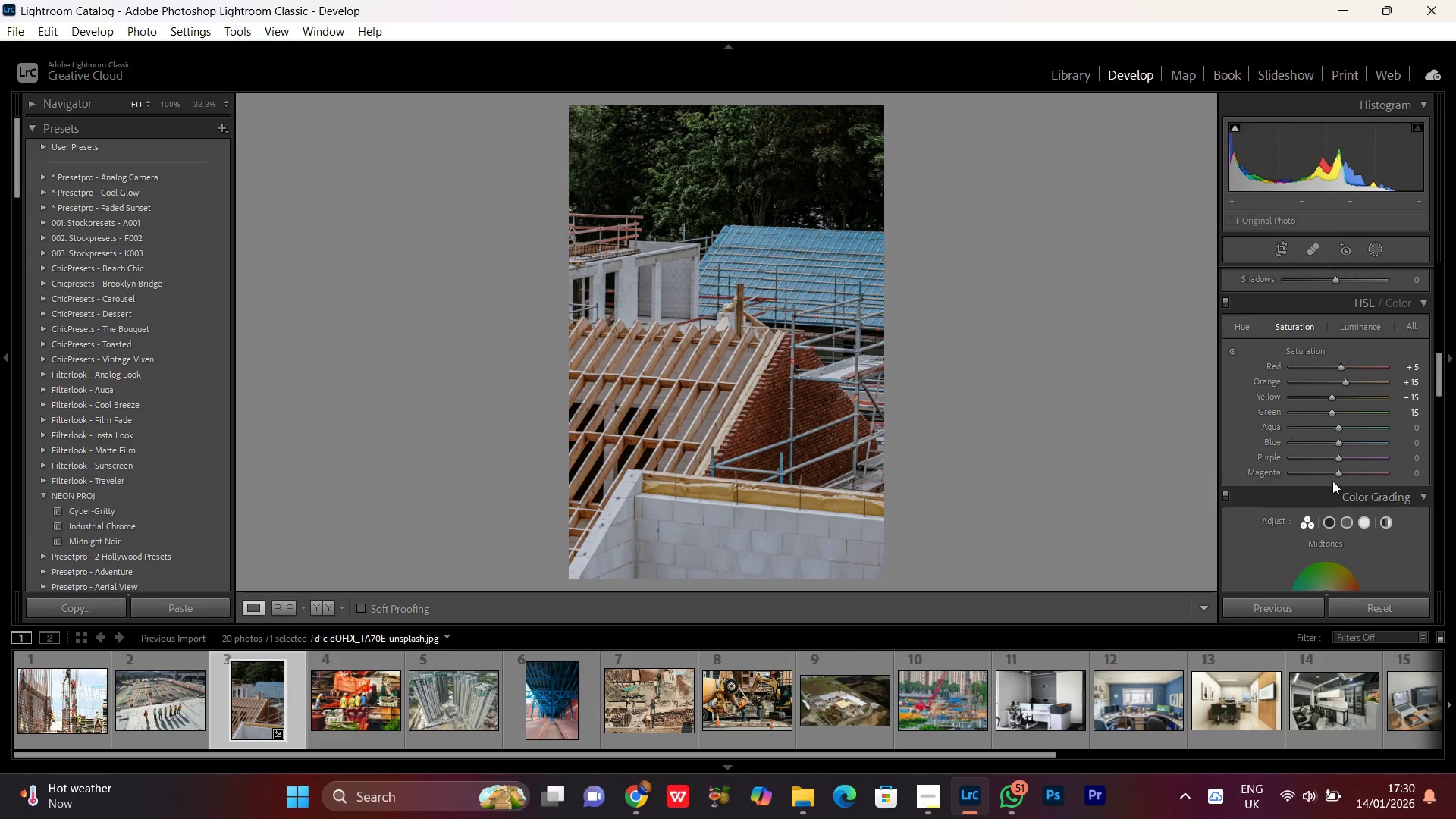 
left_click([1335, 426])
 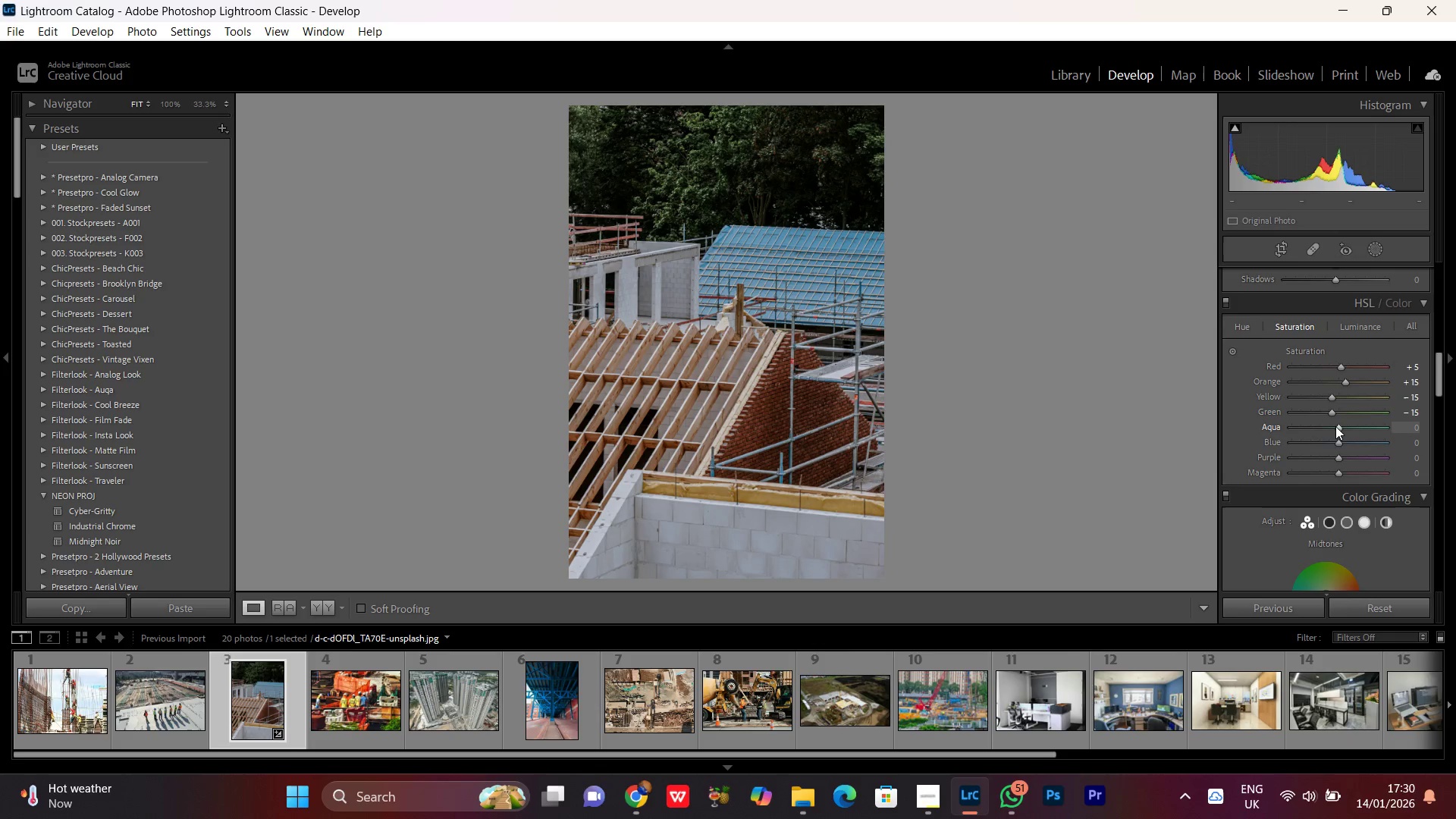 
scroll: coordinate [1335, 426], scroll_direction: down, amount: 4.0
 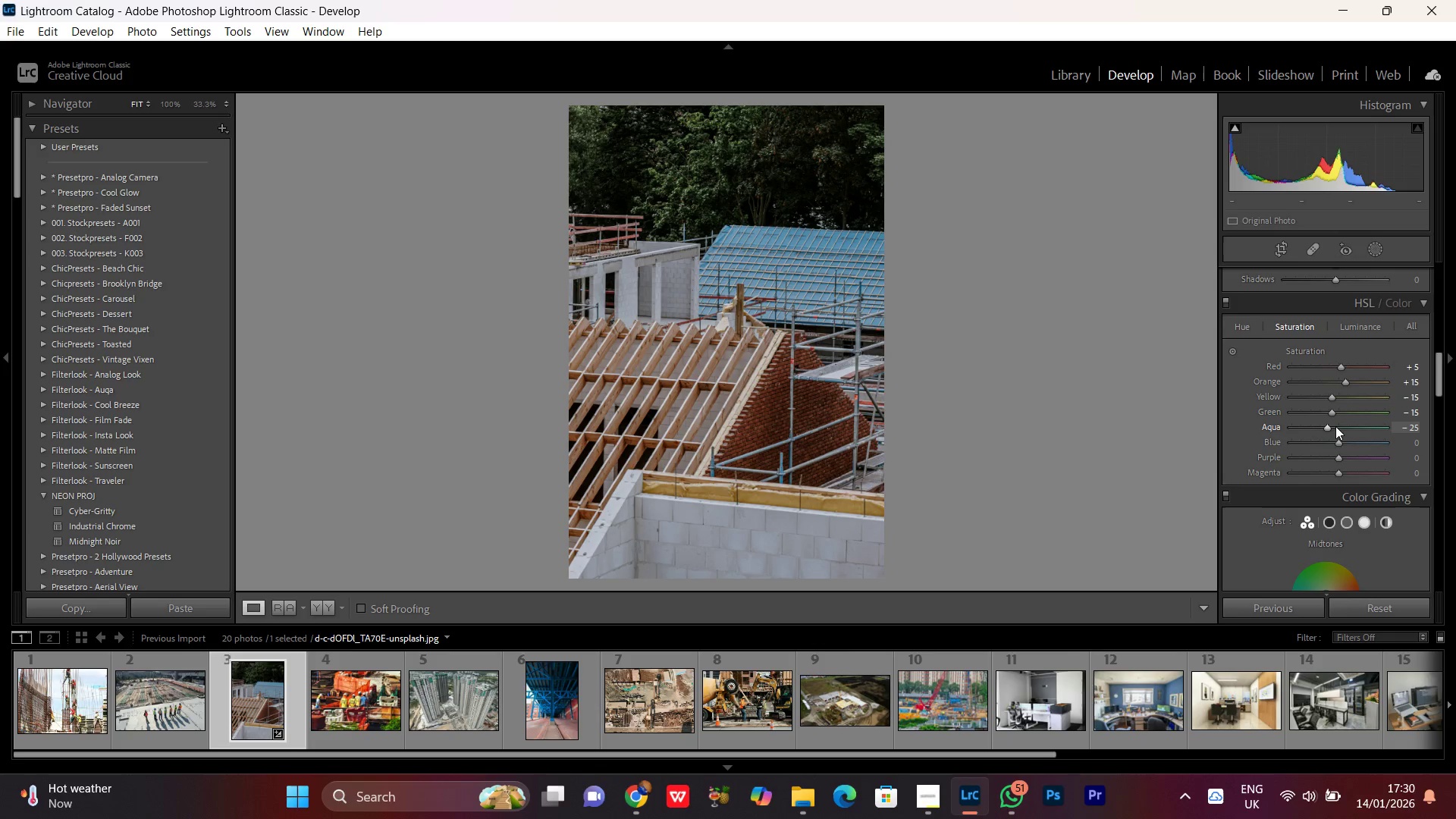 
scroll: coordinate [1335, 426], scroll_direction: up, amount: 1.0
 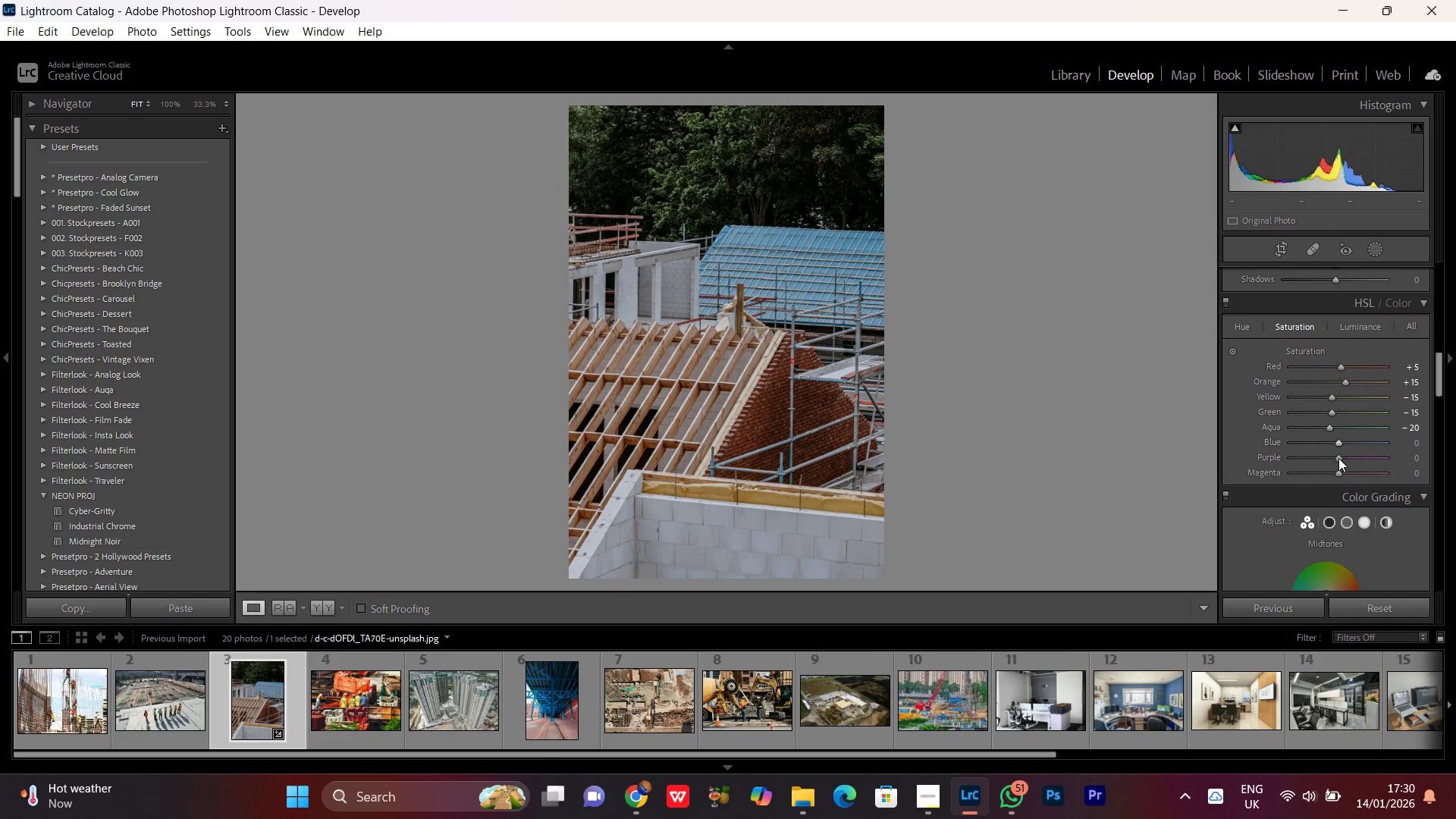 
left_click([1338, 445])
 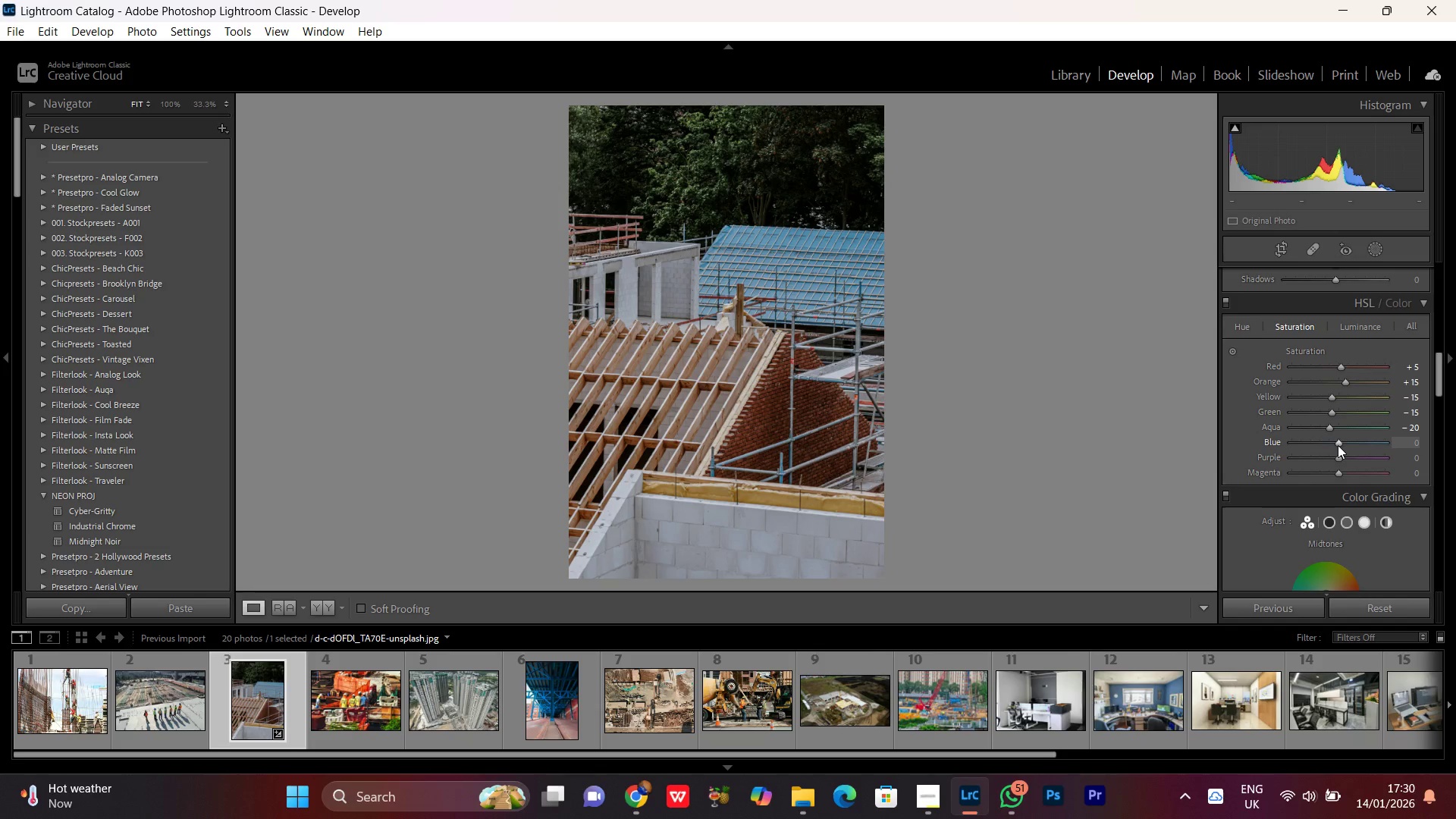 
scroll: coordinate [1338, 445], scroll_direction: down, amount: 4.0
 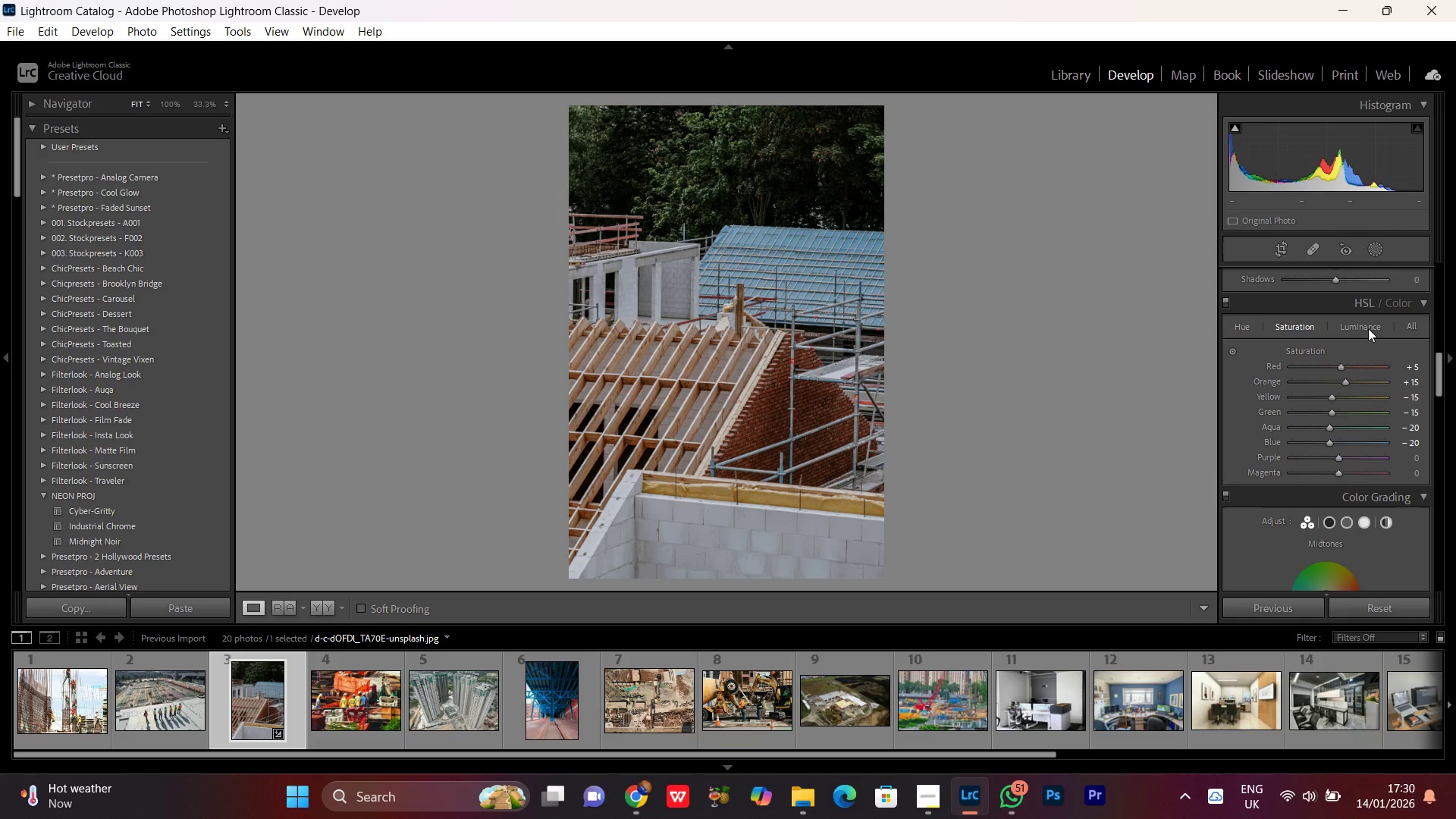 
left_click([1368, 327])
 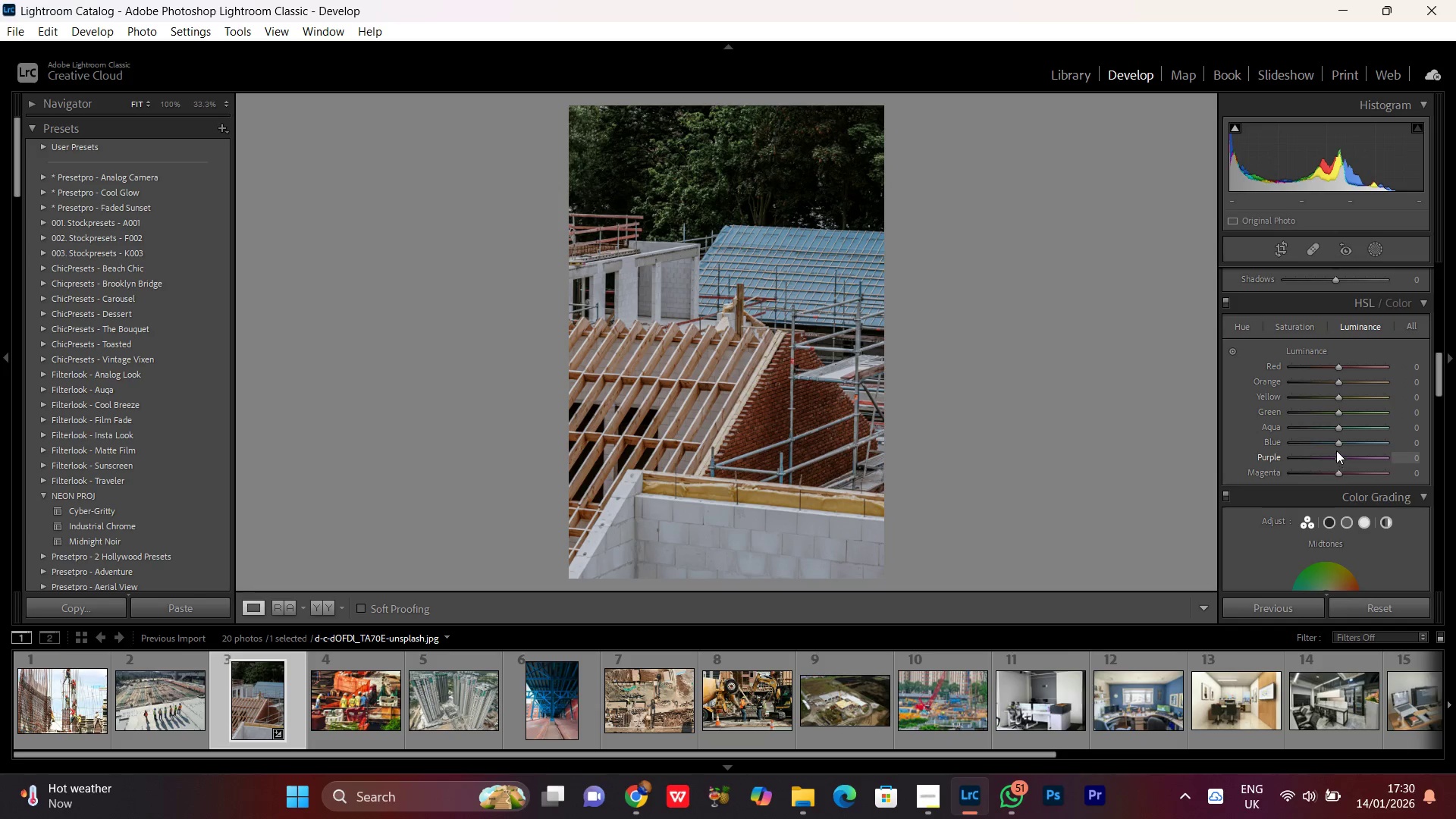 
left_click([1336, 447])
 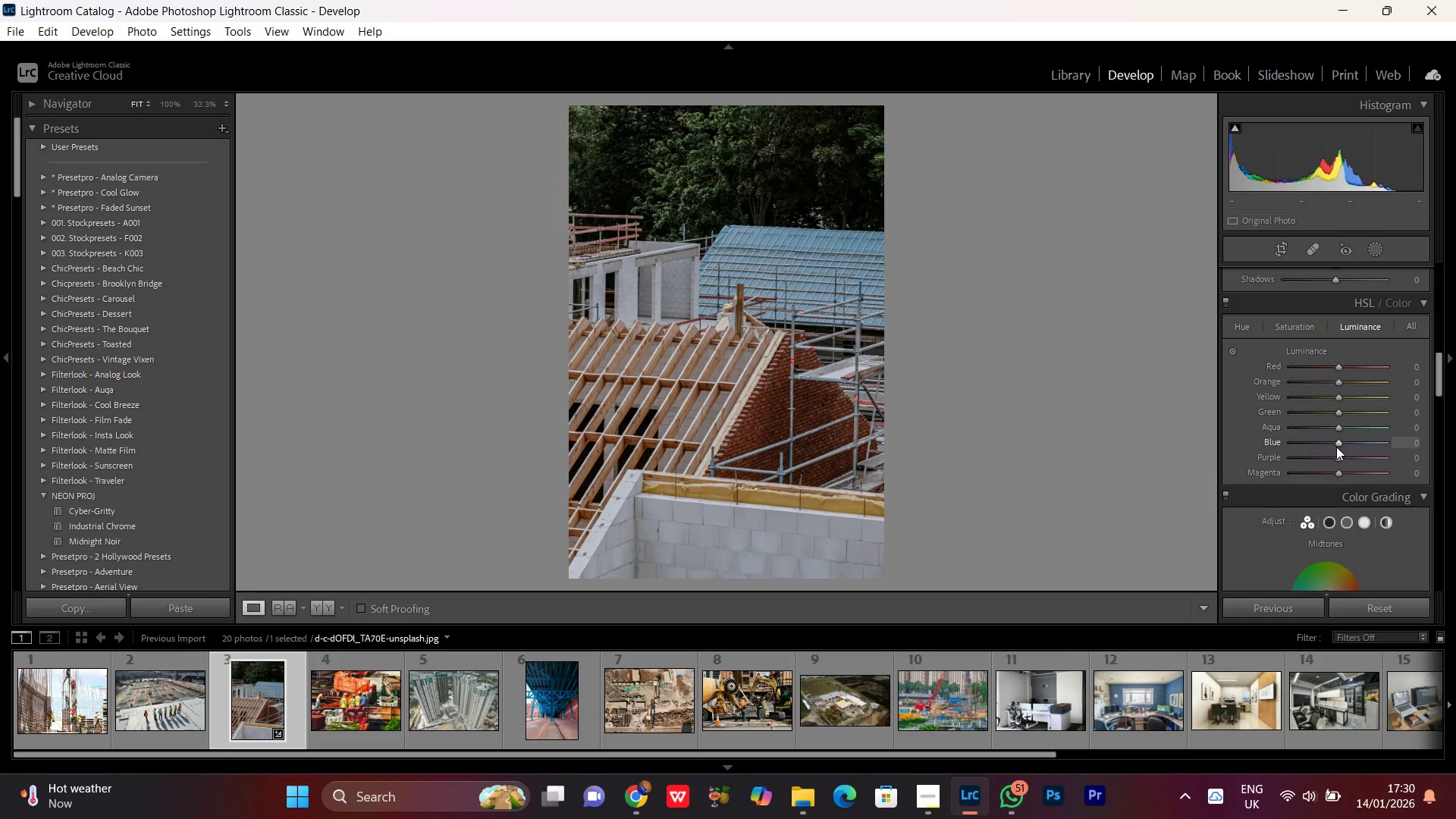 
scroll: coordinate [1336, 447], scroll_direction: down, amount: 1.0
 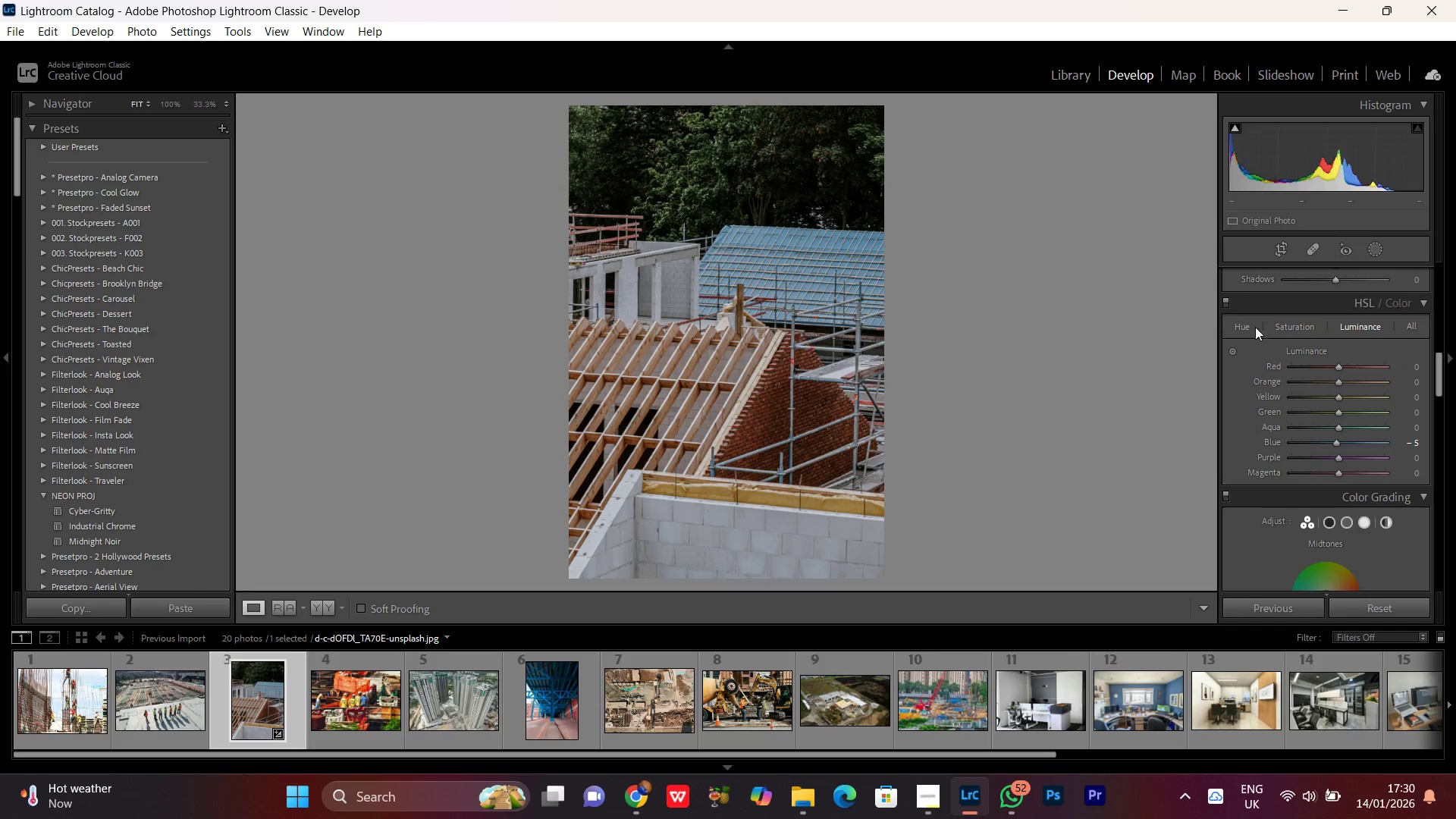 
left_click([1251, 331])
 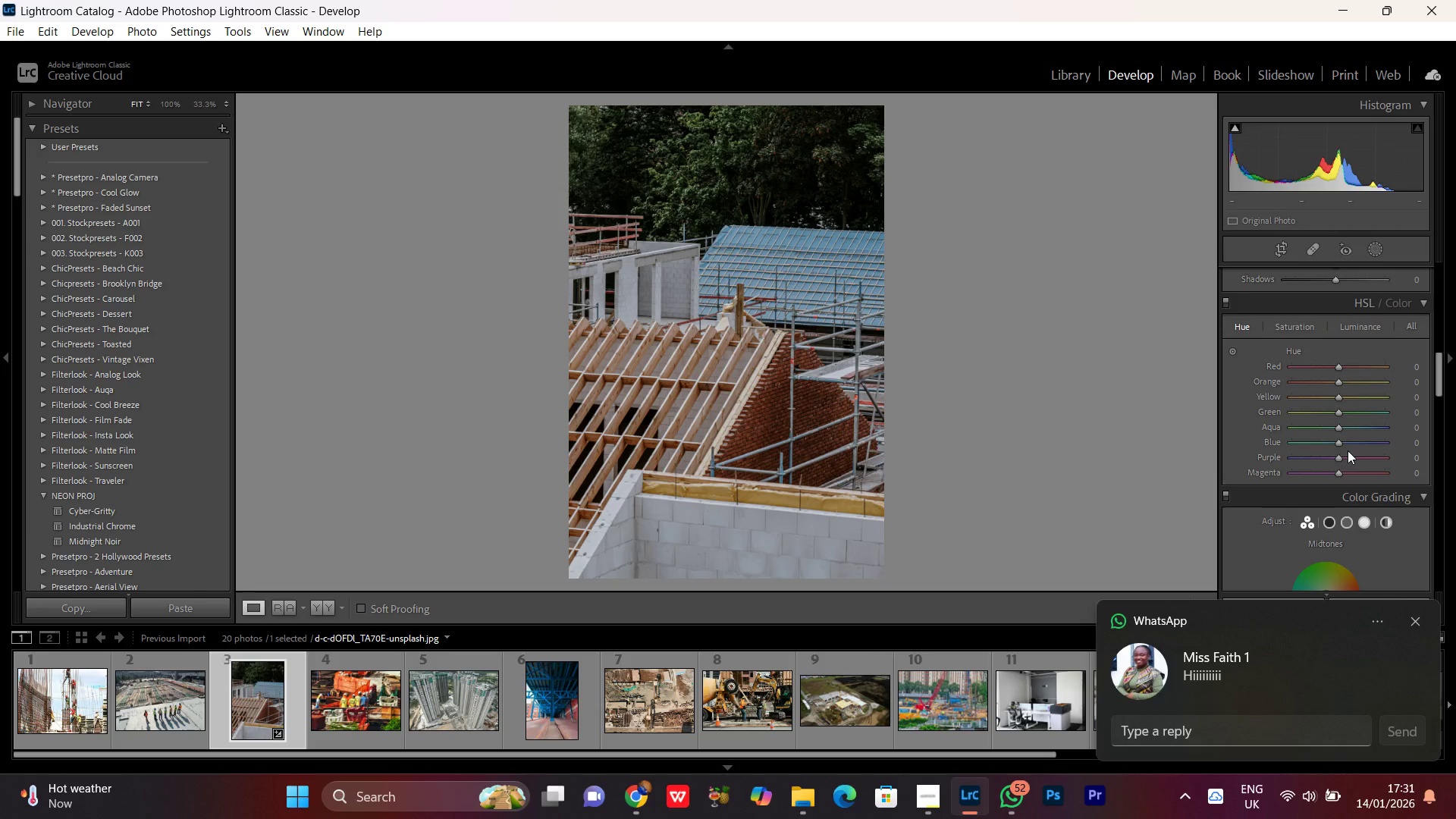 
wait(11.56)
 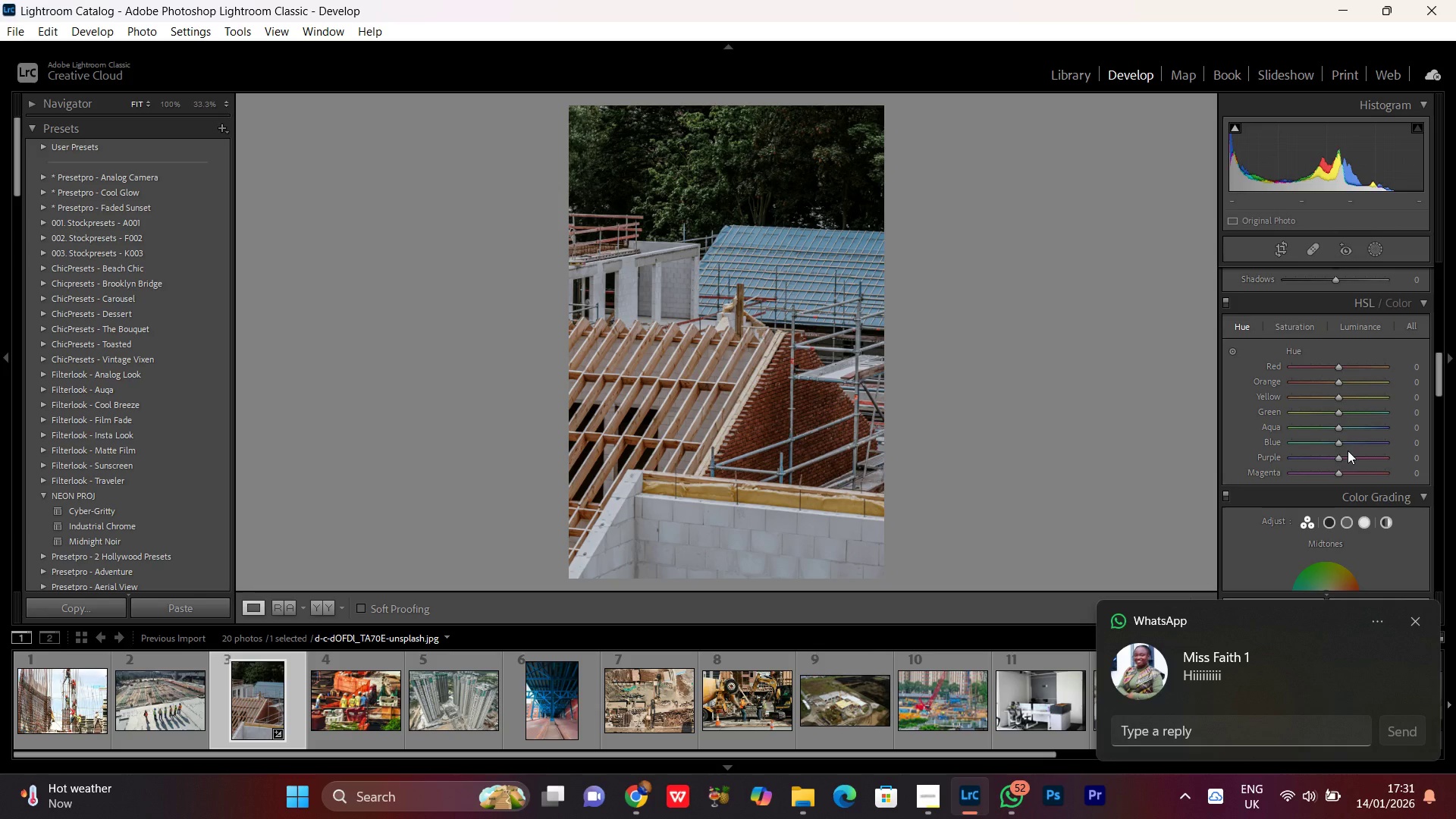 
left_click([1340, 447])
 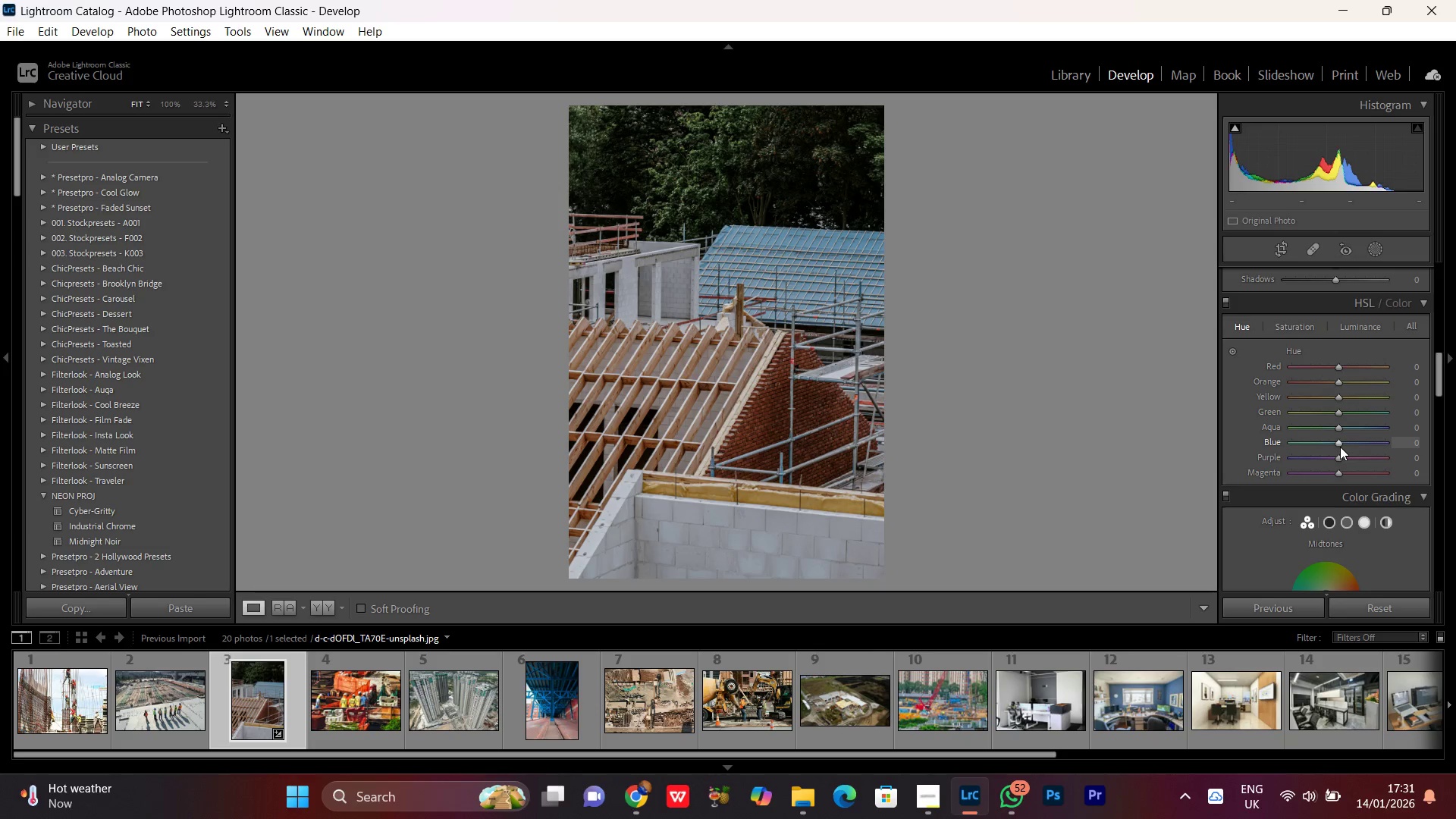 
scroll: coordinate [1340, 447], scroll_direction: down, amount: 3.0
 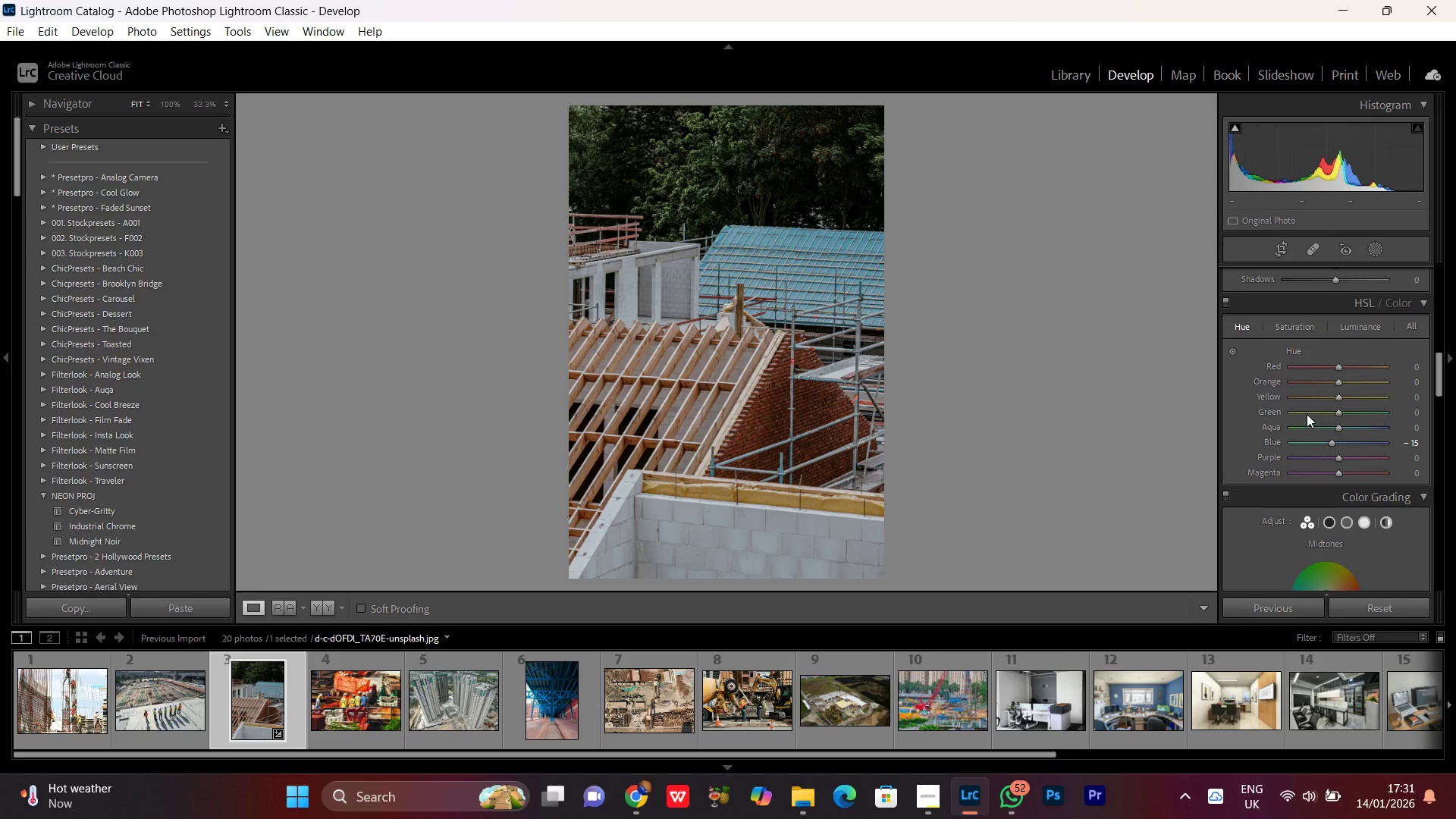 
scroll: coordinate [1358, 469], scroll_direction: up, amount: 8.0
 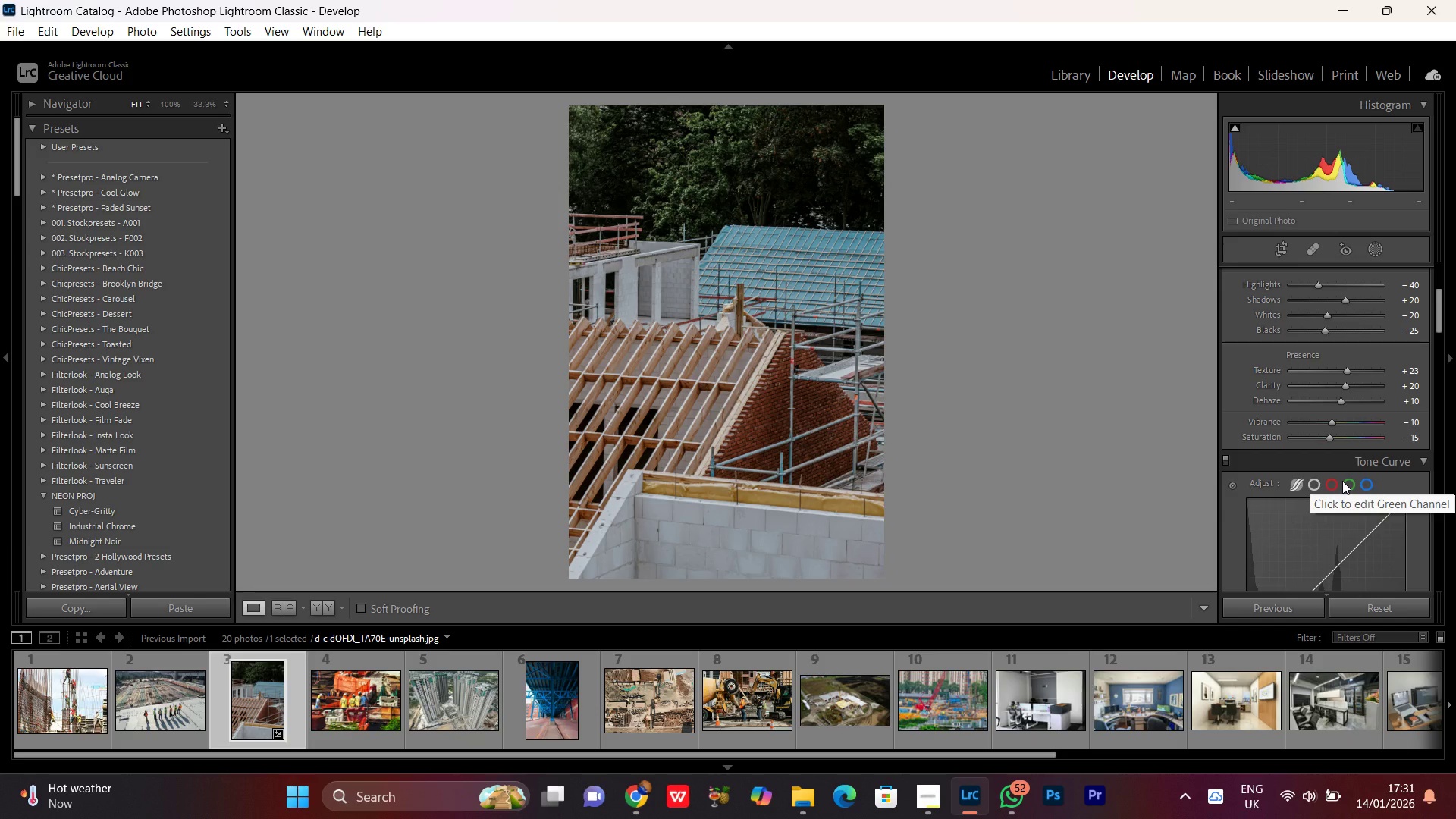 
wait(5.87)
 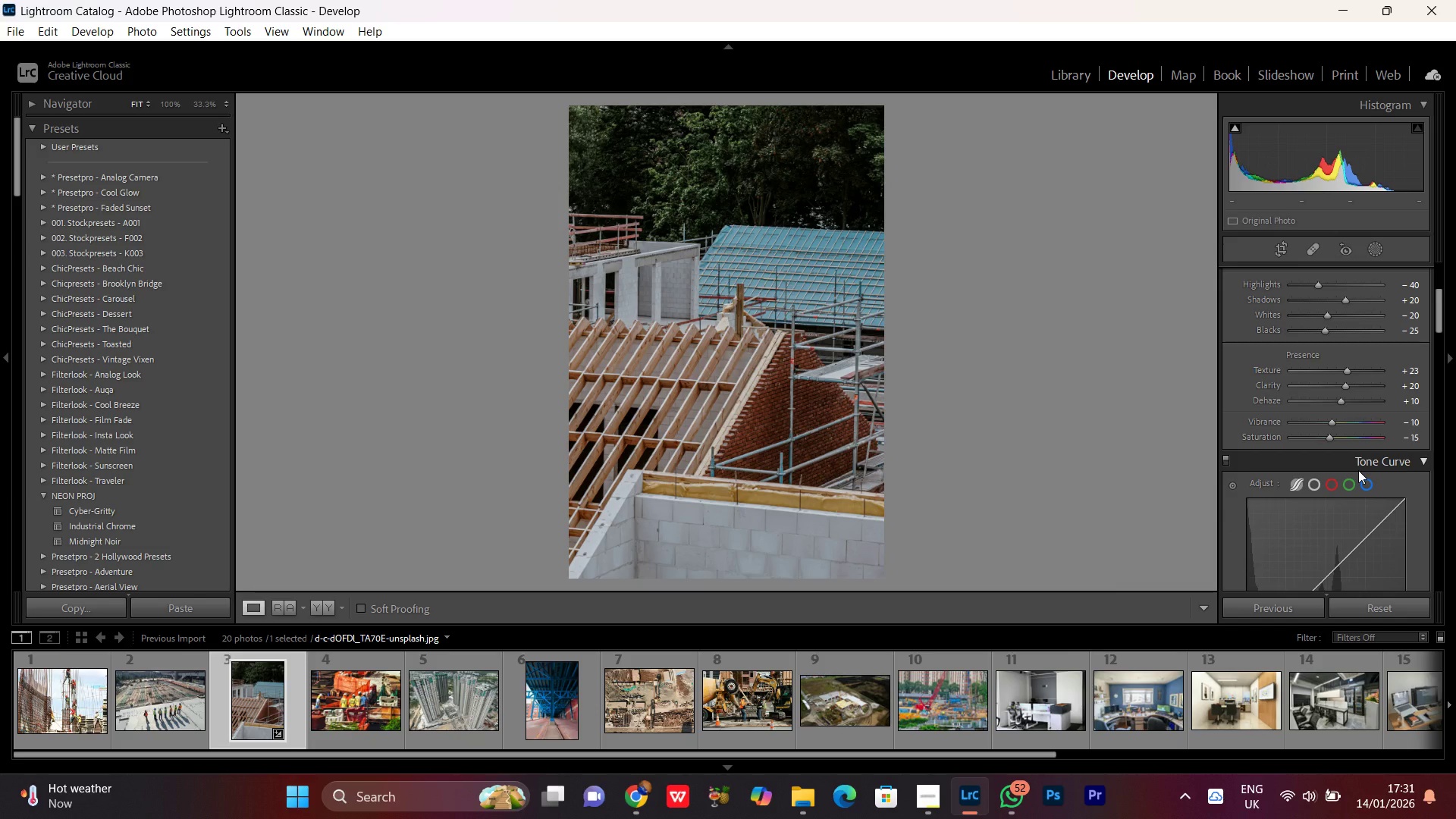 
scroll: coordinate [1342, 481], scroll_direction: none, amount: 0.0
 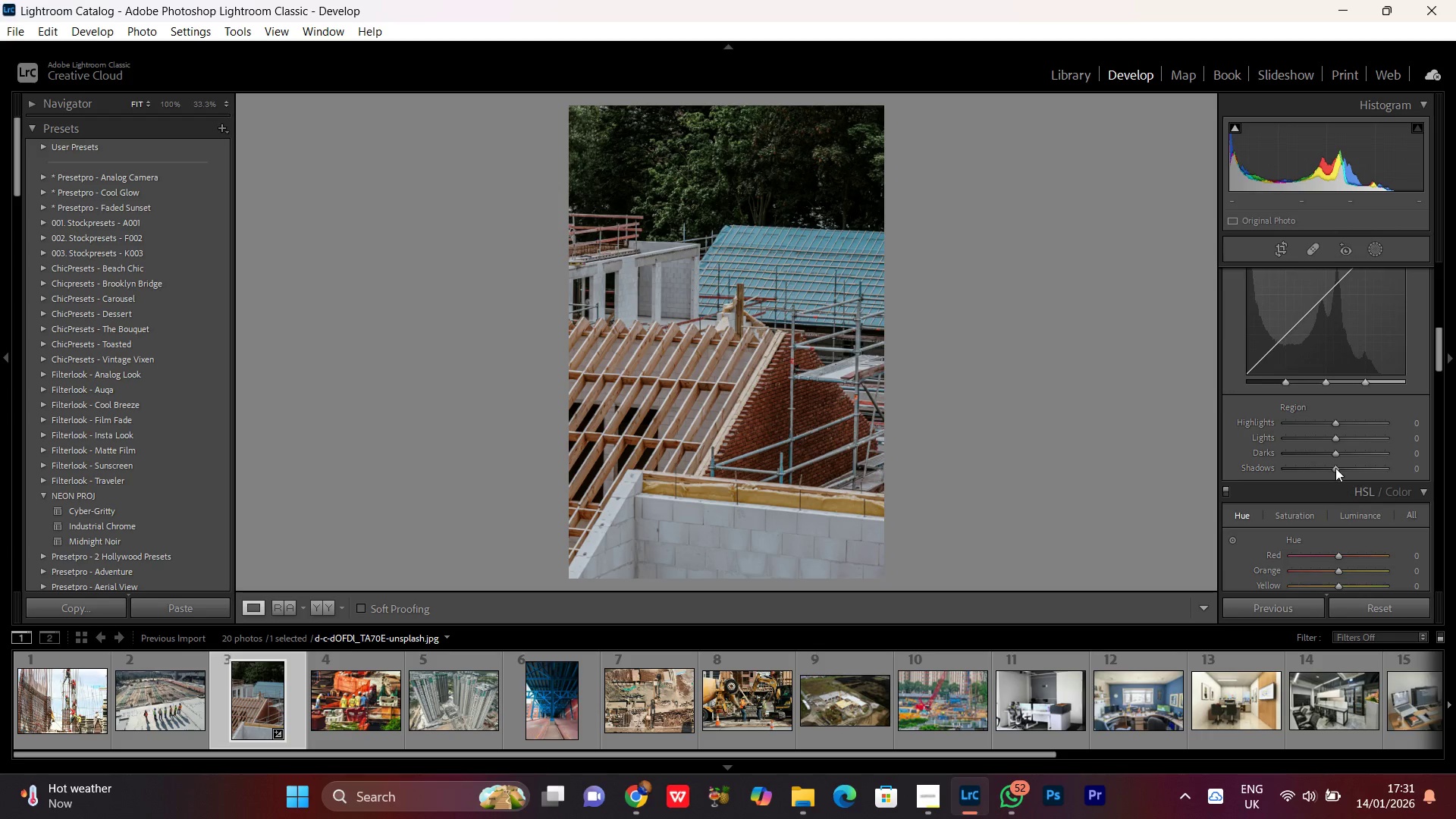 
scroll: coordinate [1335, 468], scroll_direction: up, amount: 1.0
 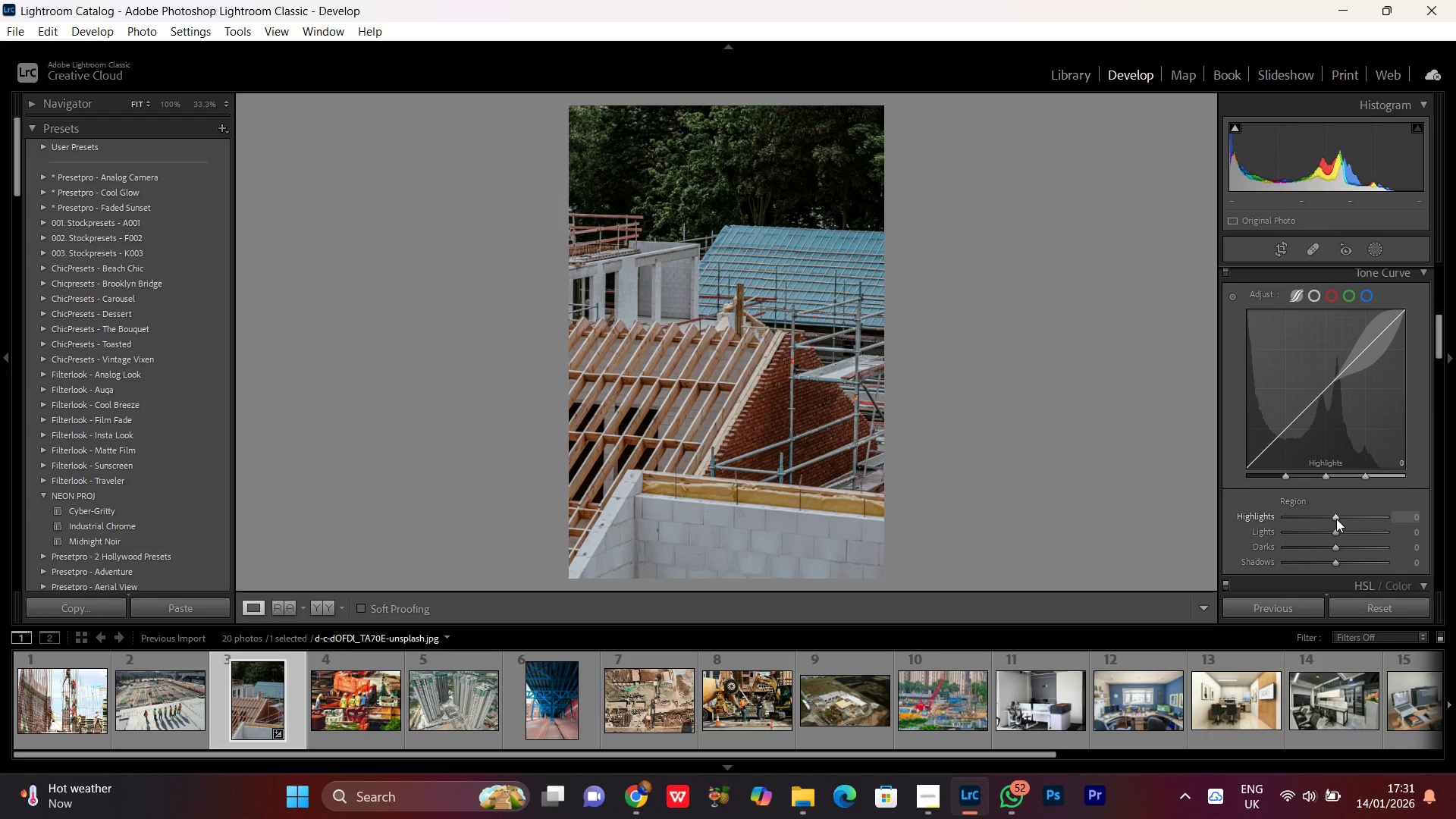 
left_click_drag(start_coordinate=[1337, 515], to_coordinate=[1369, 504])
 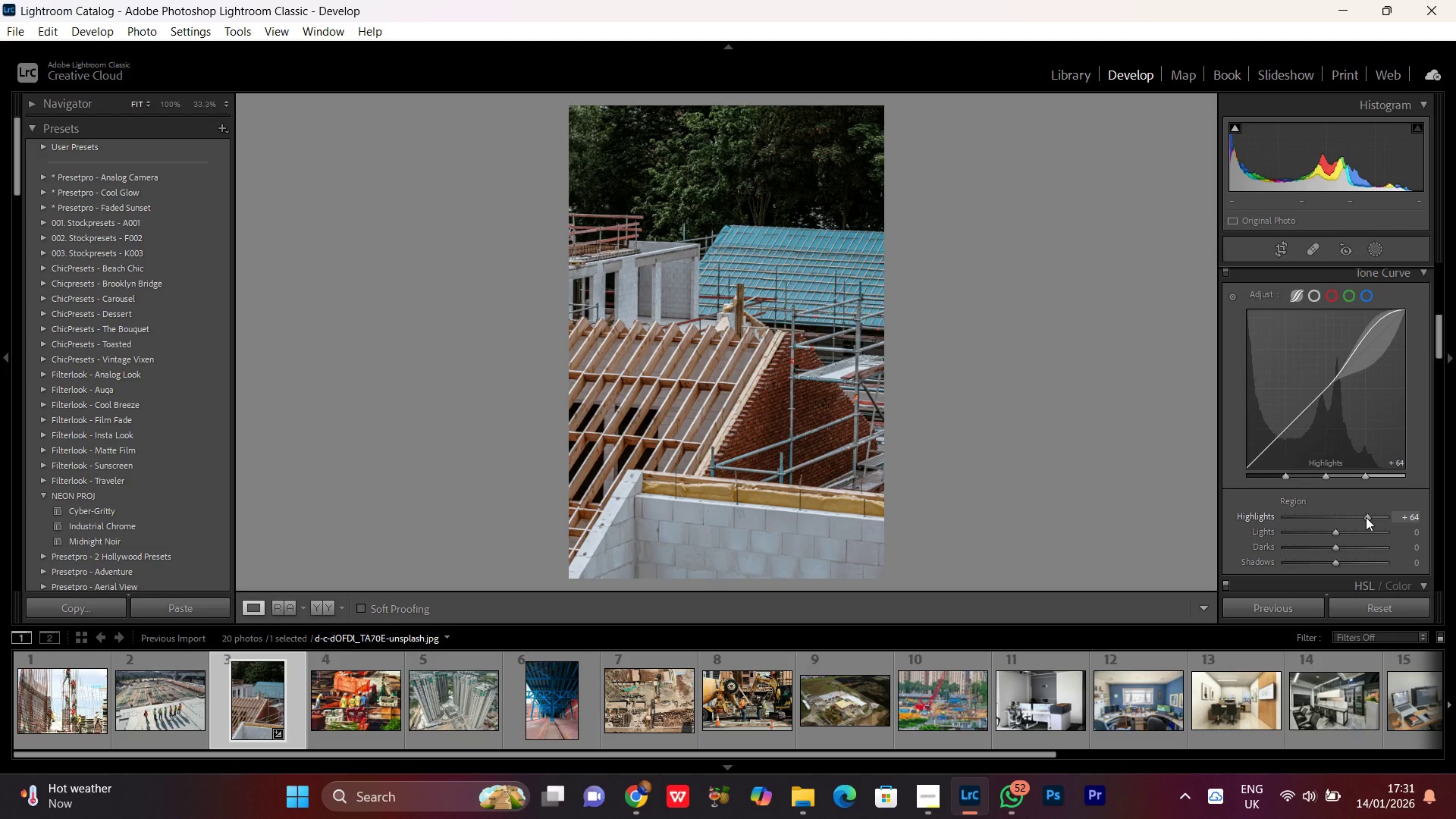 
double_click([1366, 517])
 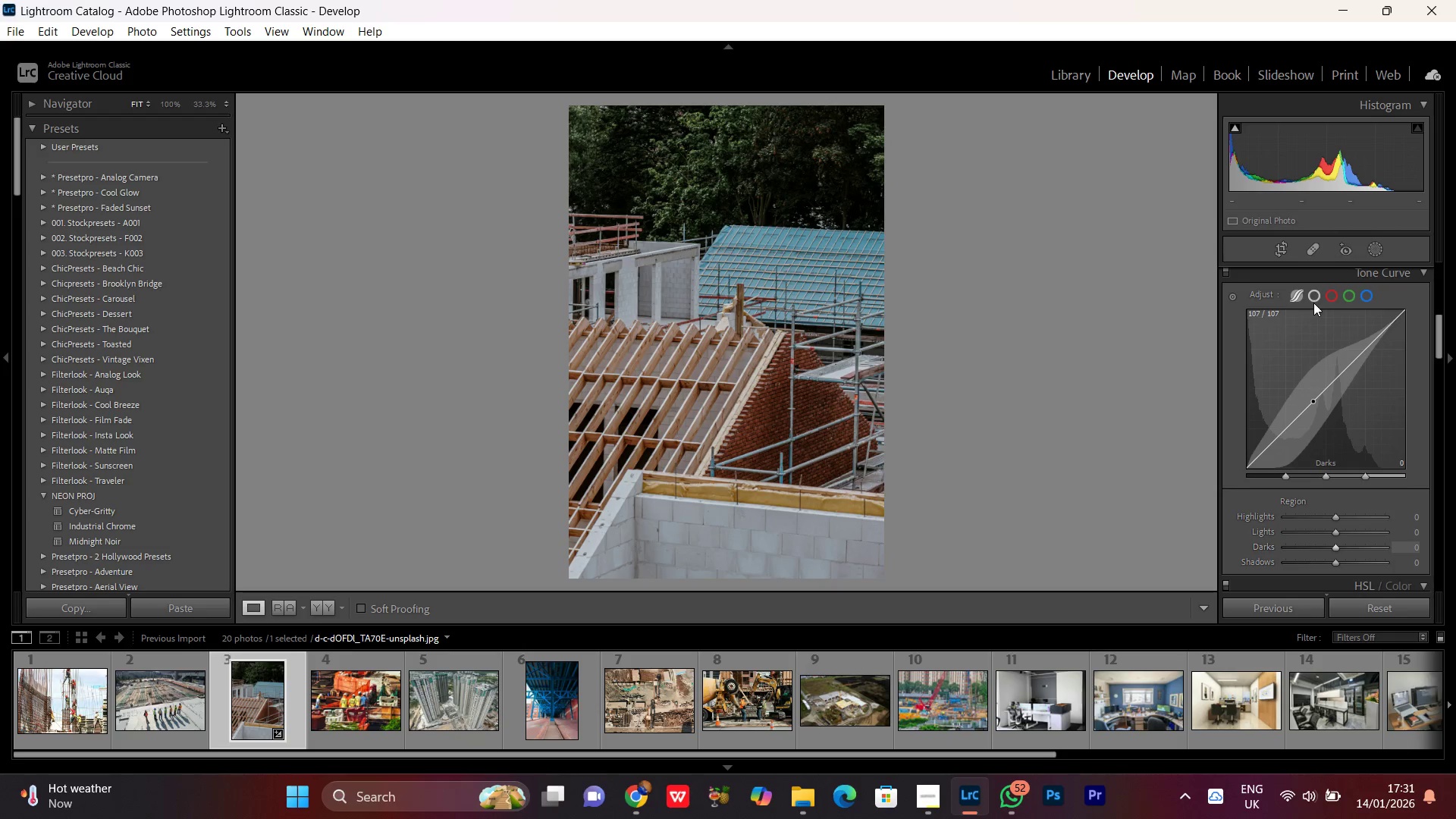 
left_click([1314, 301])
 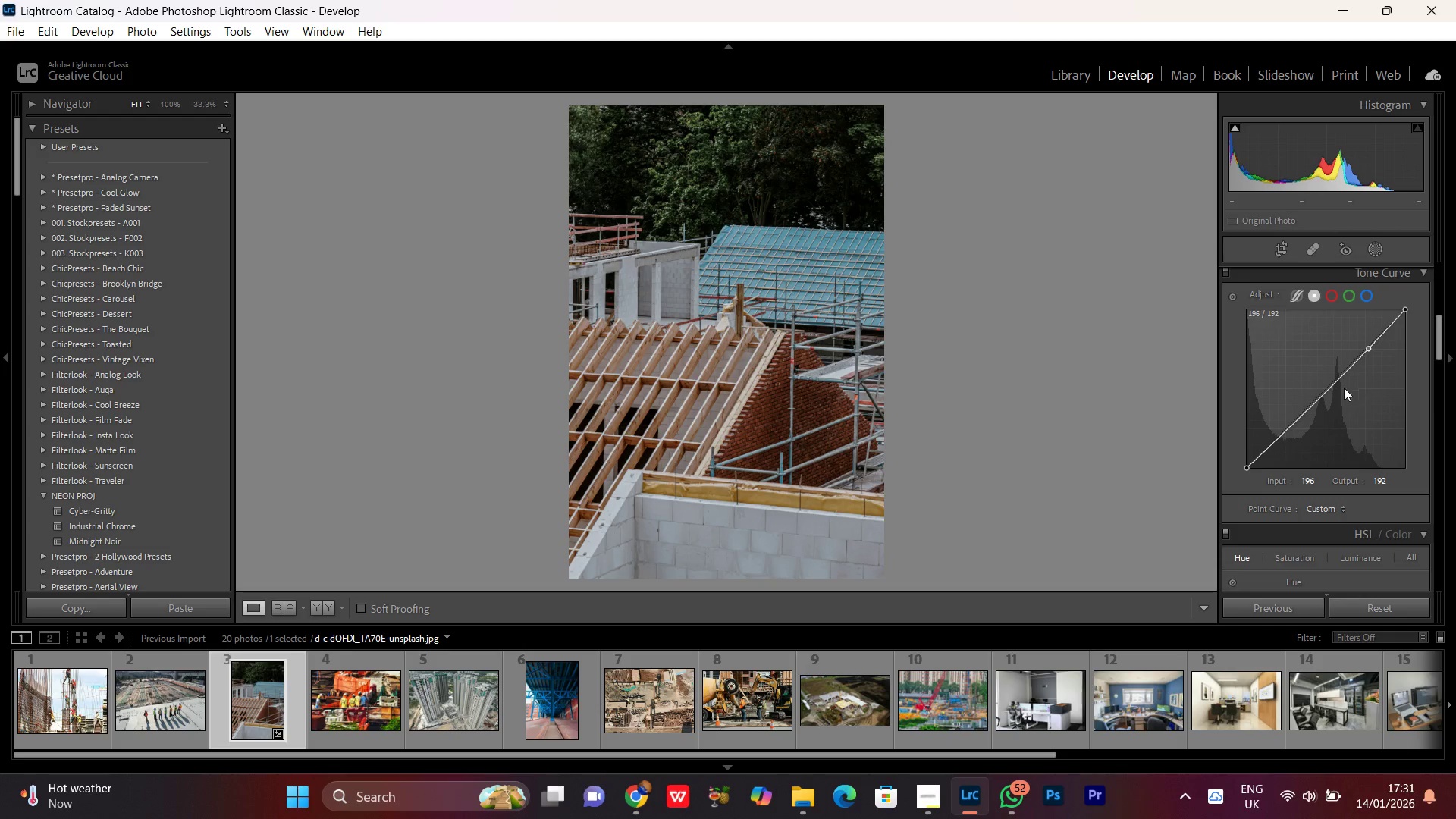 
left_click([1333, 388])
 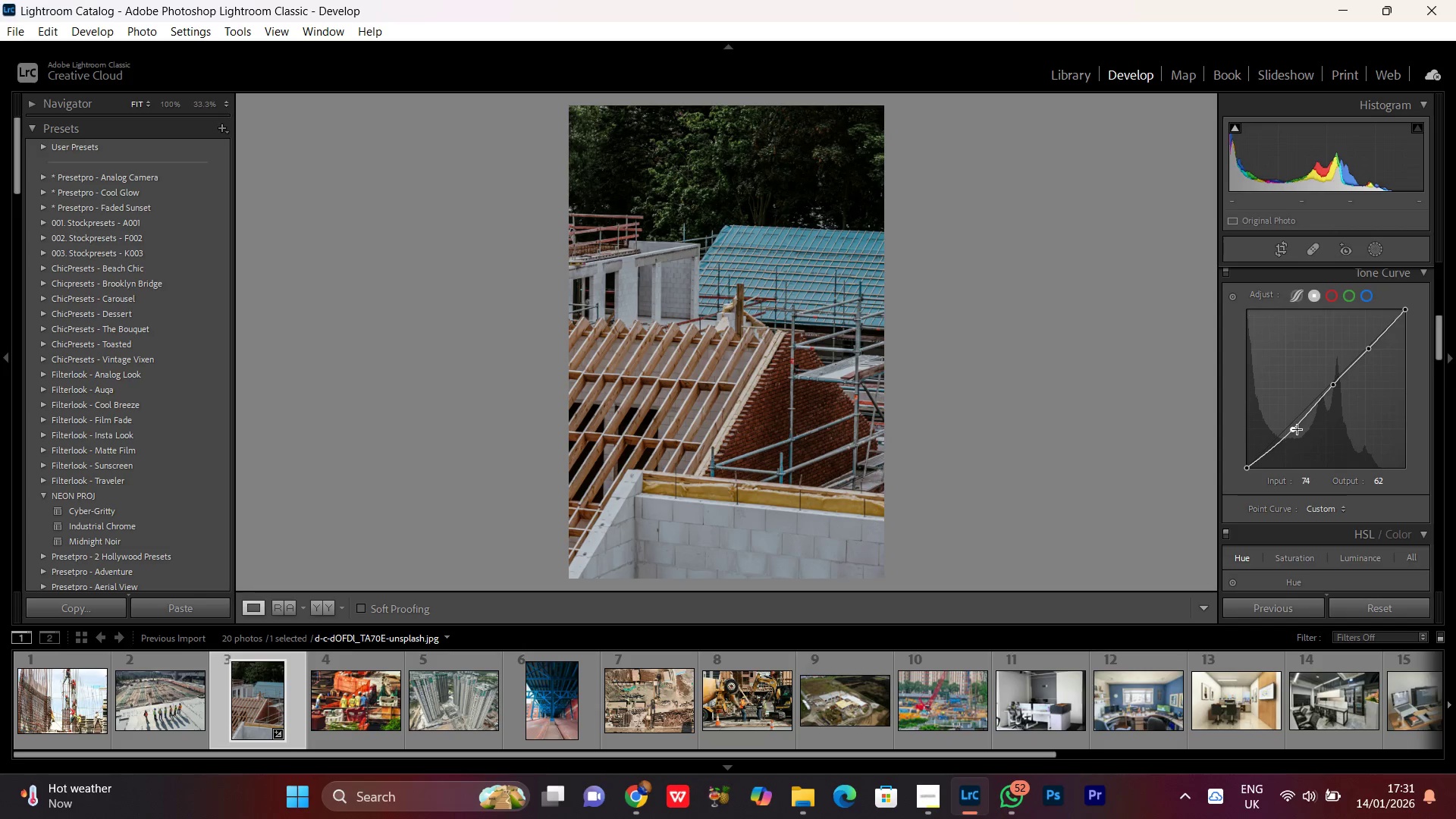 
left_click_drag(start_coordinate=[1294, 430], to_coordinate=[1291, 423])
 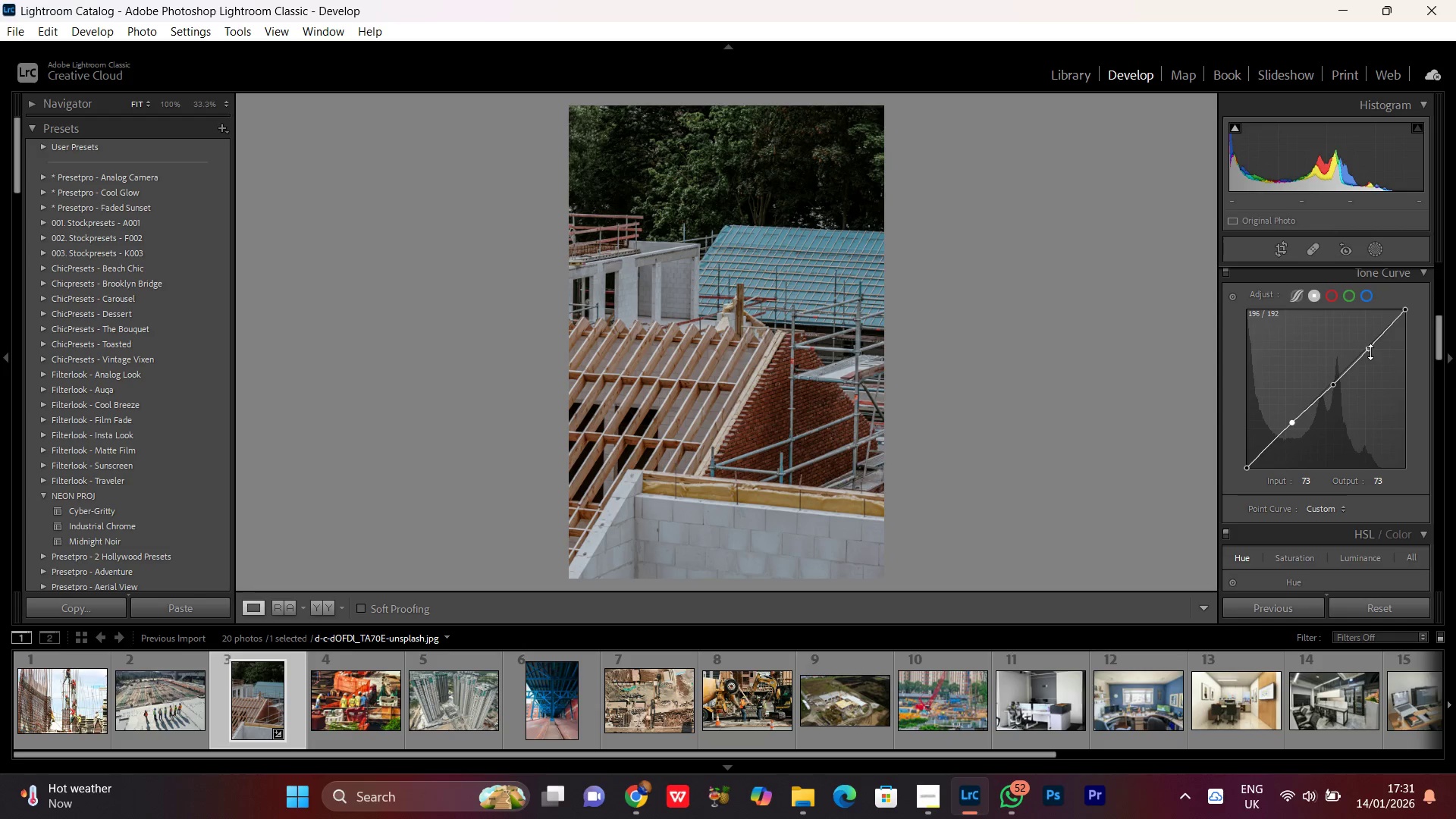 
left_click_drag(start_coordinate=[1370, 352], to_coordinate=[1367, 340])
 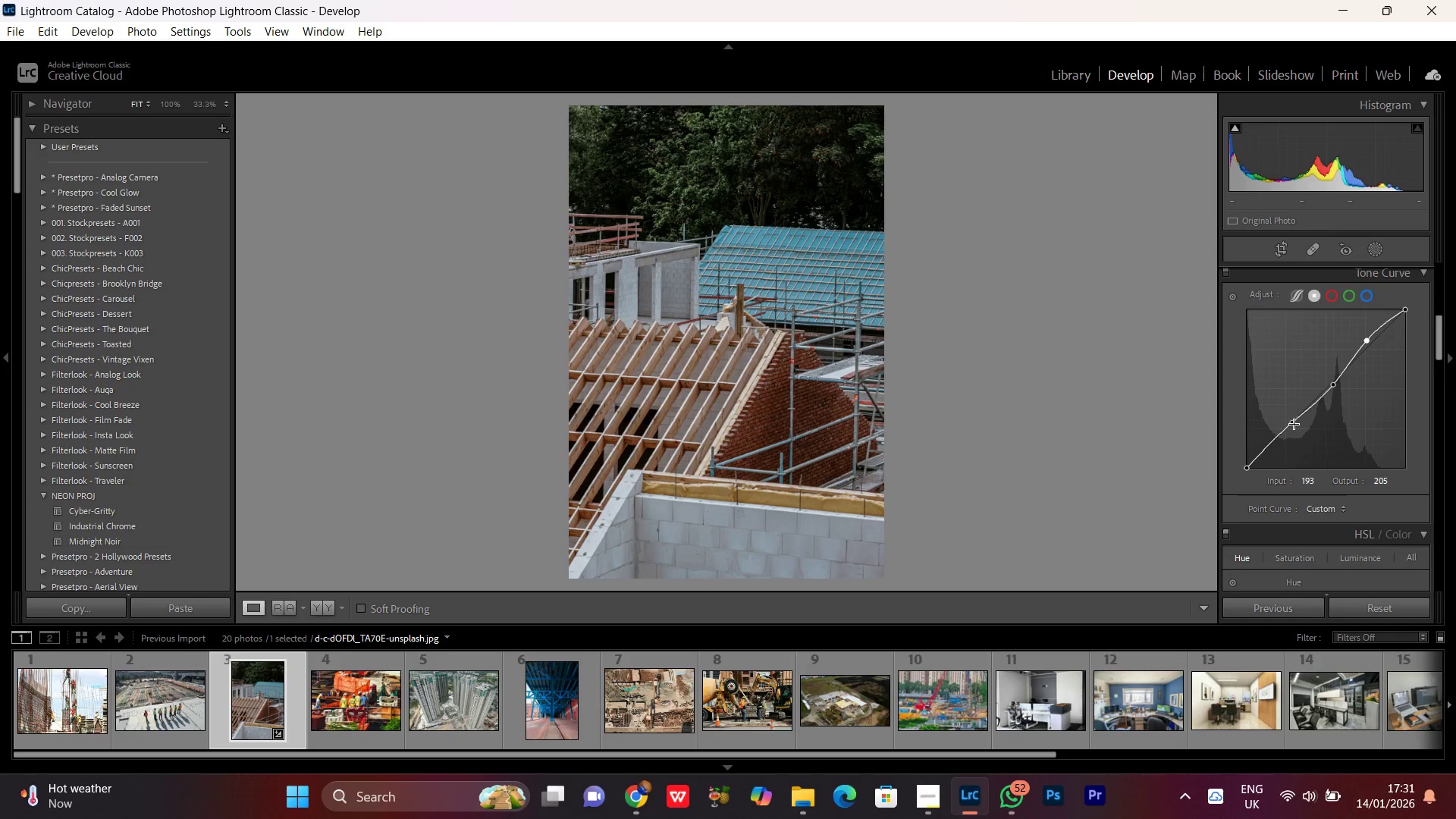 
left_click_drag(start_coordinate=[1293, 425], to_coordinate=[1293, 433])
 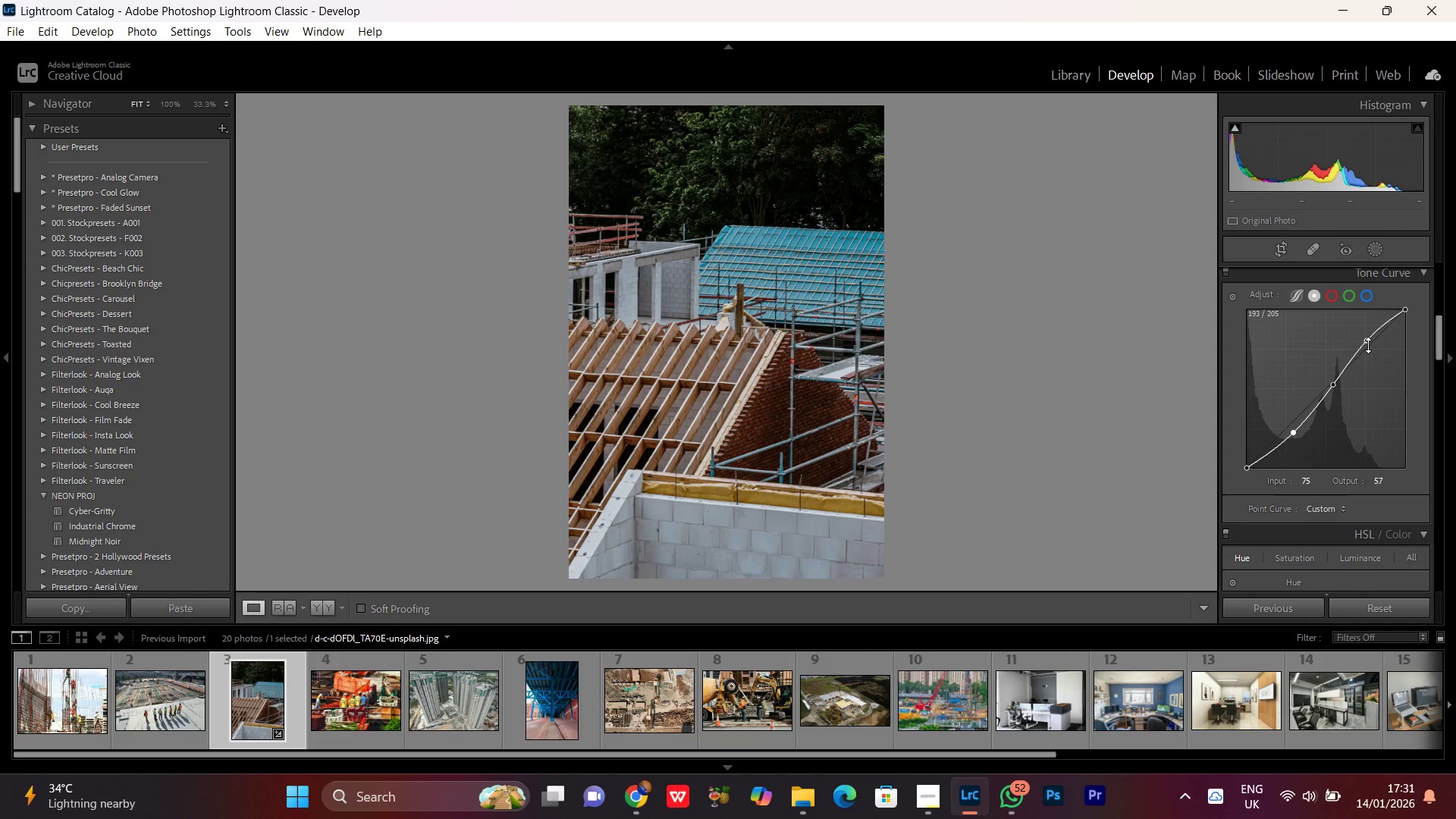 
left_click_drag(start_coordinate=[1367, 345], to_coordinate=[1367, 338])
 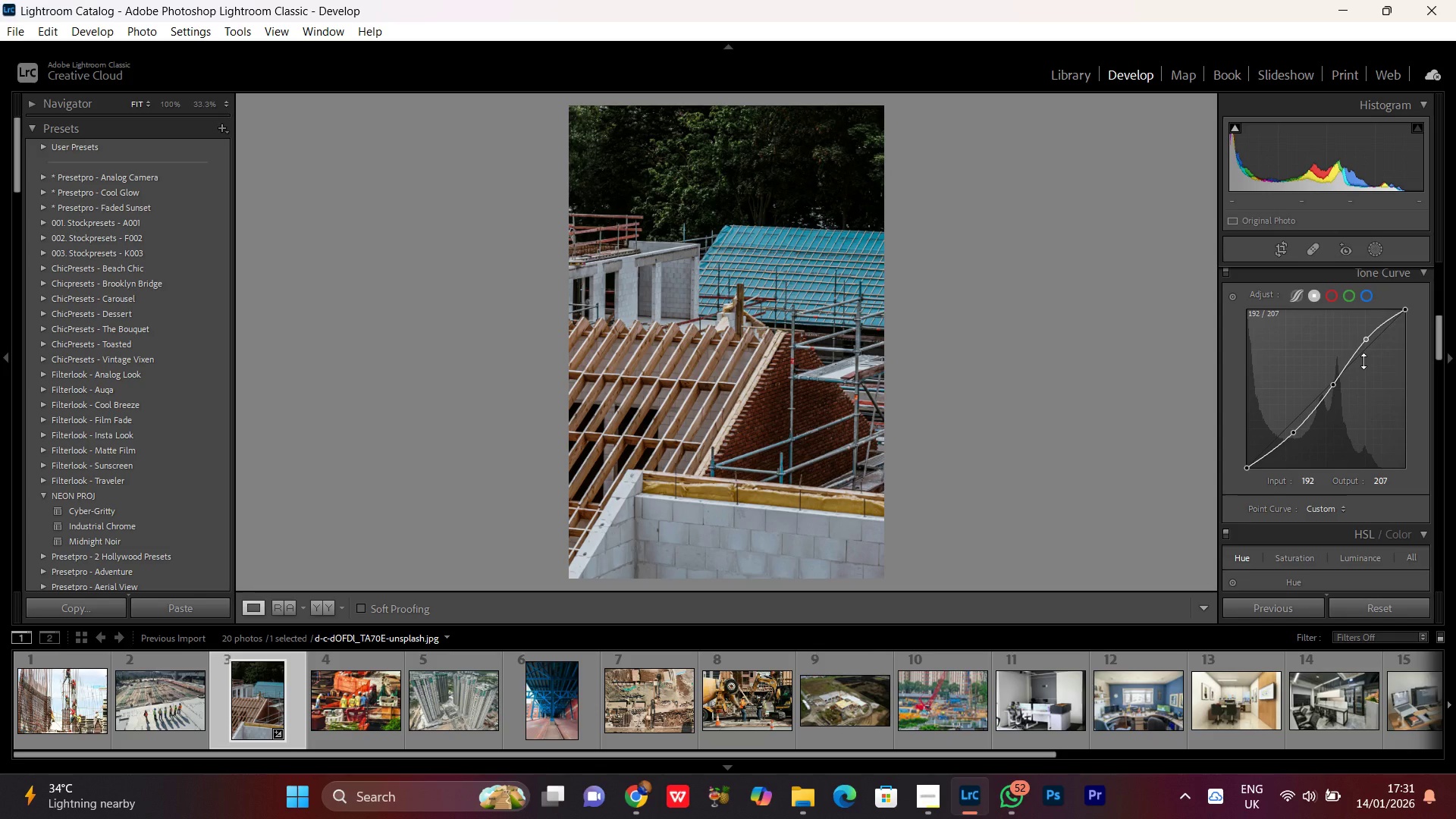 
wait(9.89)
 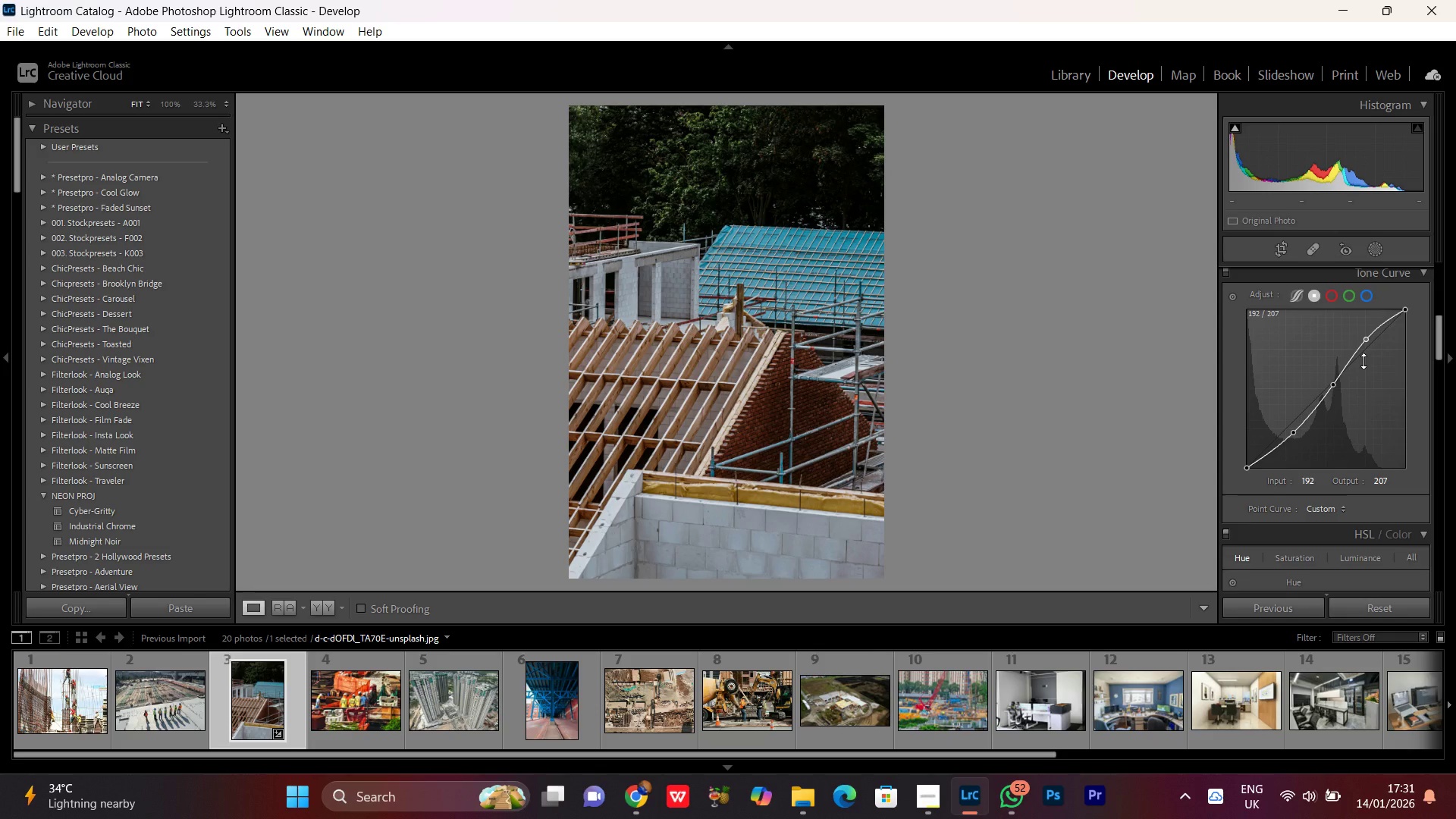 
left_click([1318, 300])
 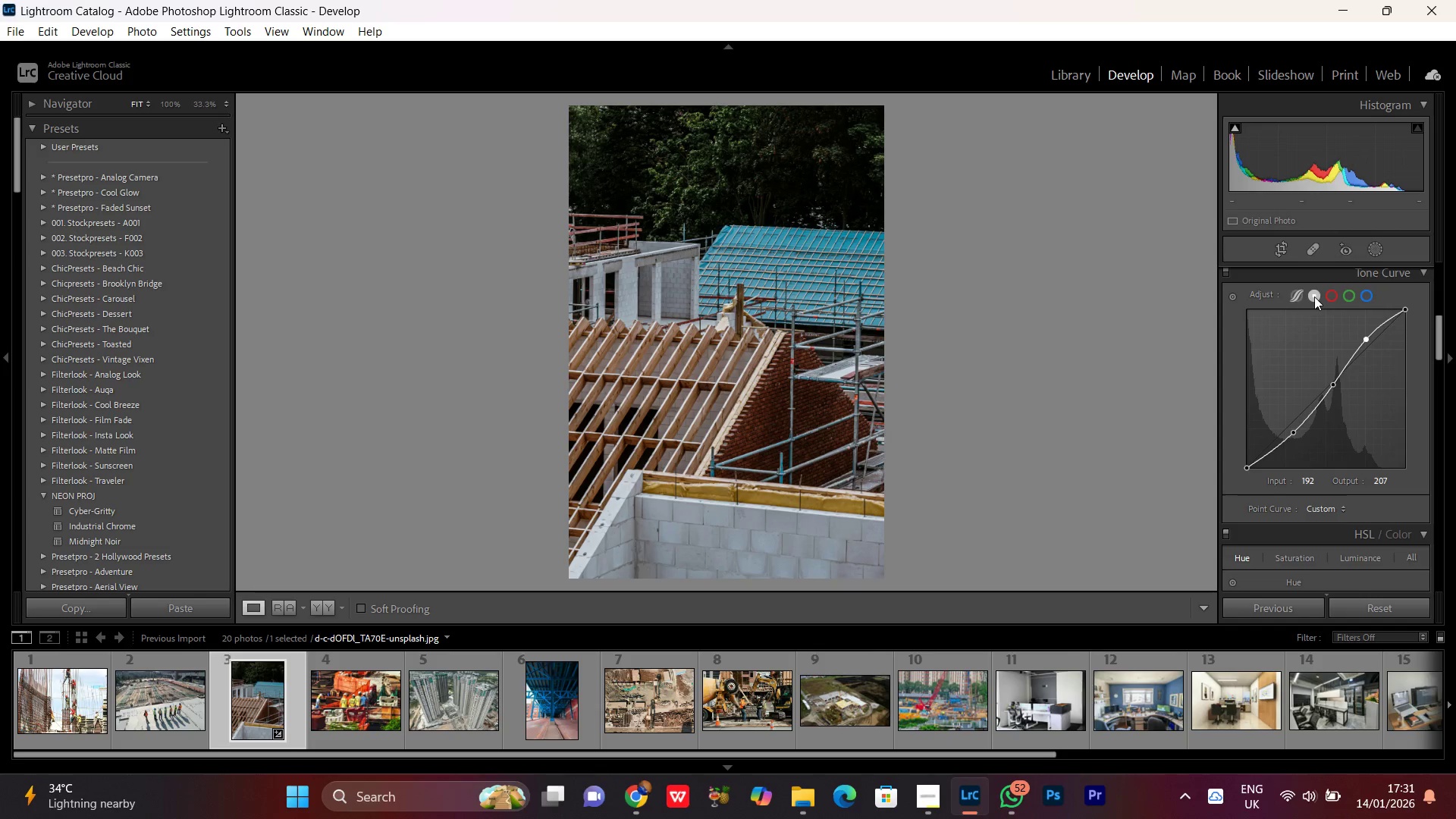 
double_click([1294, 297])
 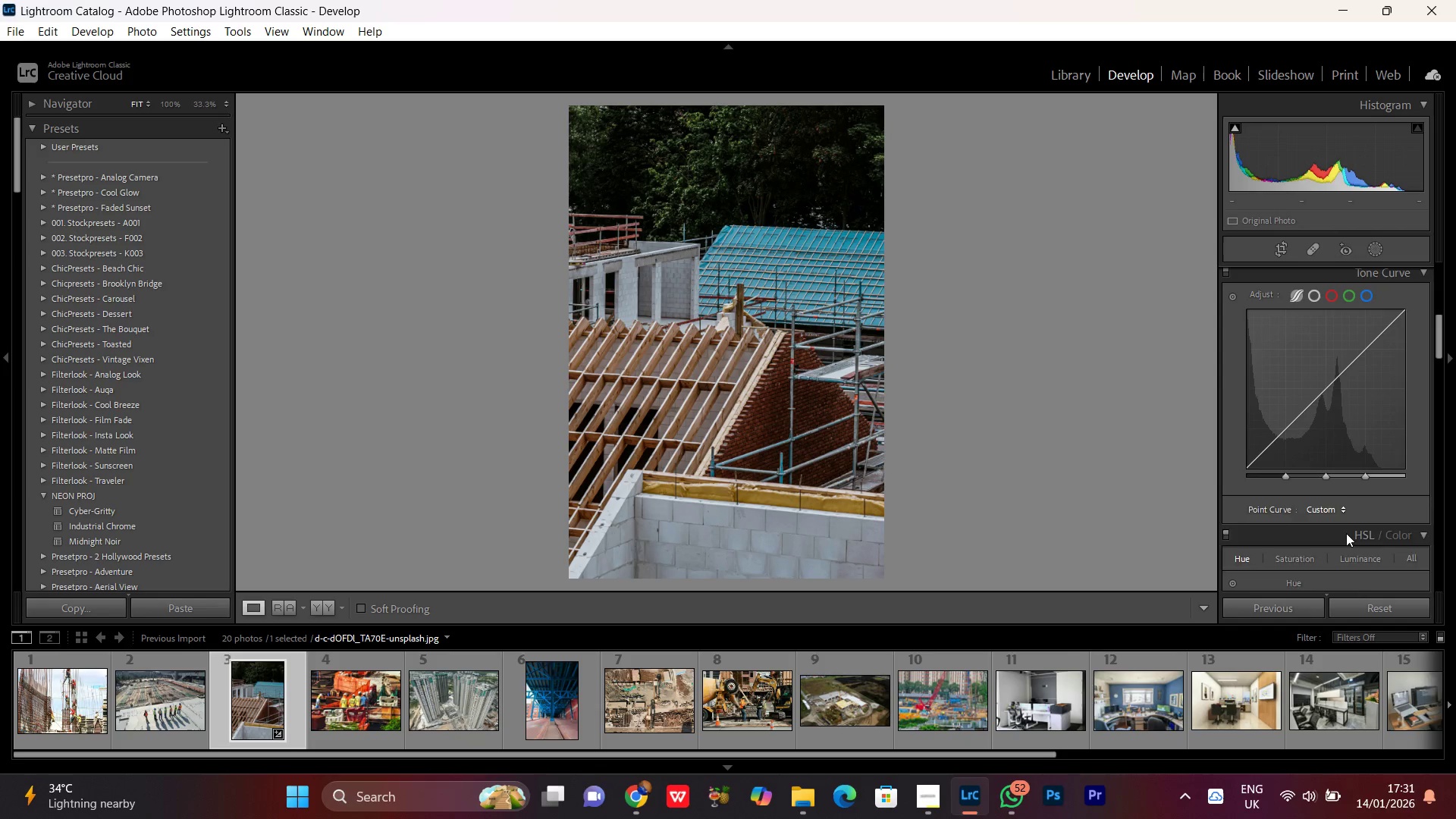 
scroll: coordinate [1356, 494], scroll_direction: down, amount: 1.0
 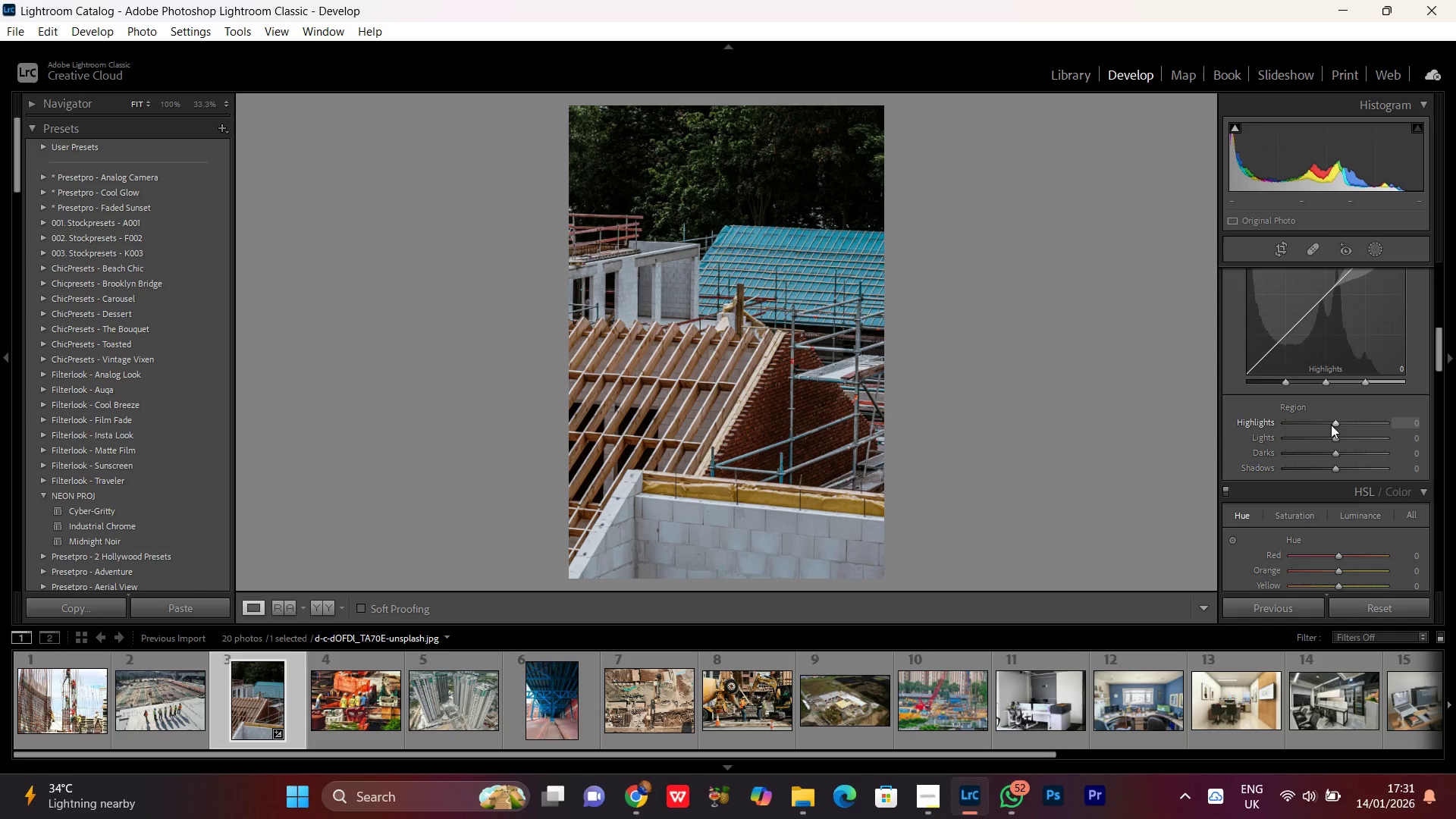 
left_click_drag(start_coordinate=[1335, 423], to_coordinate=[1351, 420])
 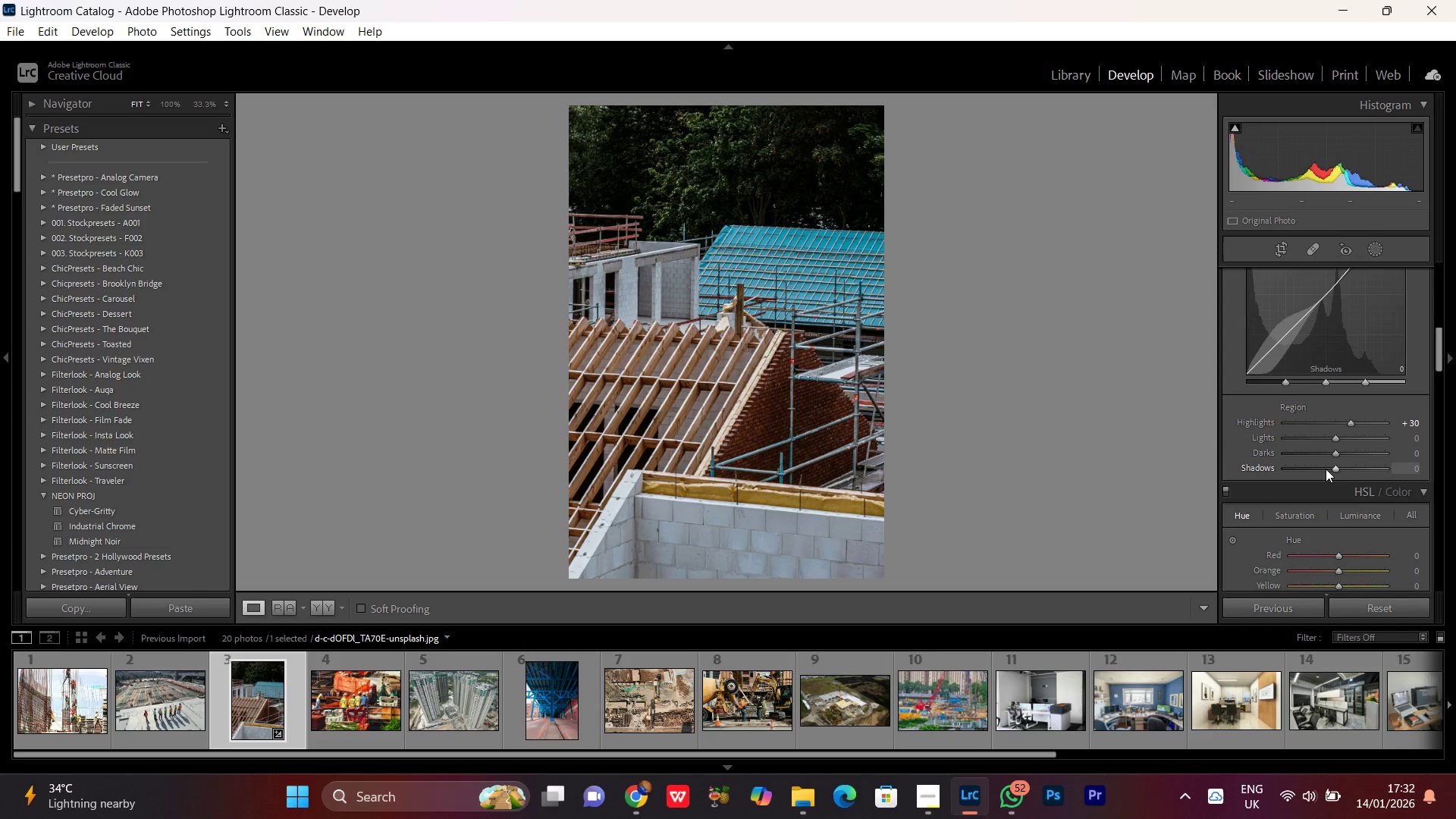 
left_click_drag(start_coordinate=[1326, 469], to_coordinate=[1325, 473])
 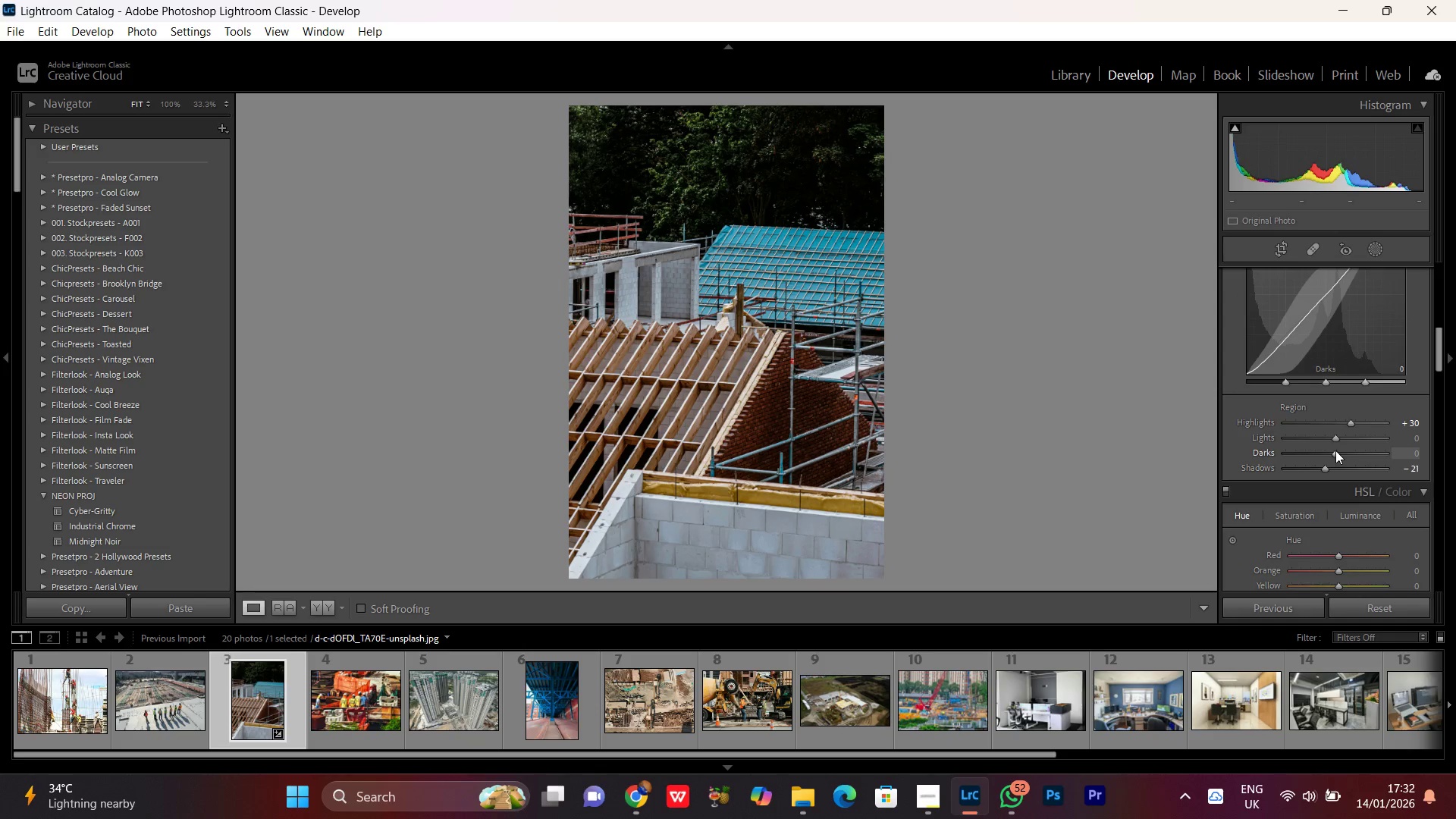 
left_click_drag(start_coordinate=[1335, 450], to_coordinate=[1348, 460])
 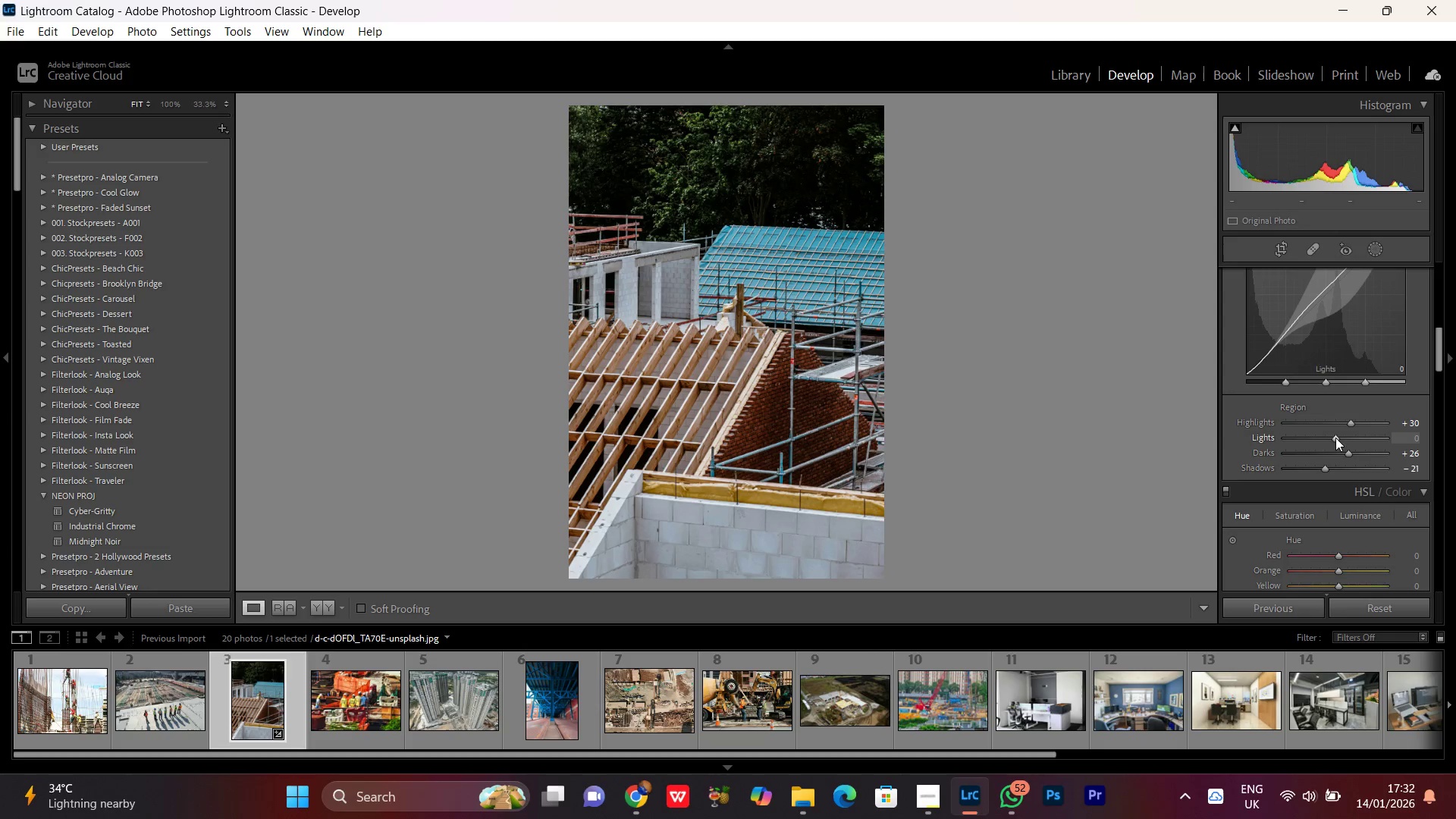 
left_click_drag(start_coordinate=[1335, 438], to_coordinate=[1336, 441])
 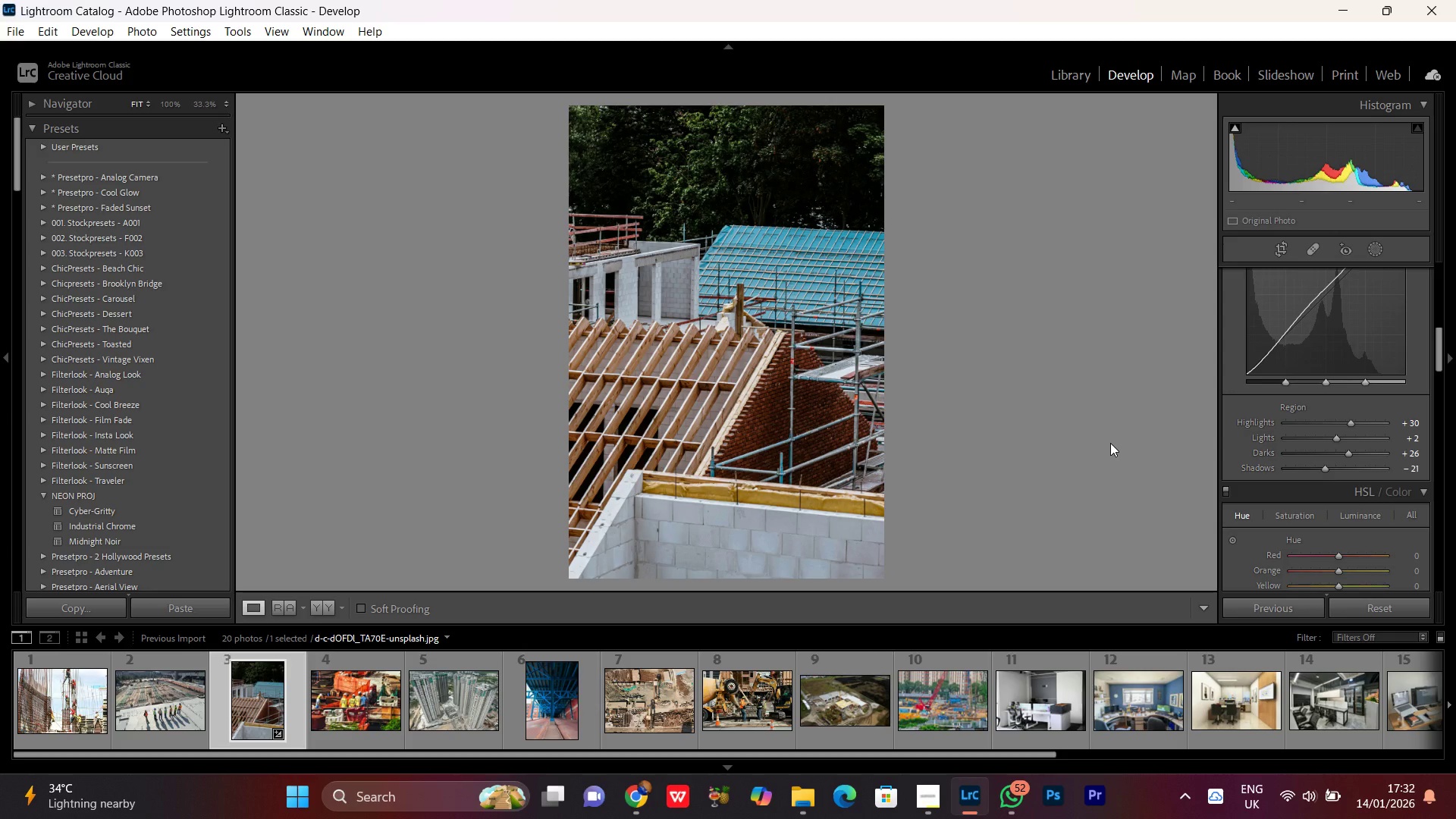 
scroll: coordinate [1366, 476], scroll_direction: down, amount: 5.0
 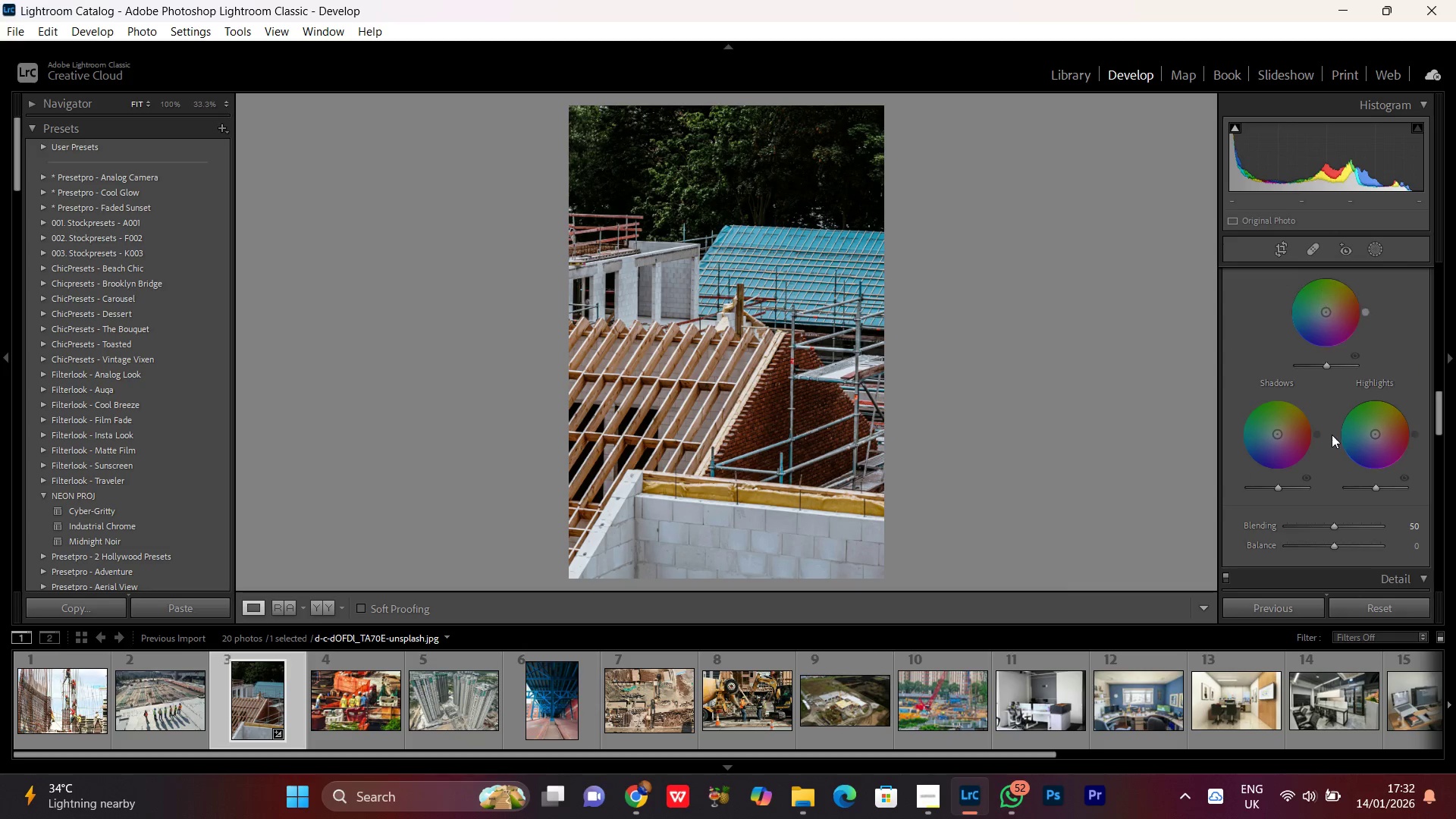 
scroll: coordinate [1332, 430], scroll_direction: up, amount: 1.0
 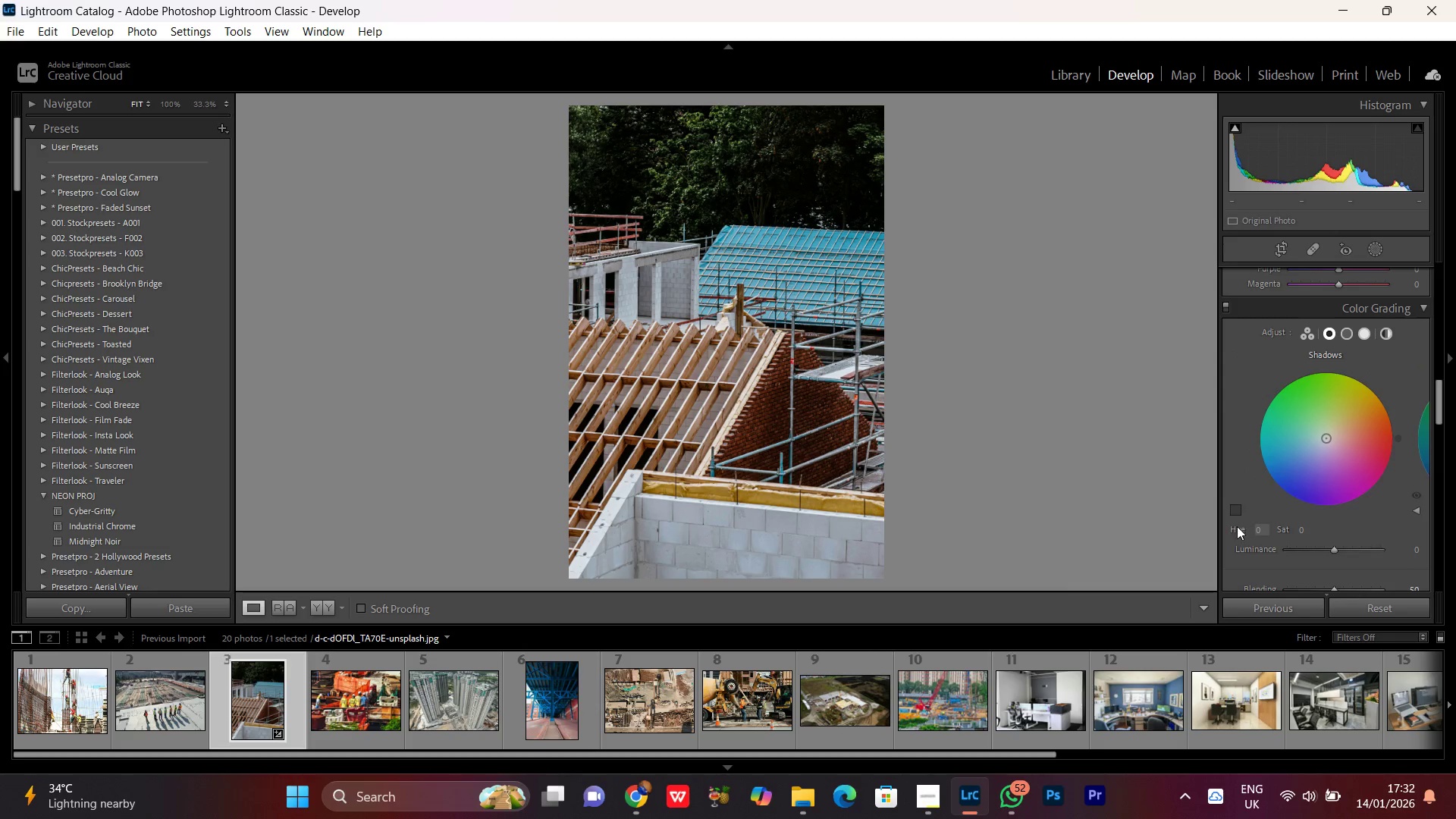 
left_click([1257, 529])
 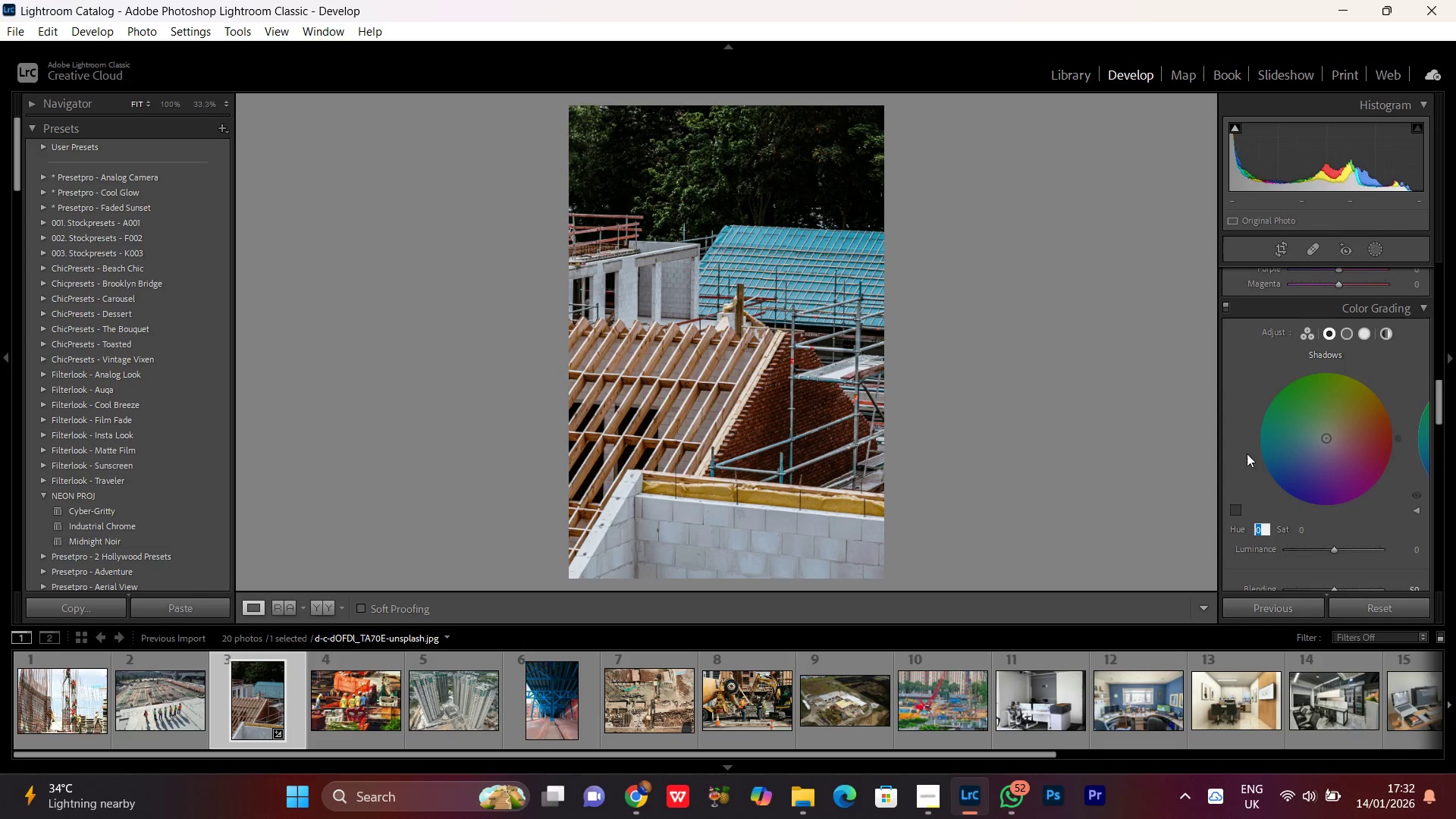 
type(215)
 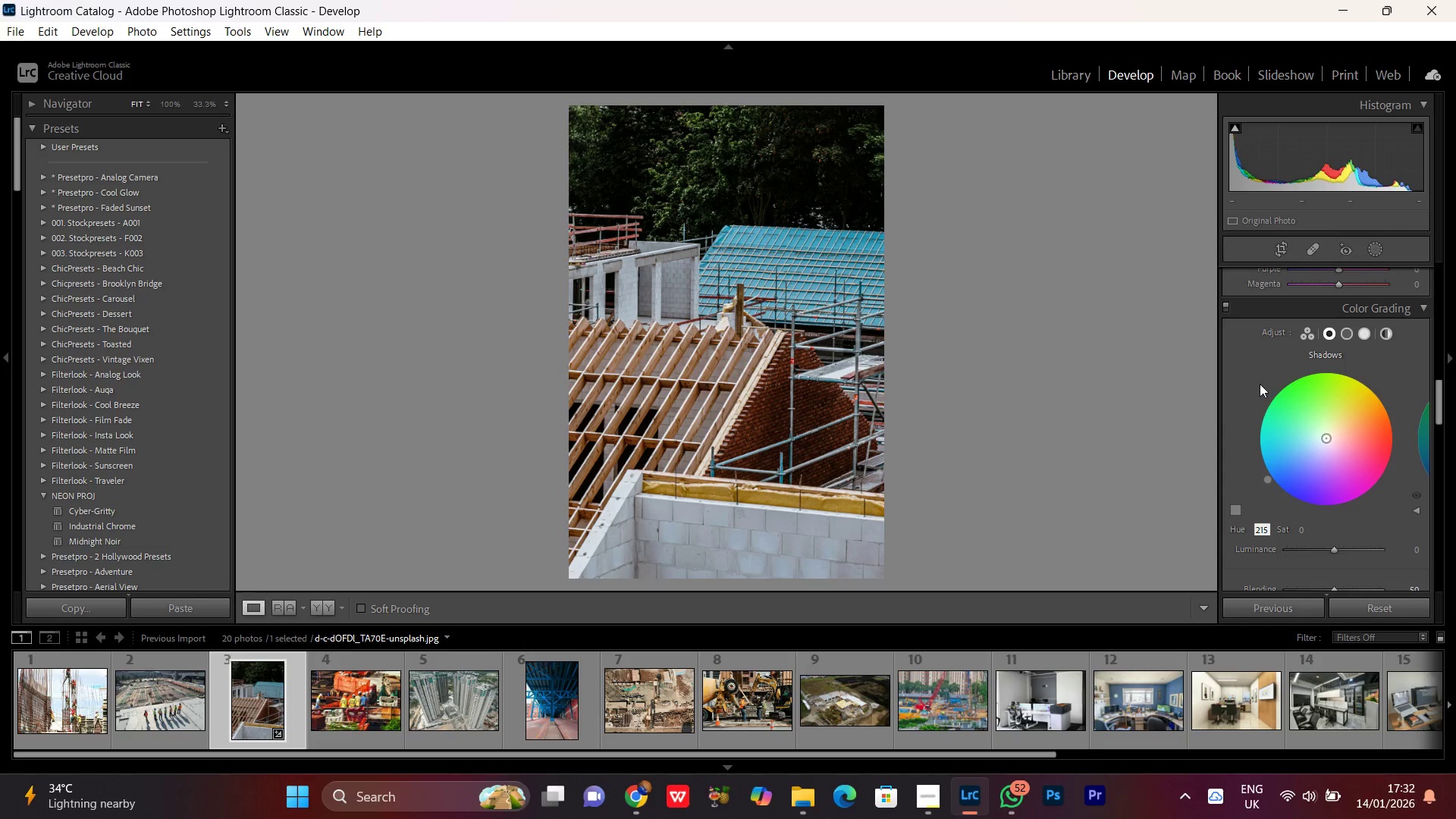 
left_click([1244, 376])
 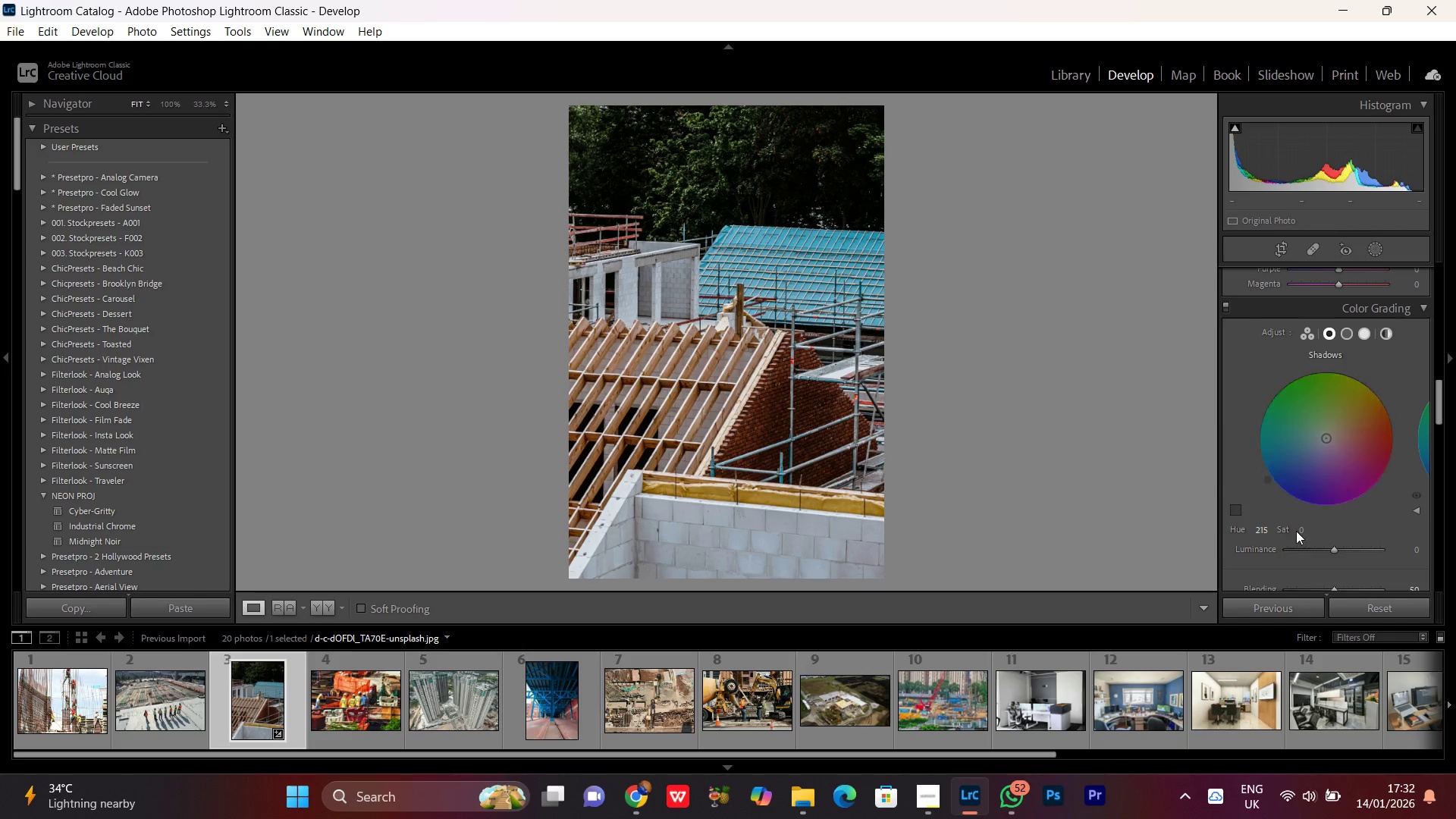 
left_click([1299, 526])
 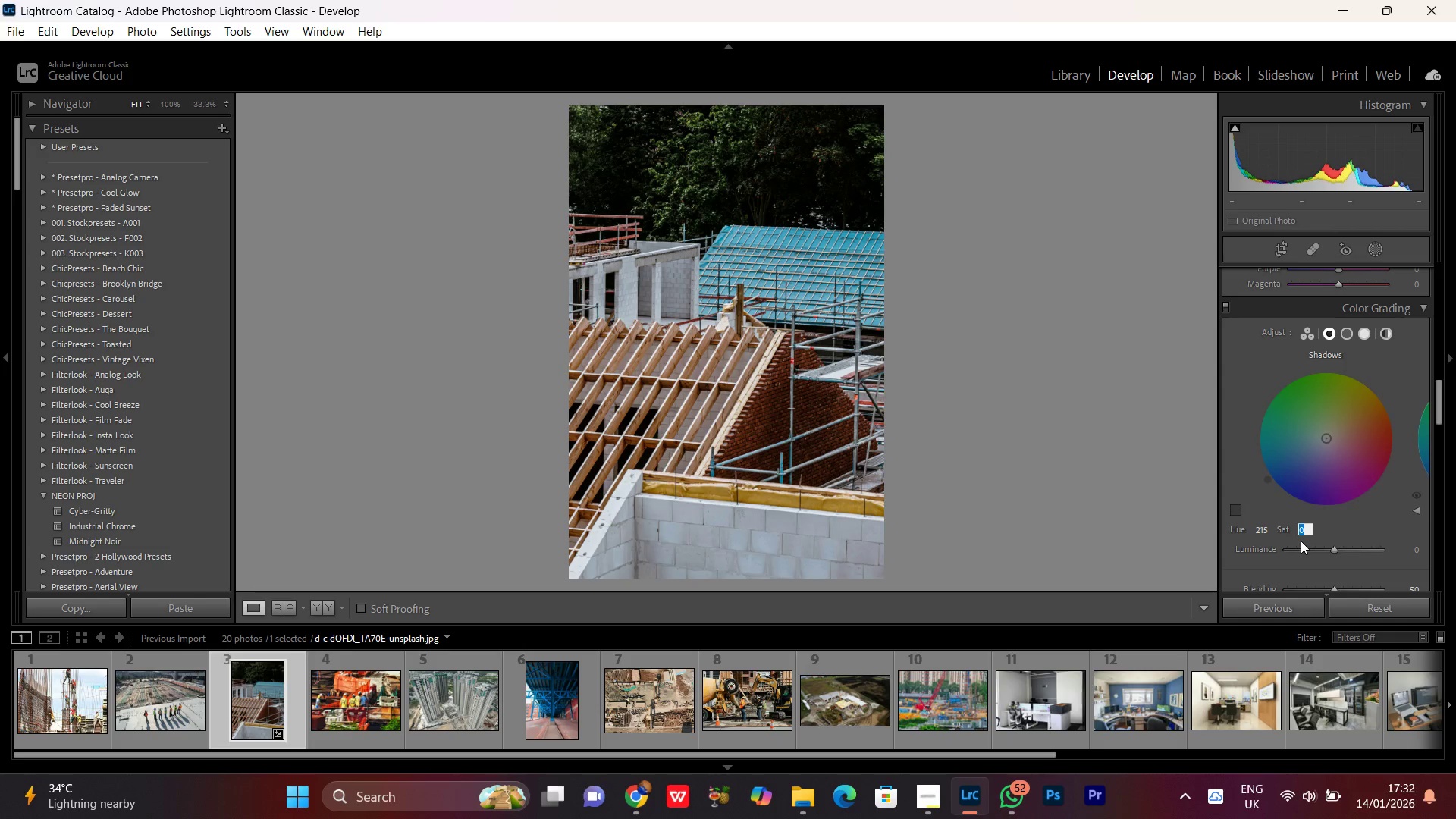 
type(10)
 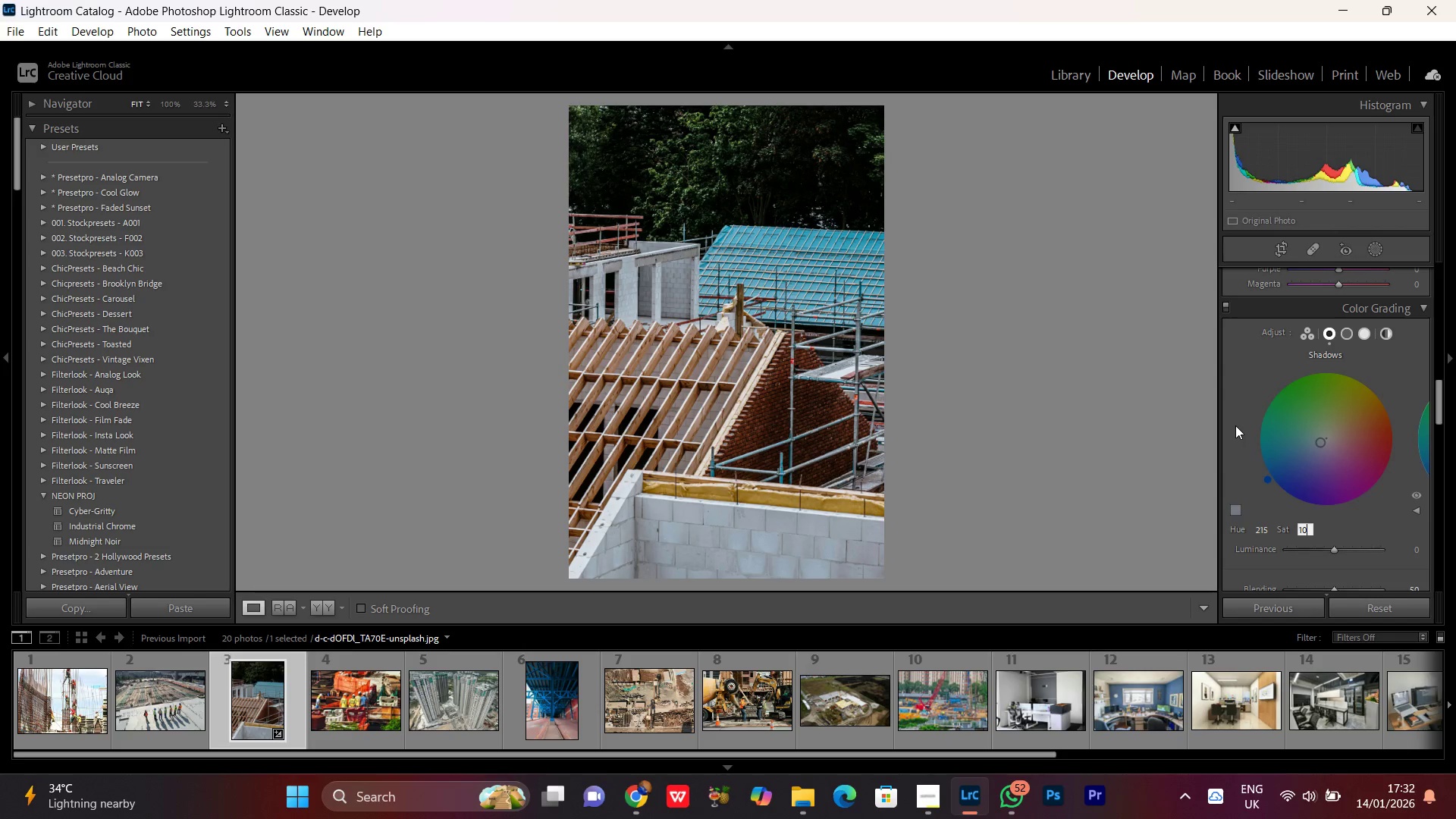 
left_click([1235, 425])
 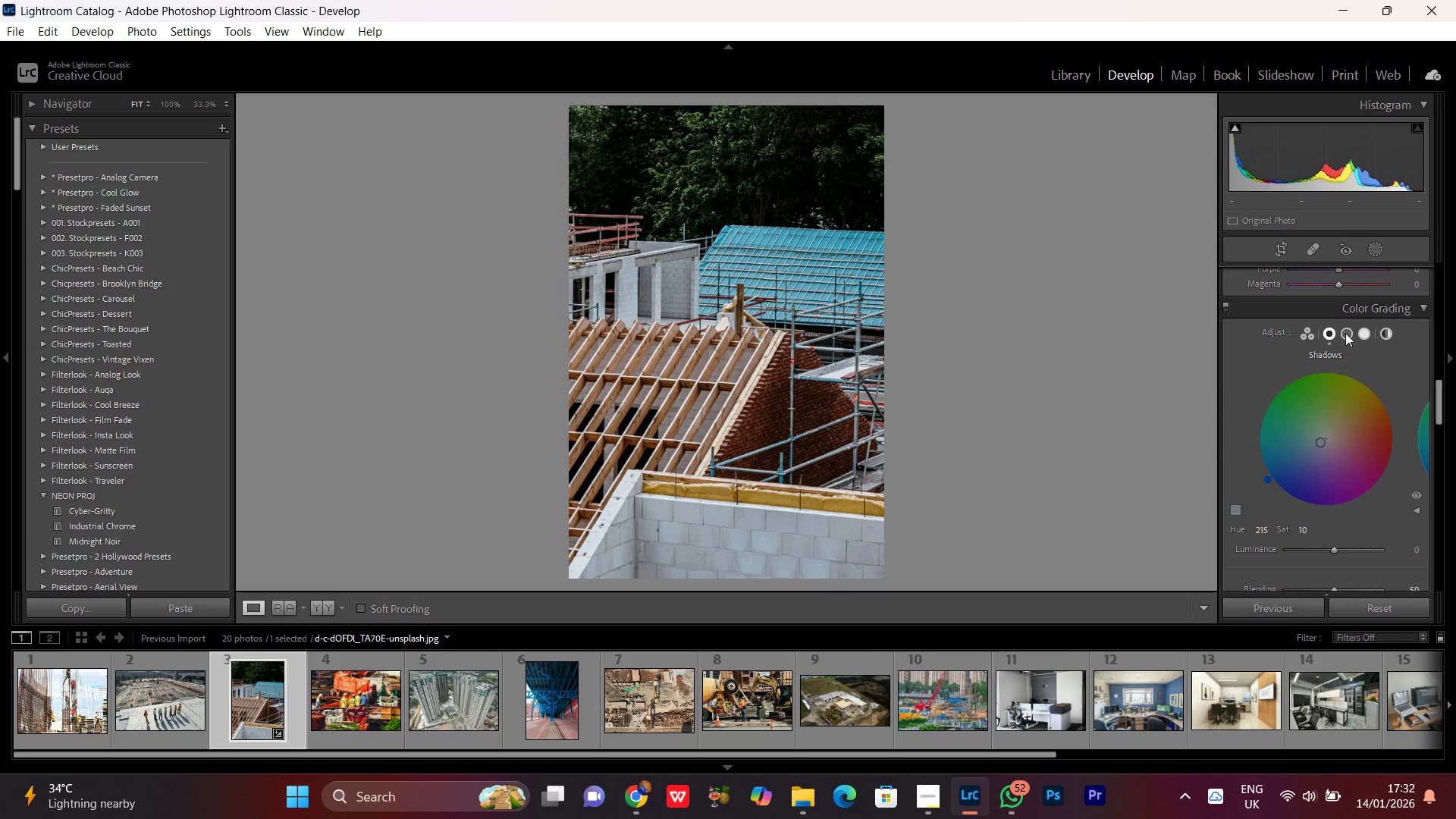 
left_click([1344, 337])
 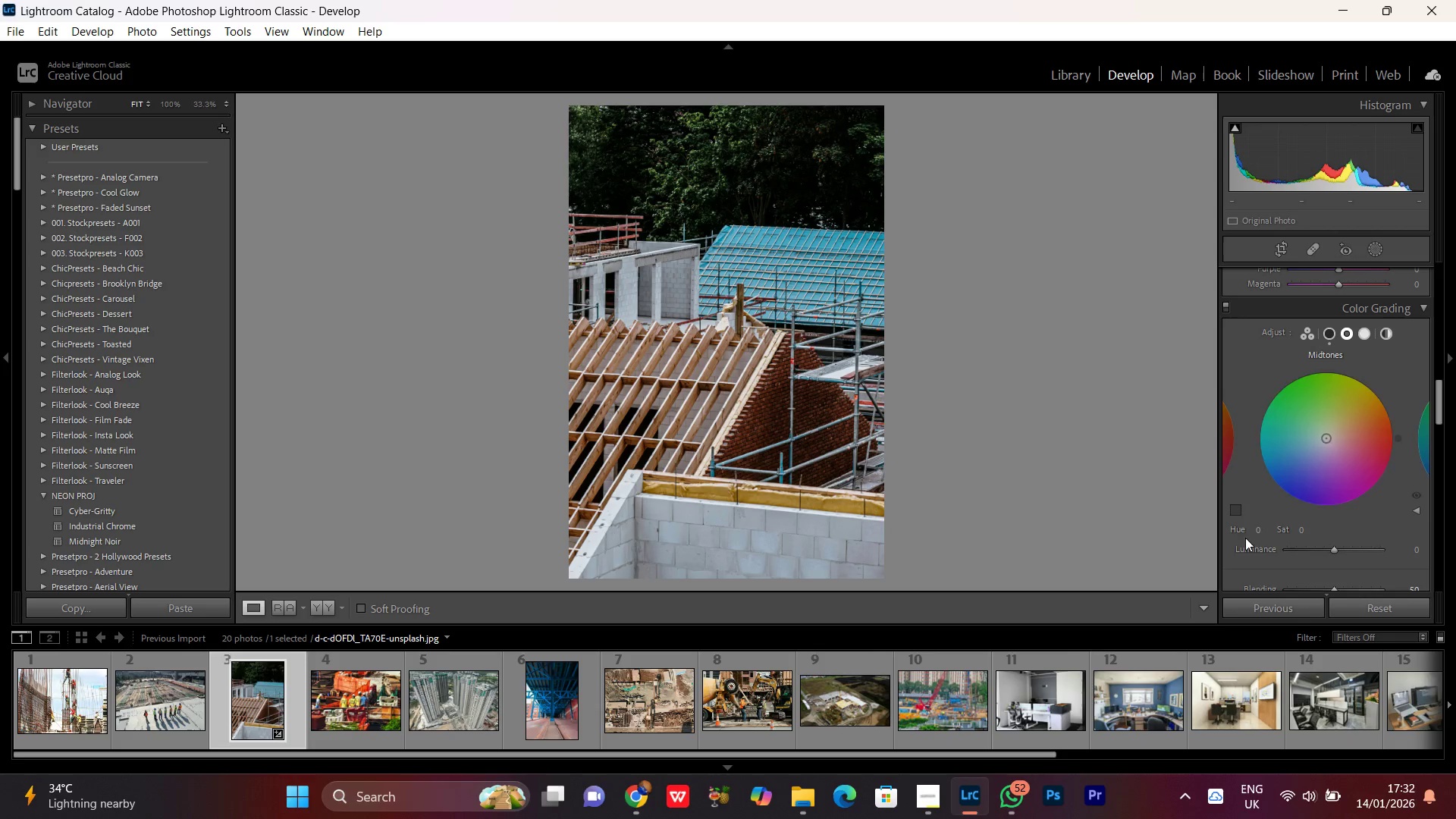 
left_click([1252, 526])
 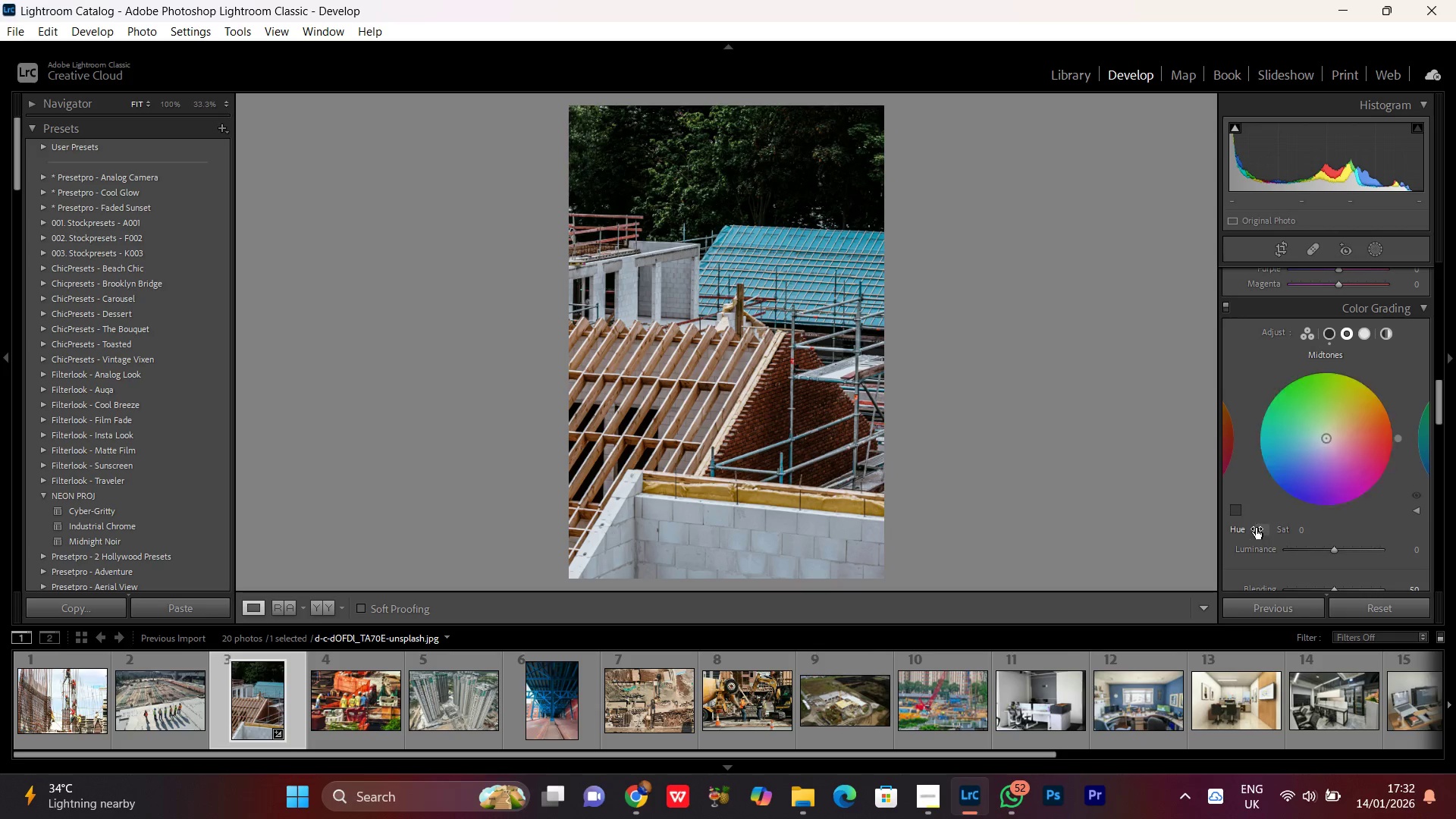 
left_click([1256, 528])
 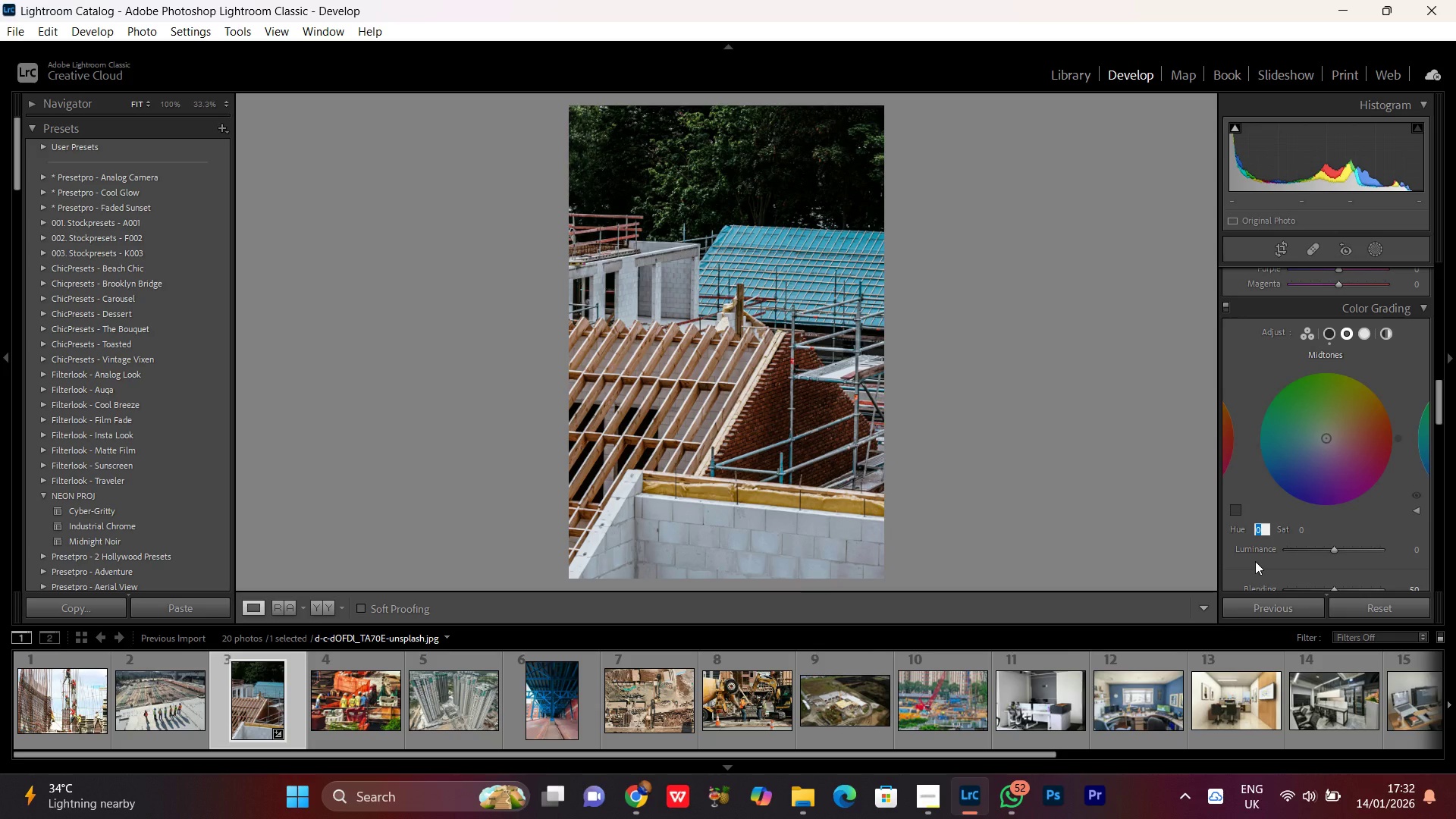 
type(190)
 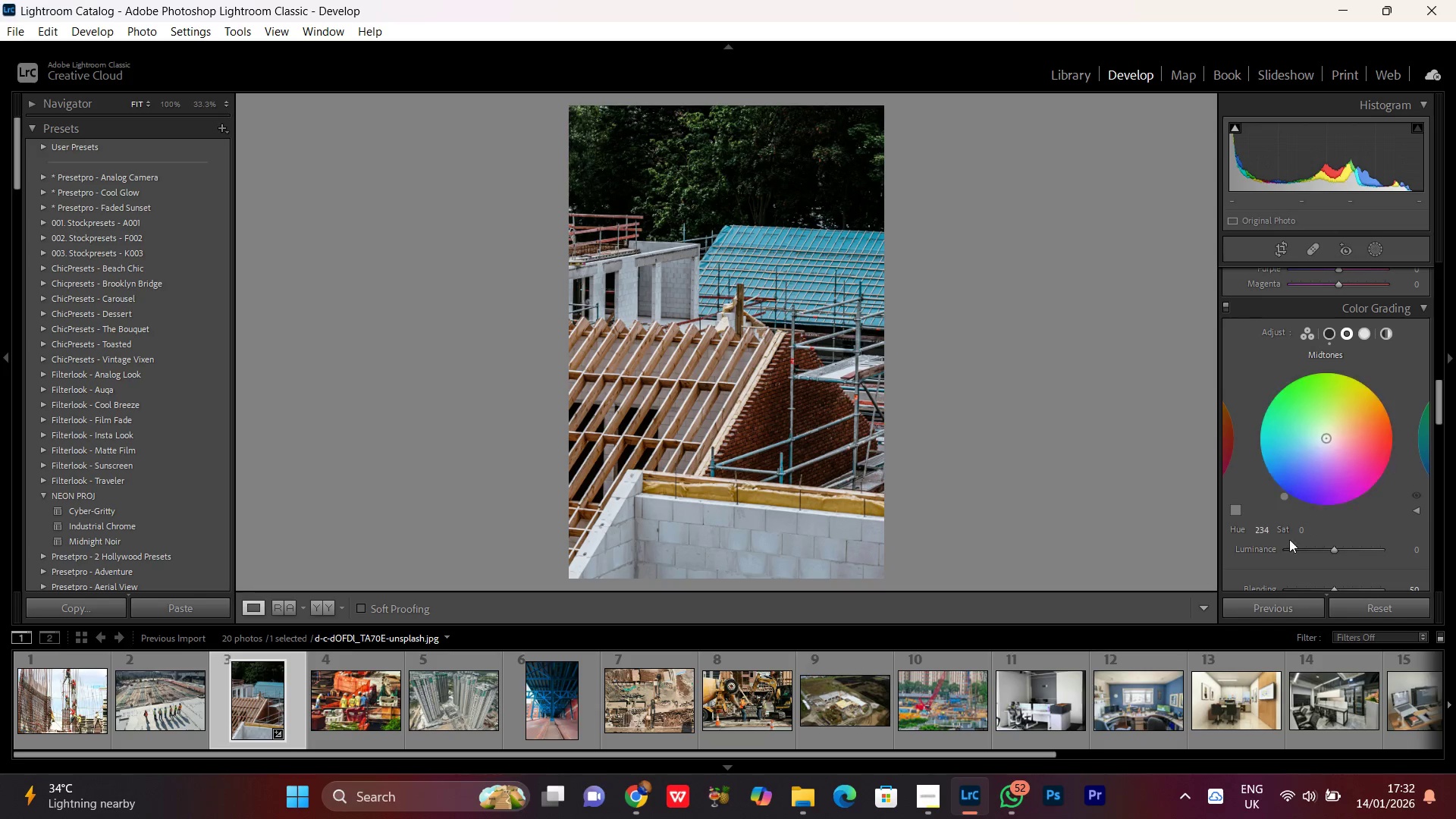 
left_click([1263, 530])
 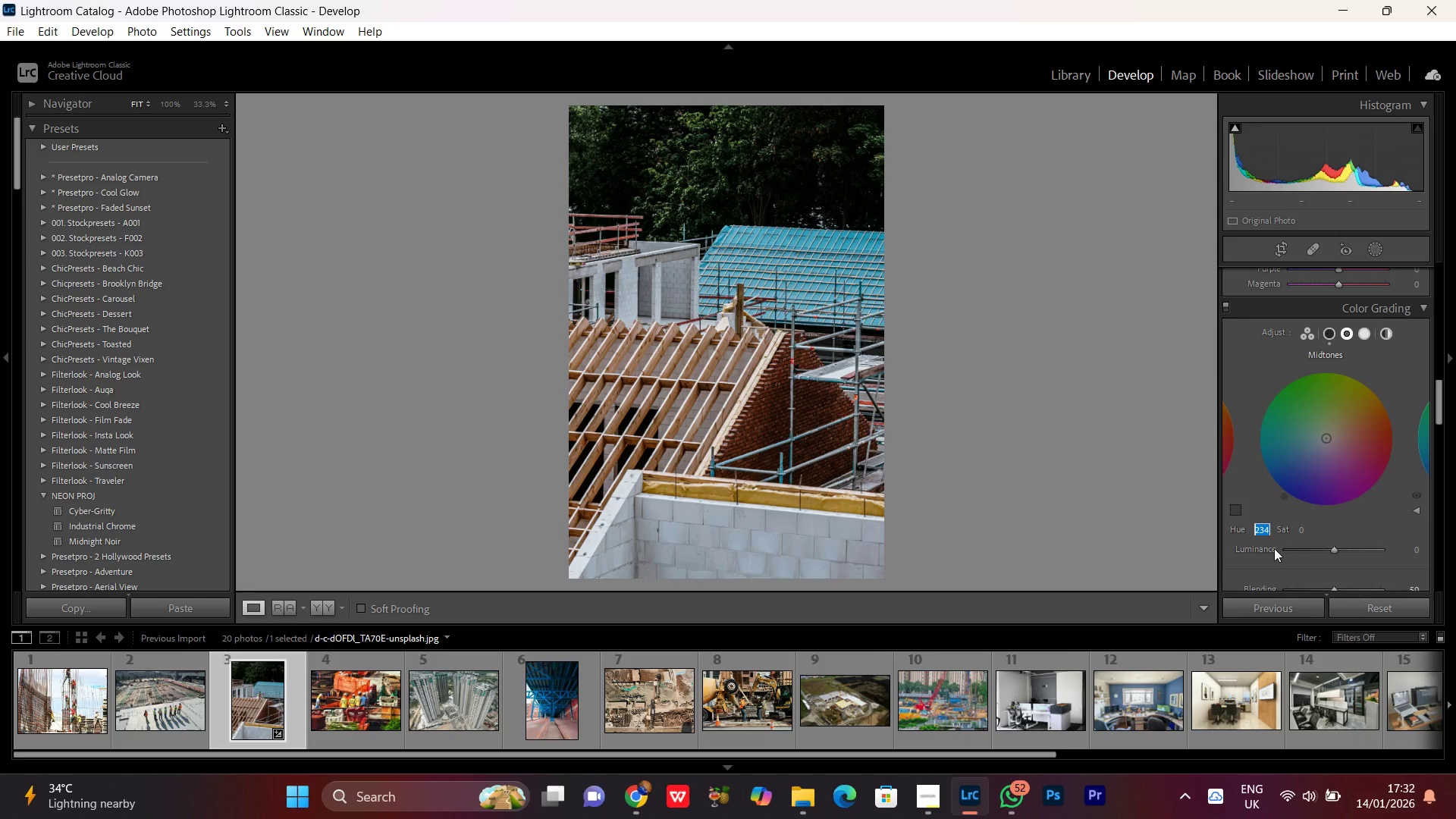 
type(190)
 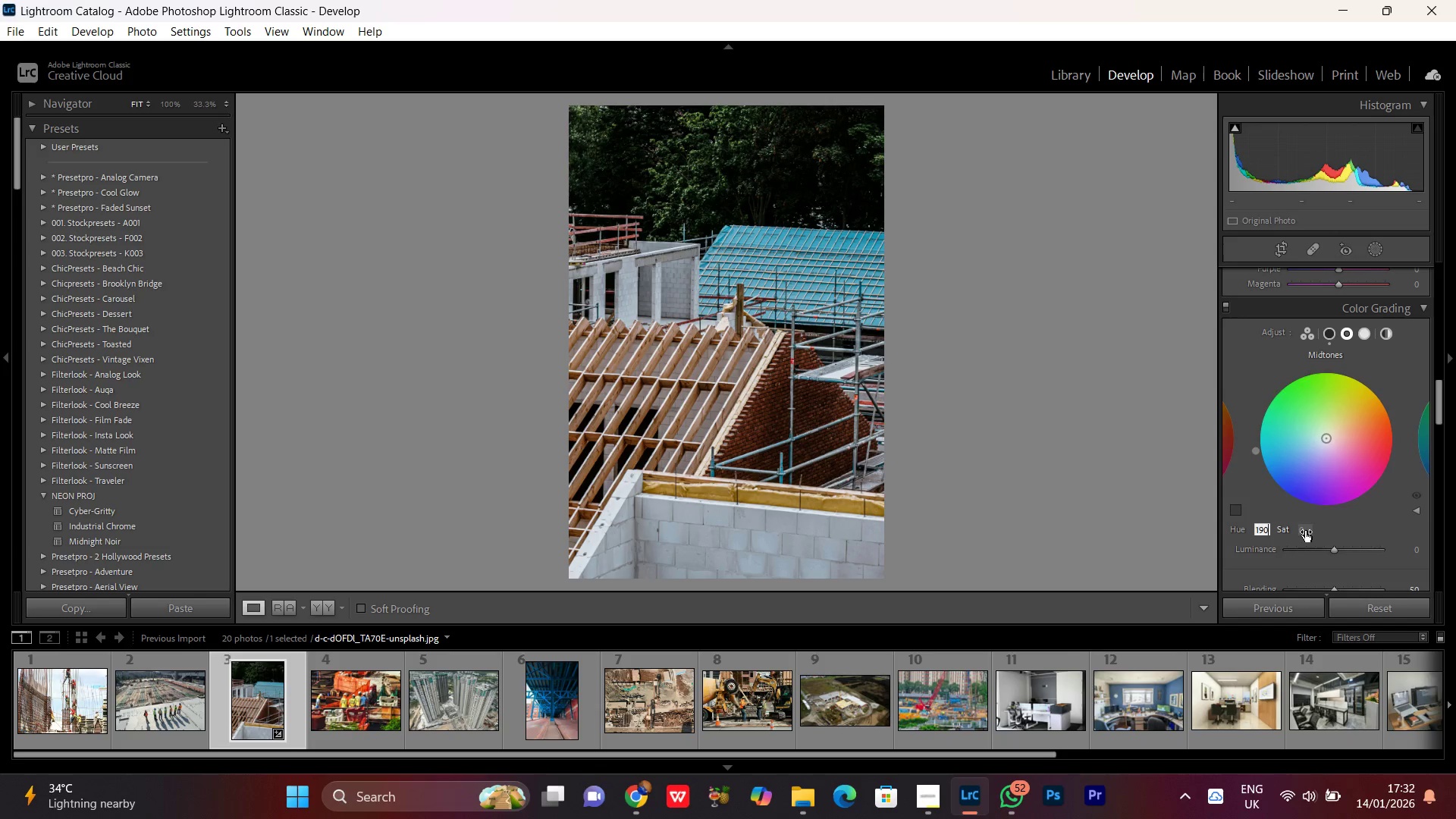 
left_click([1303, 529])
 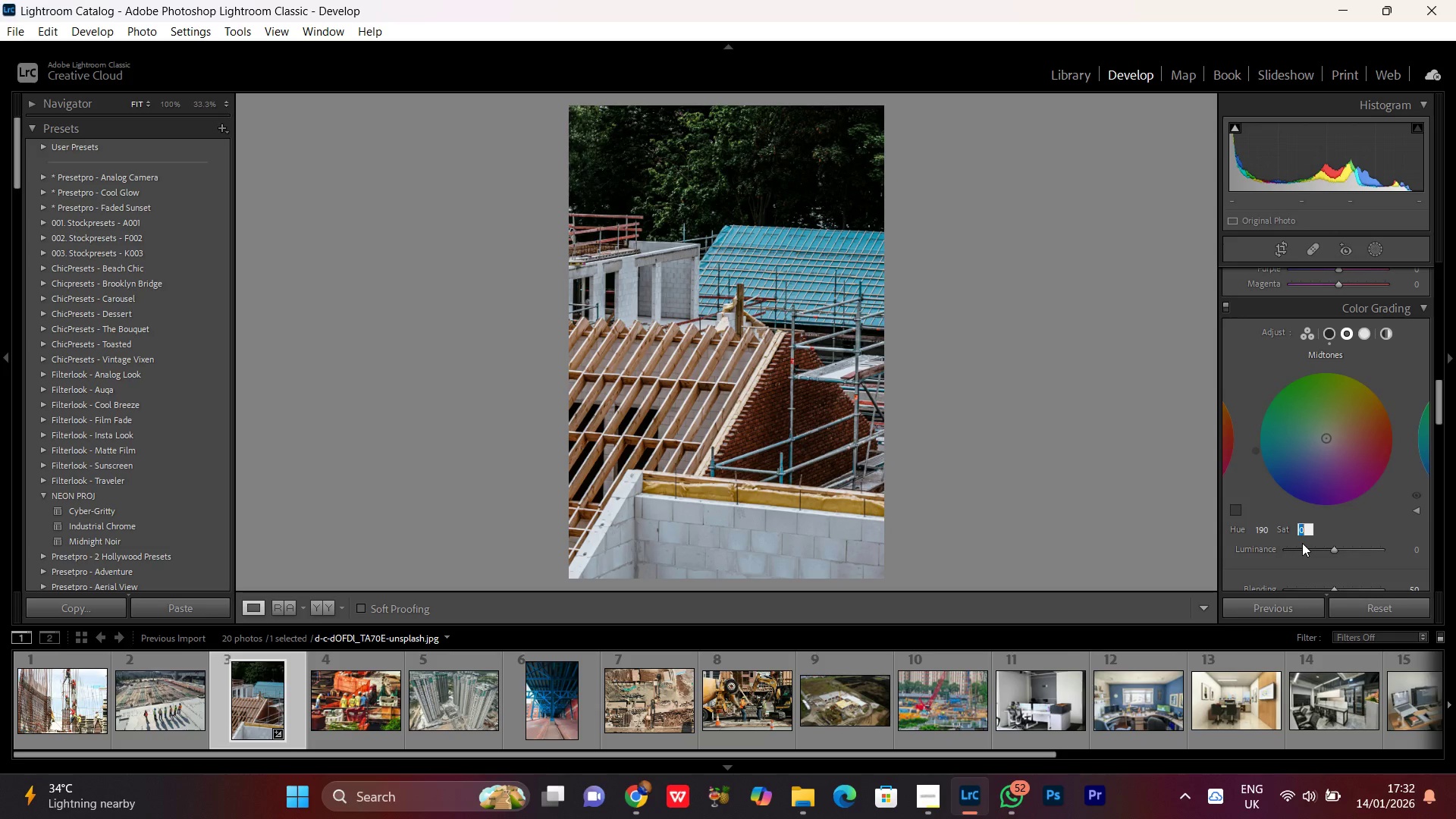 
key(5)
 